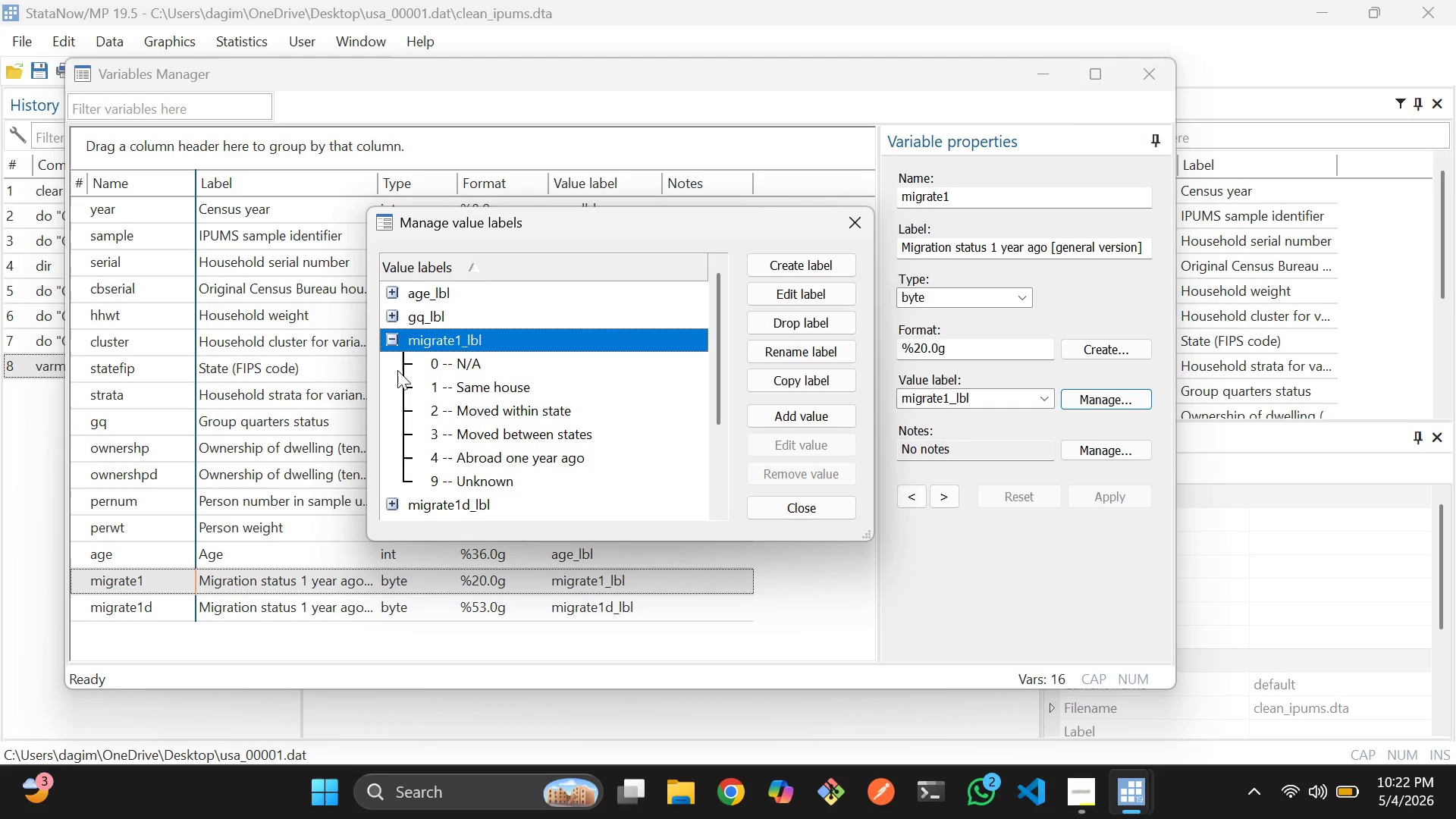 
wait(5.7)
 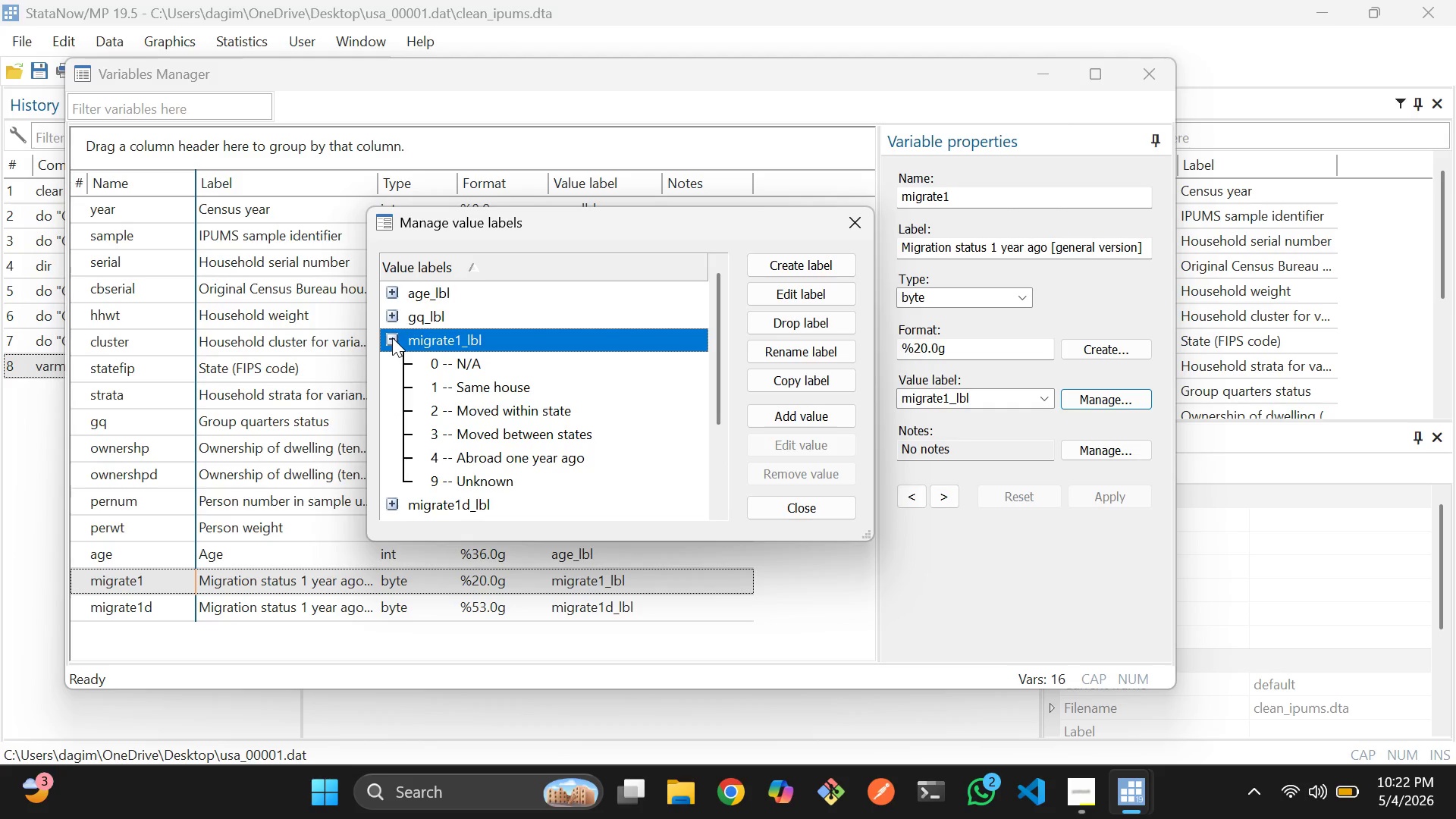 
scroll: coordinate [641, 394], scroll_direction: down, amount: 1.0
 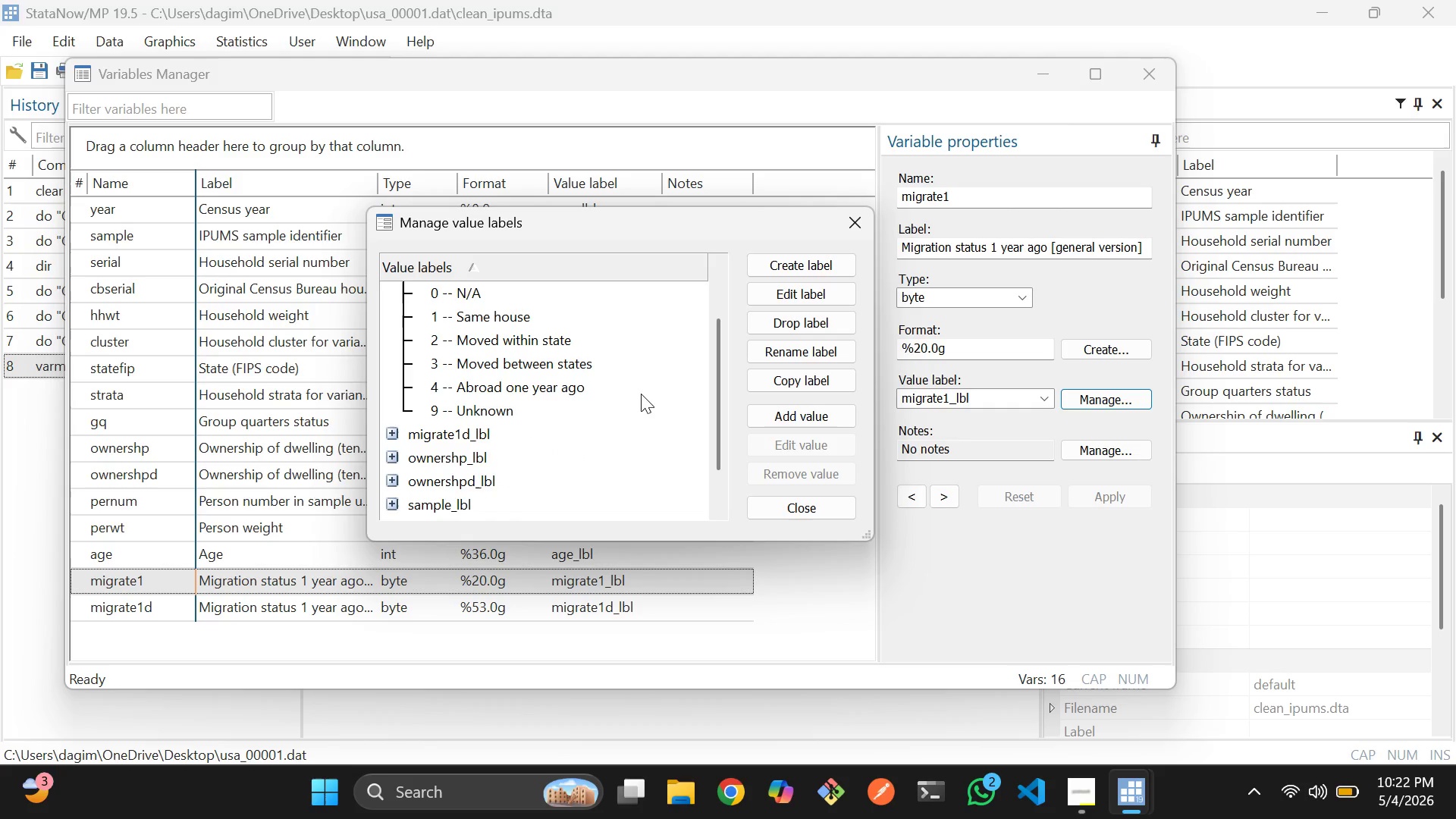 
scroll: coordinate [641, 394], scroll_direction: none, amount: 0.0
 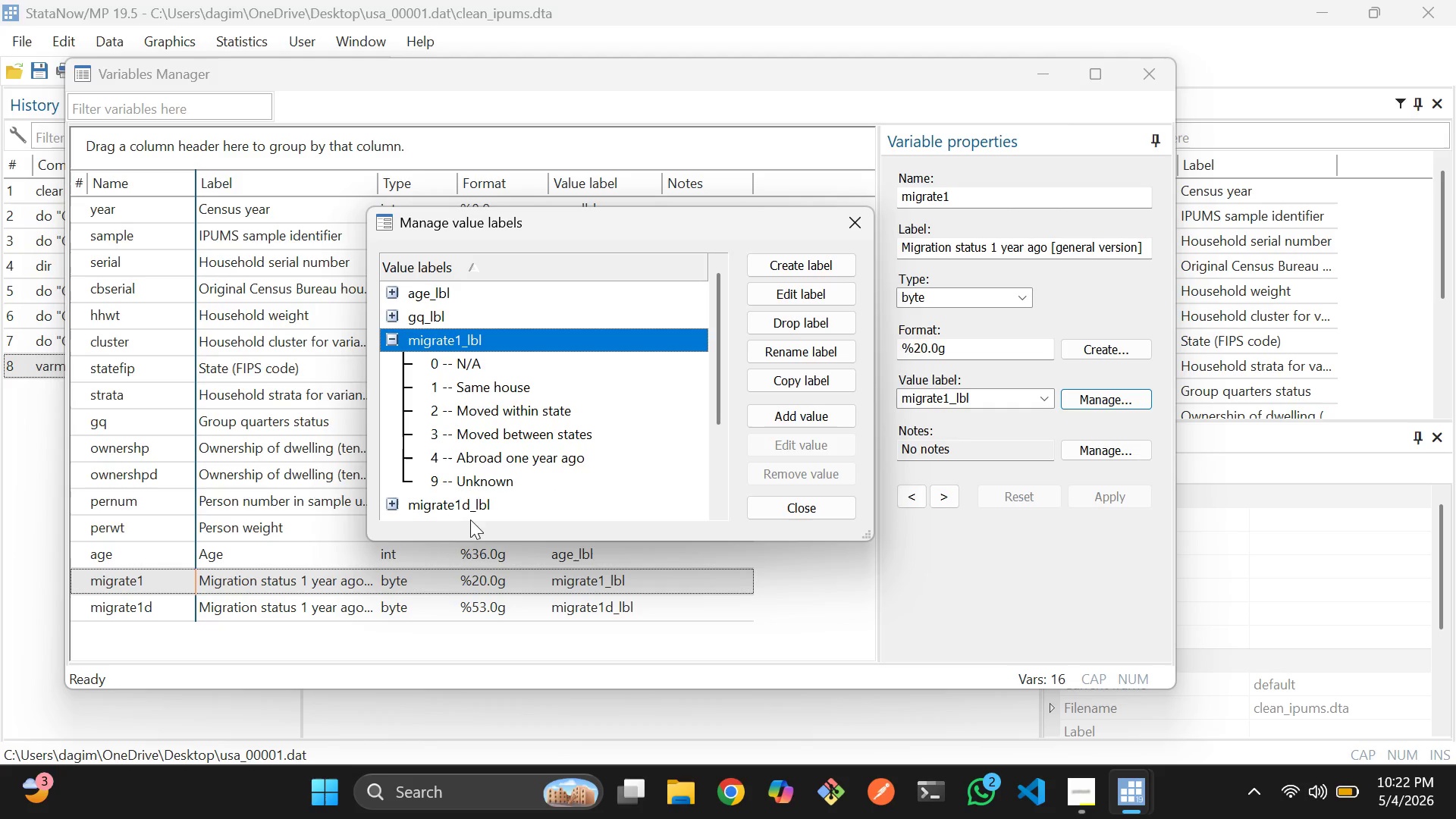 
wait(27.68)
 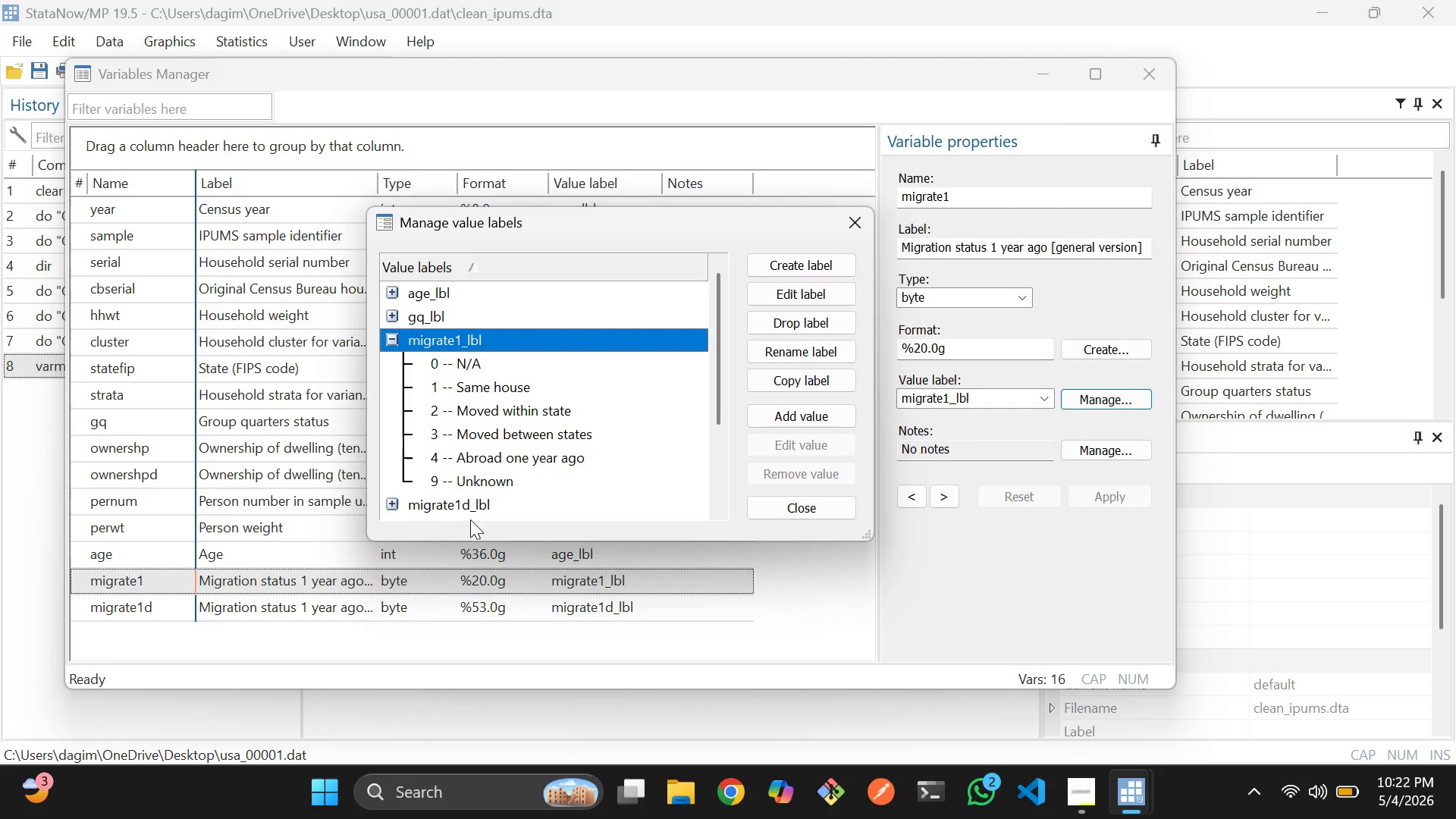 
scroll: coordinate [550, 430], scroll_direction: none, amount: 0.0
 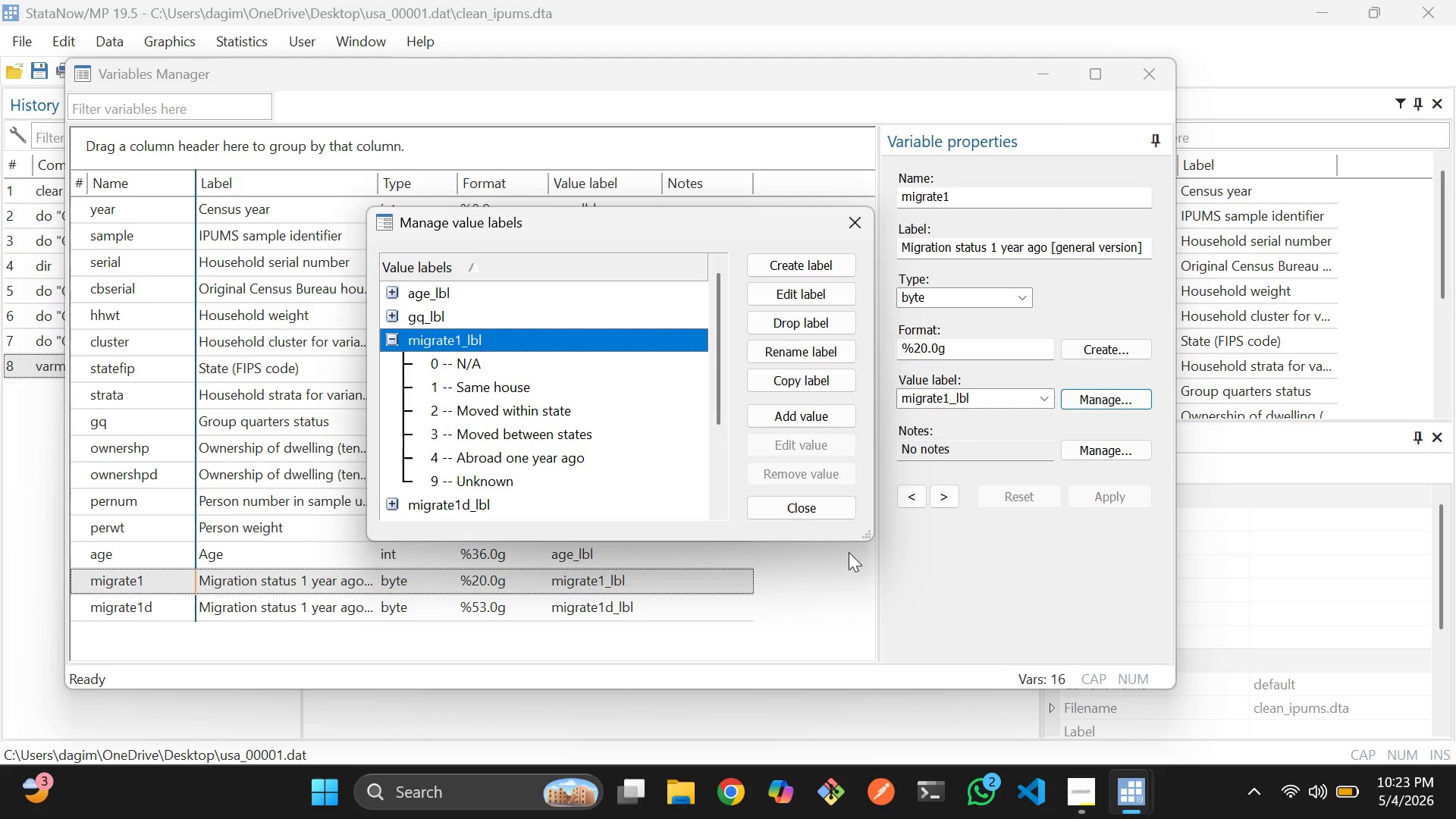 
wait(53.3)
 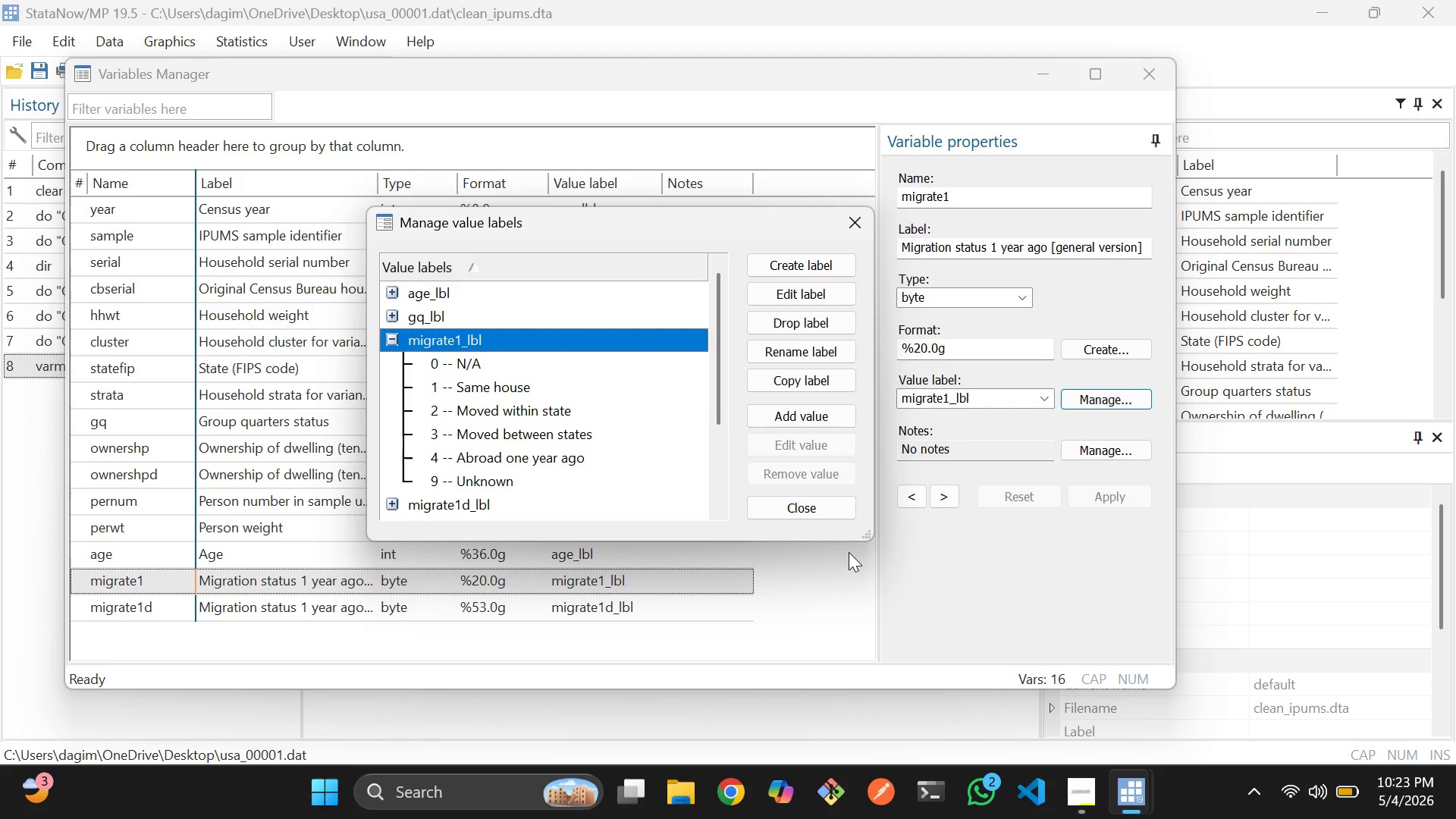 
left_click([1151, 77])
 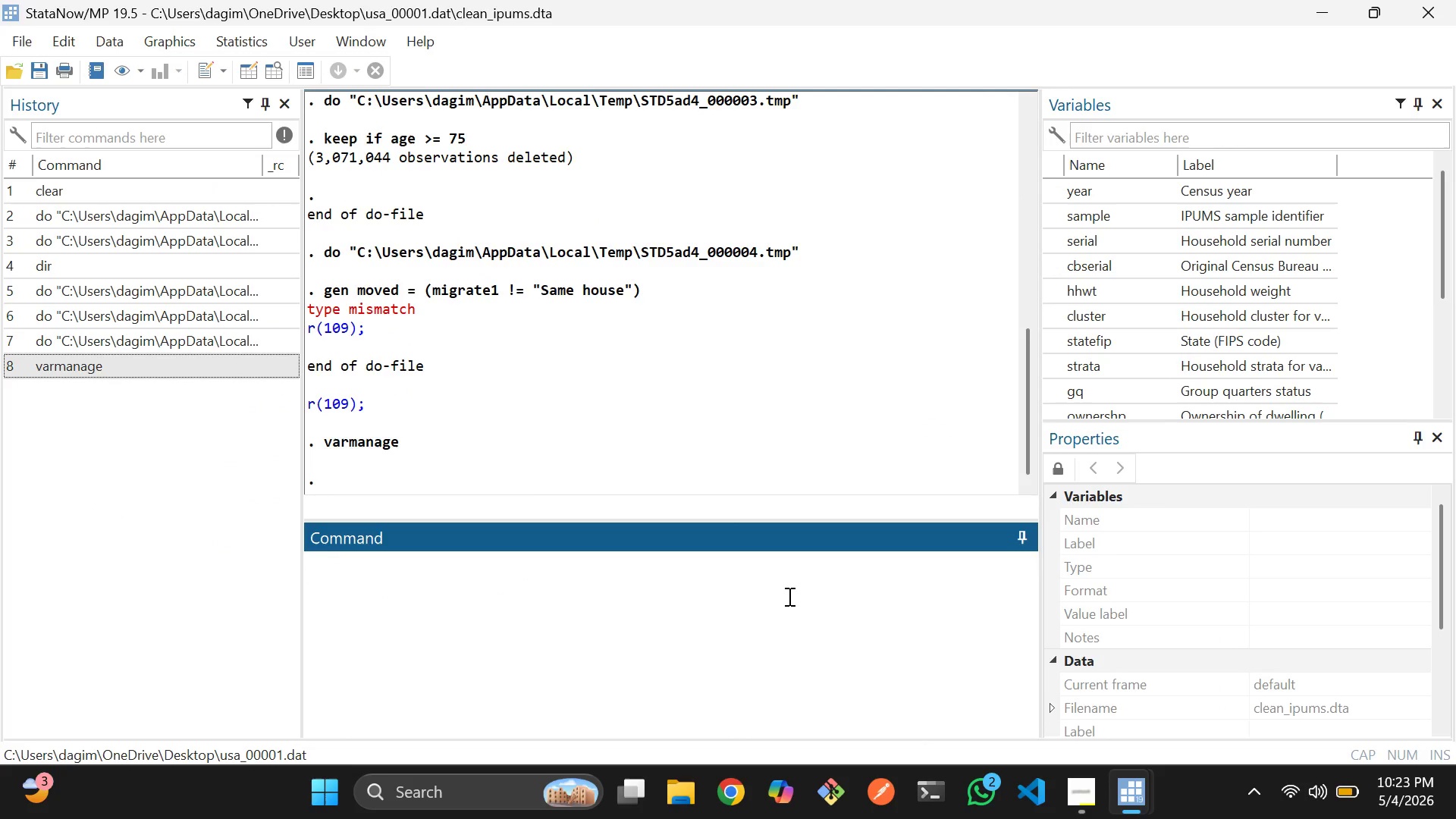 
key(Alt+Tab)
 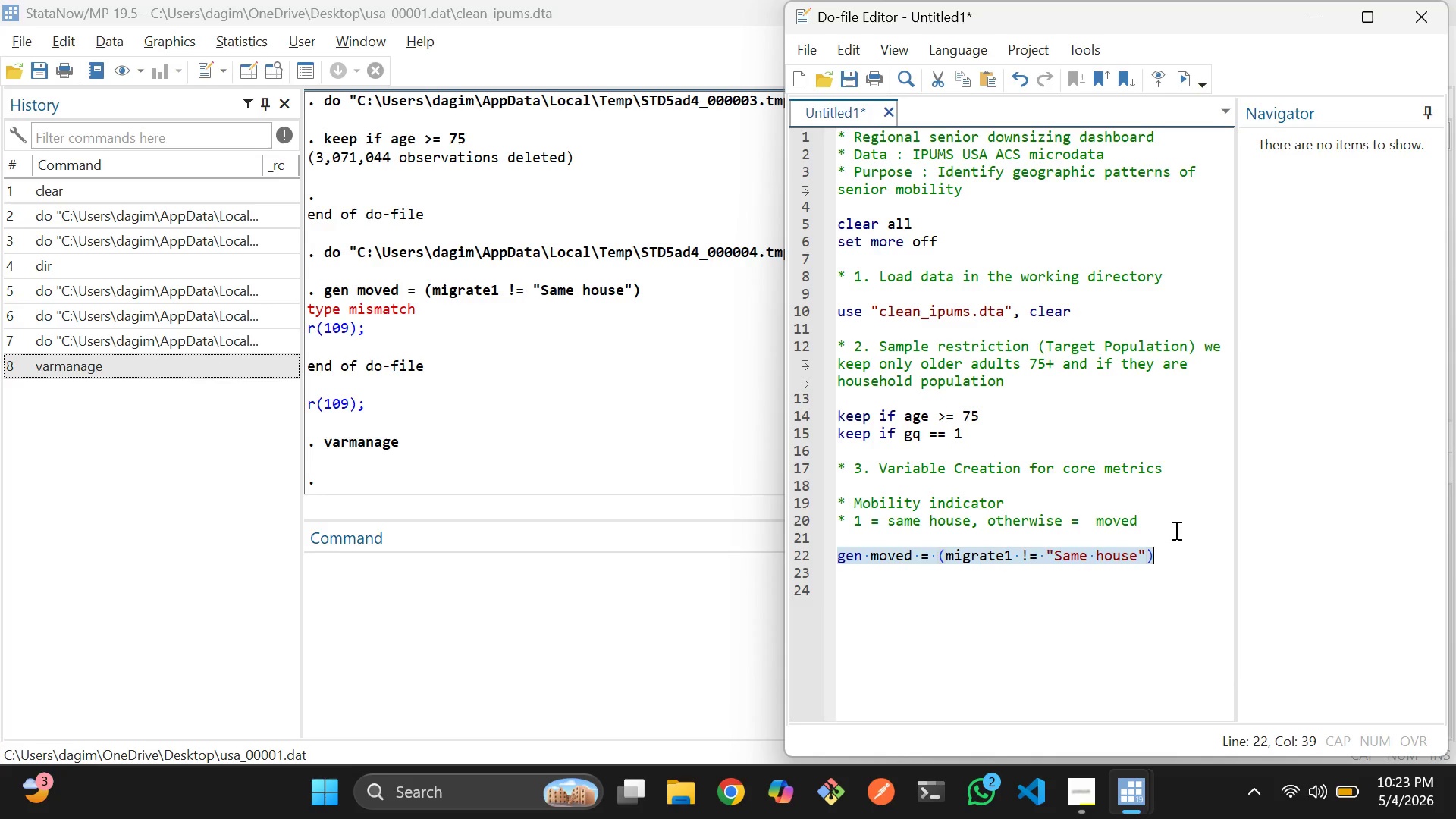 
wait(5.03)
 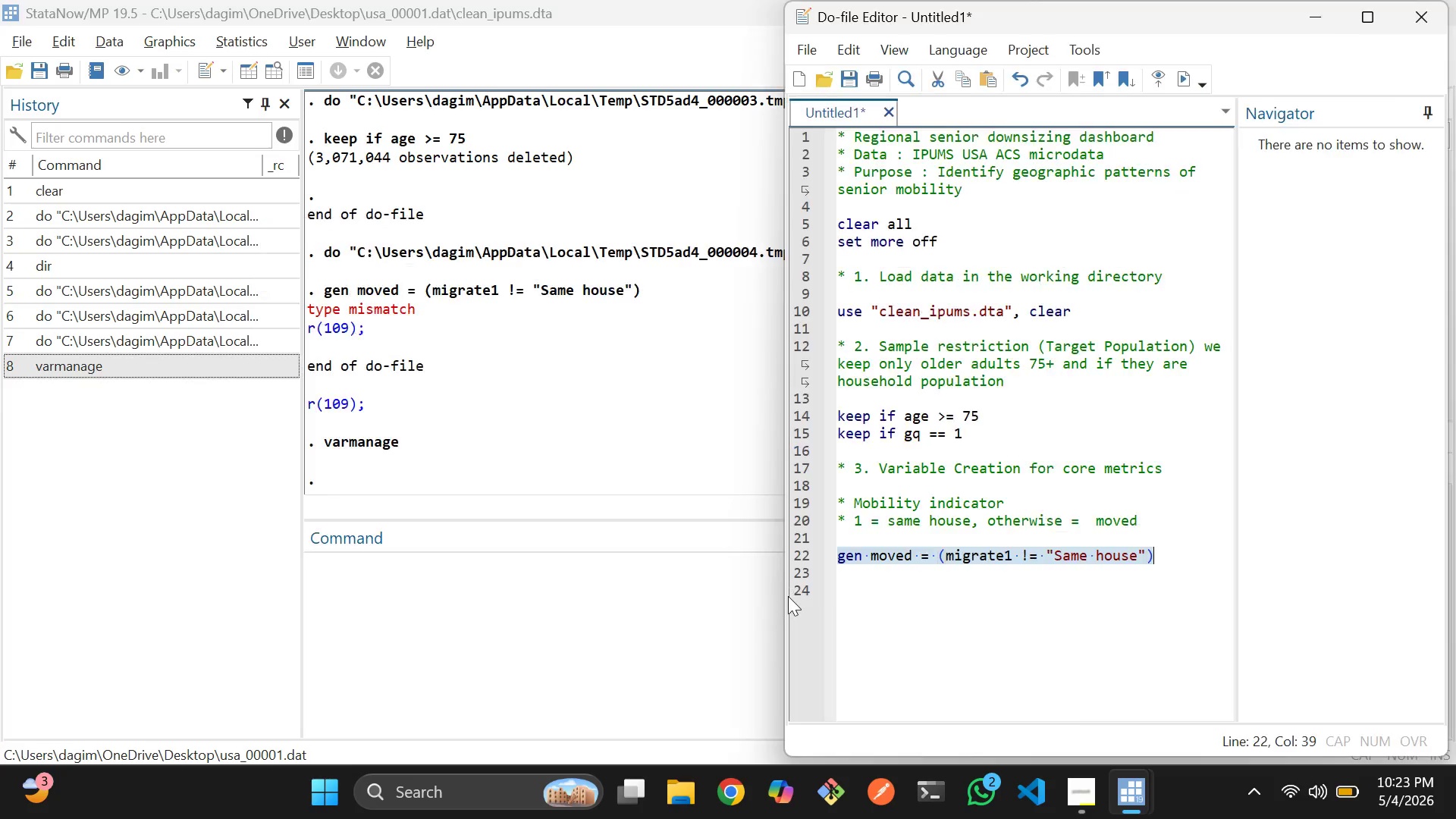 
key(Enter)
 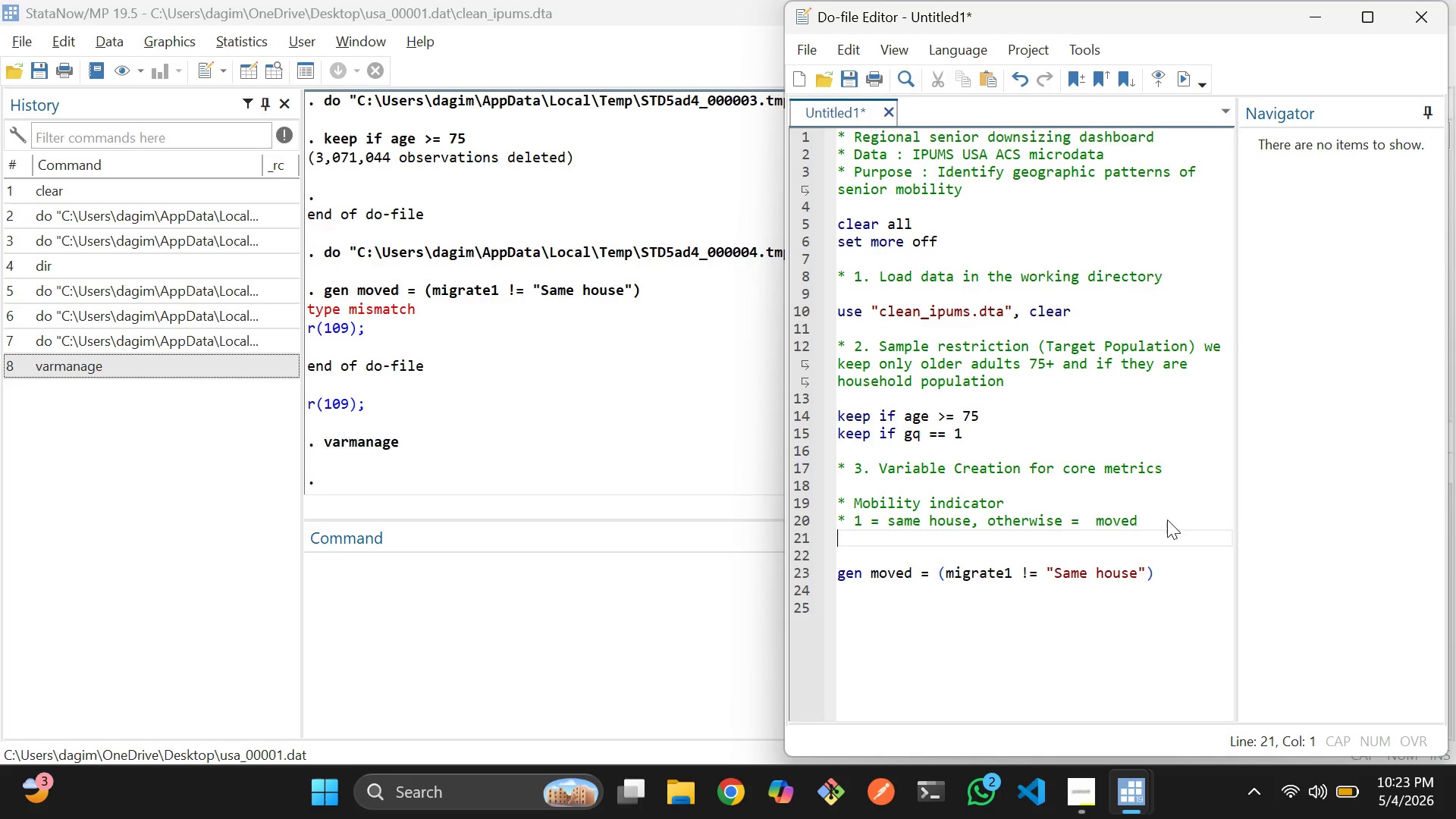 
key(Enter)
 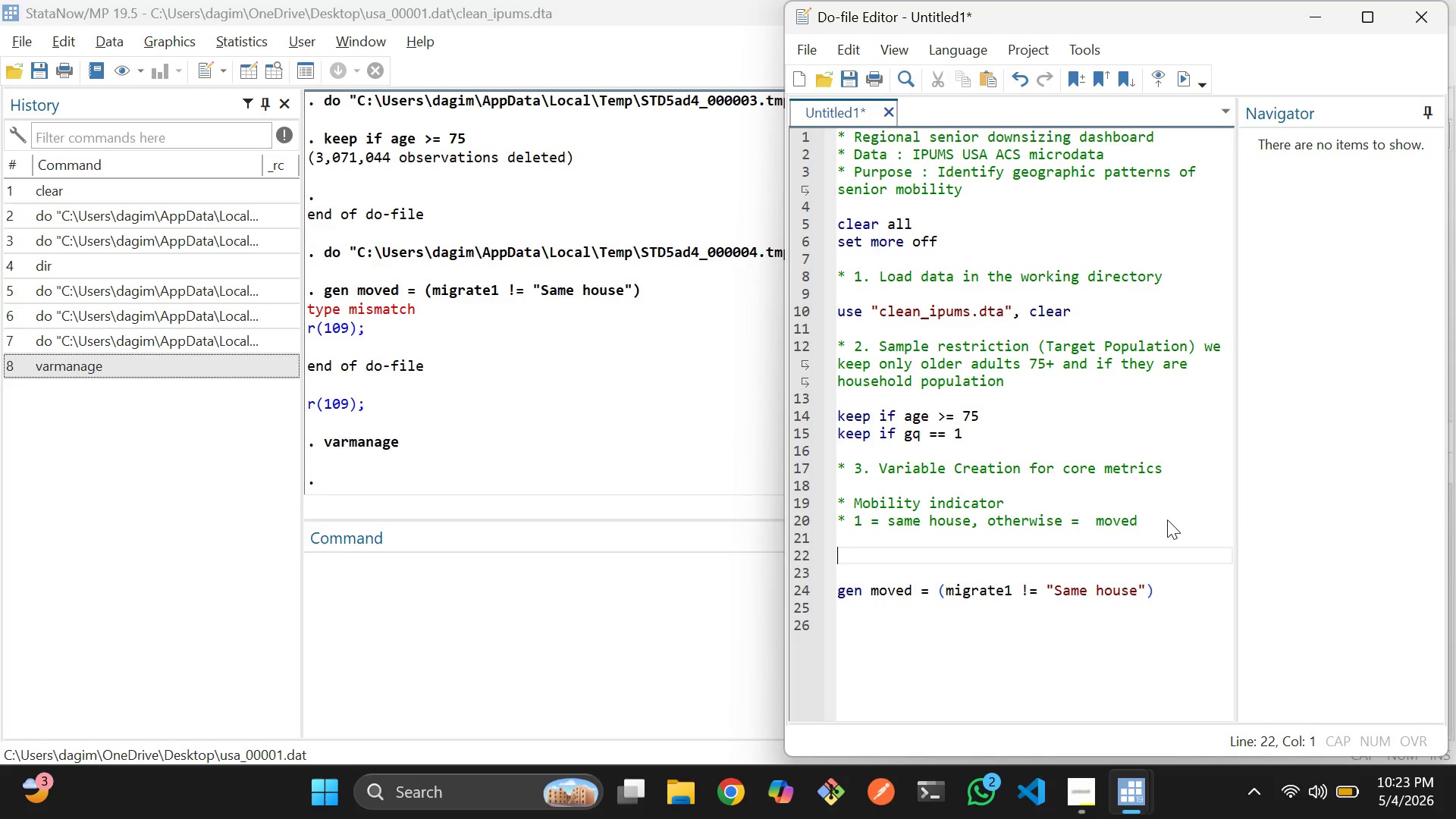 
type(describe)
 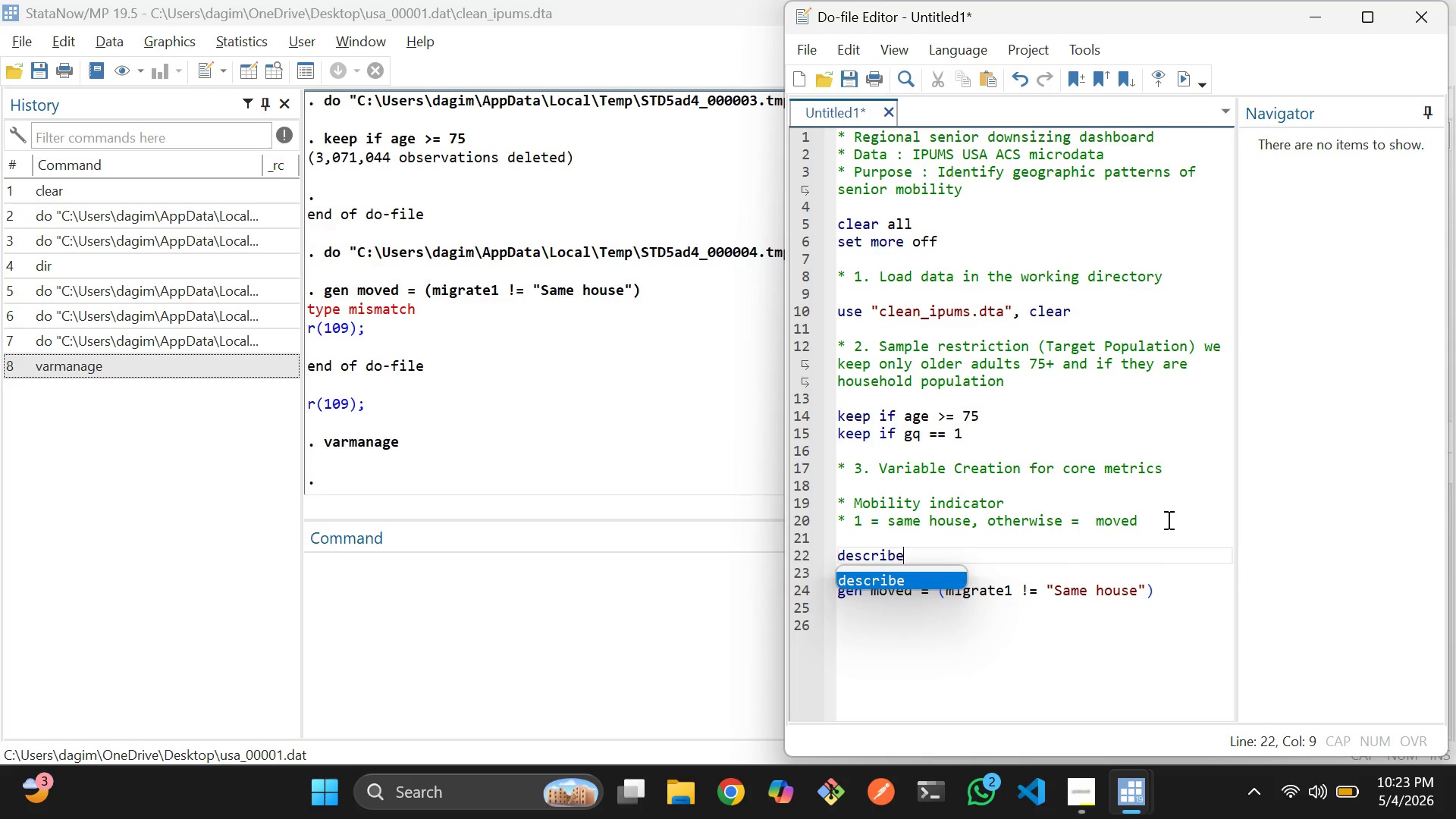 
hold_key(key=ShiftLeft, duration=0.56)
 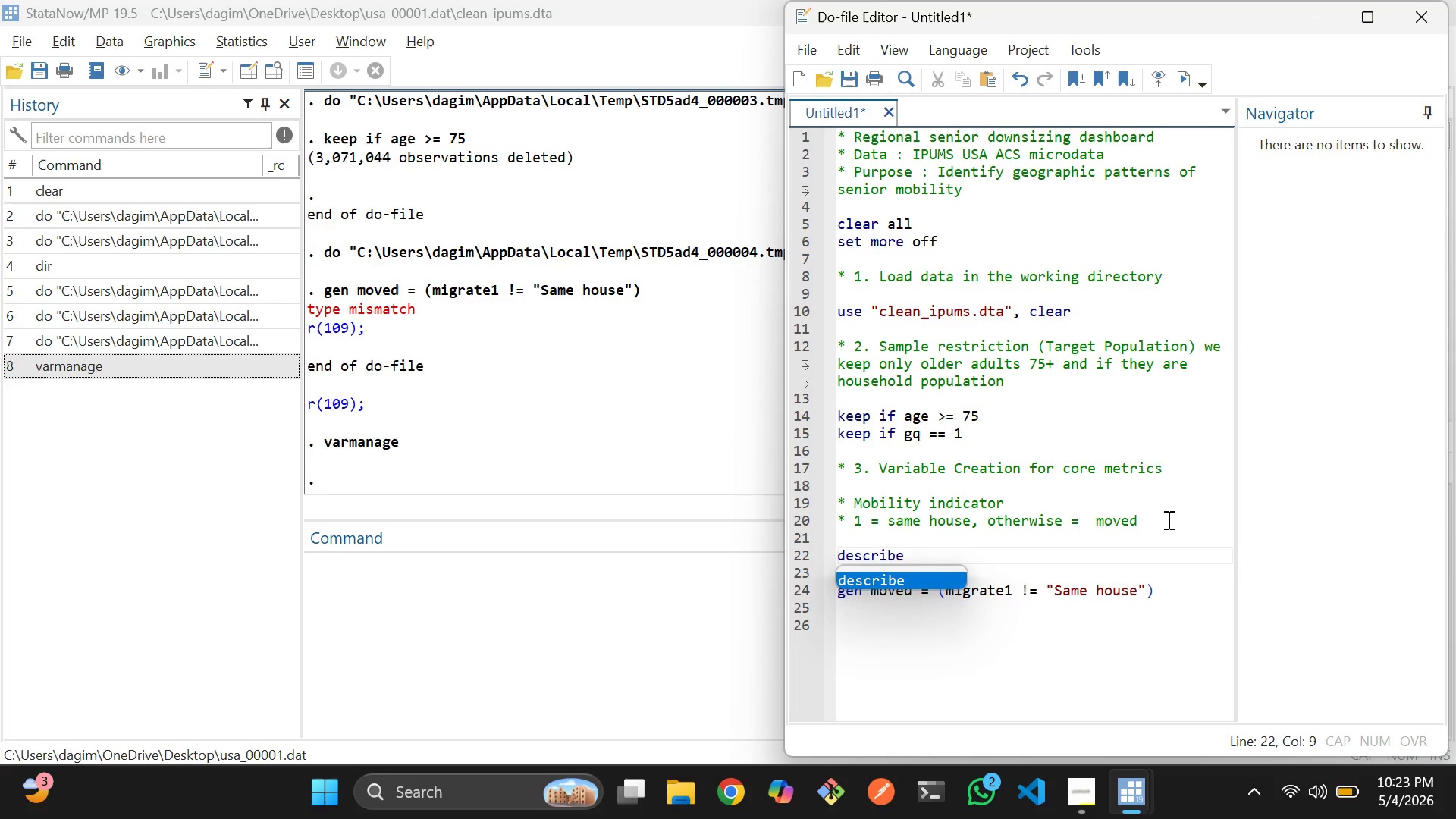 
key(Control+D)
 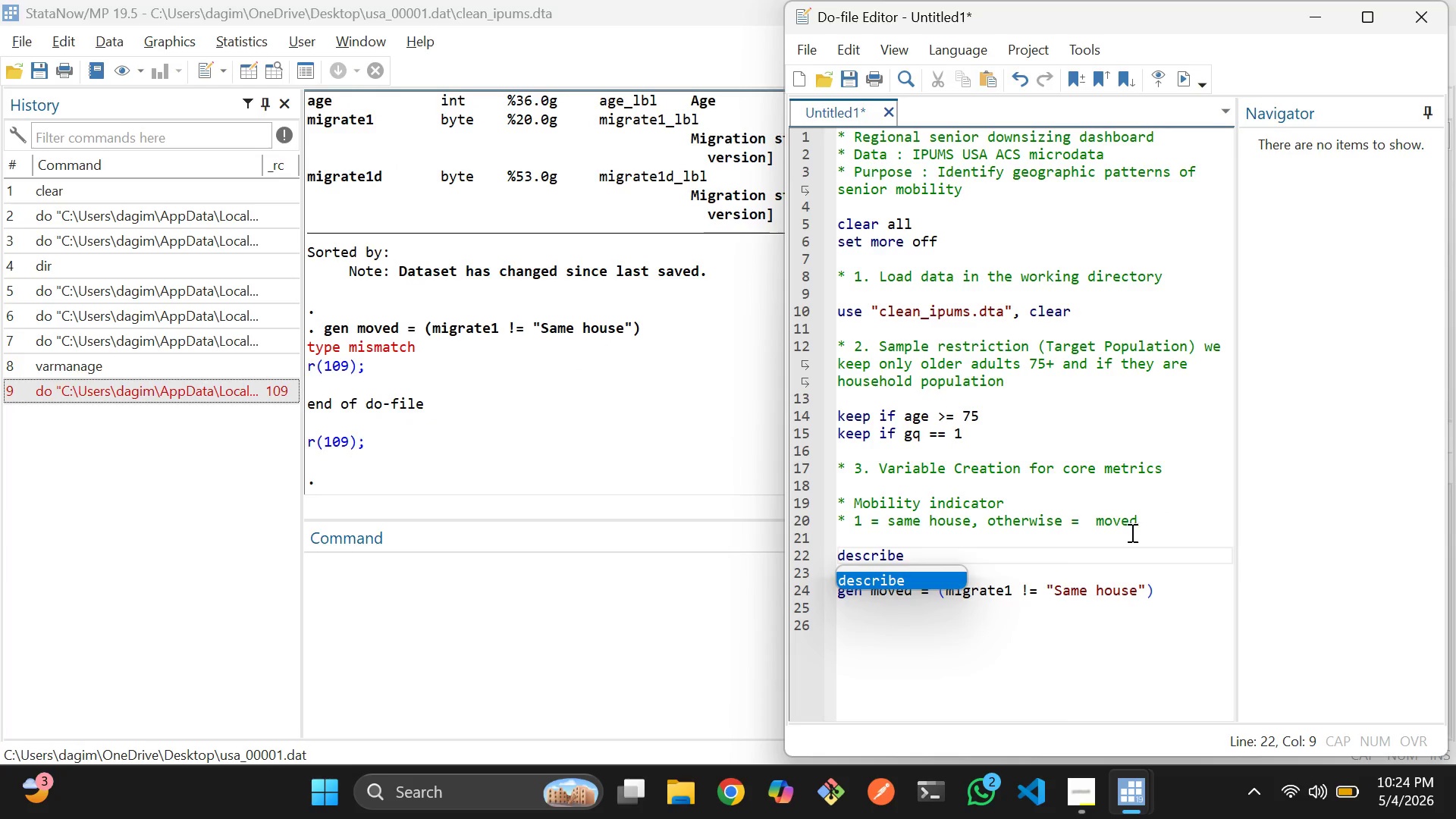 
scroll: coordinate [620, 383], scroll_direction: up, amount: 9.0
 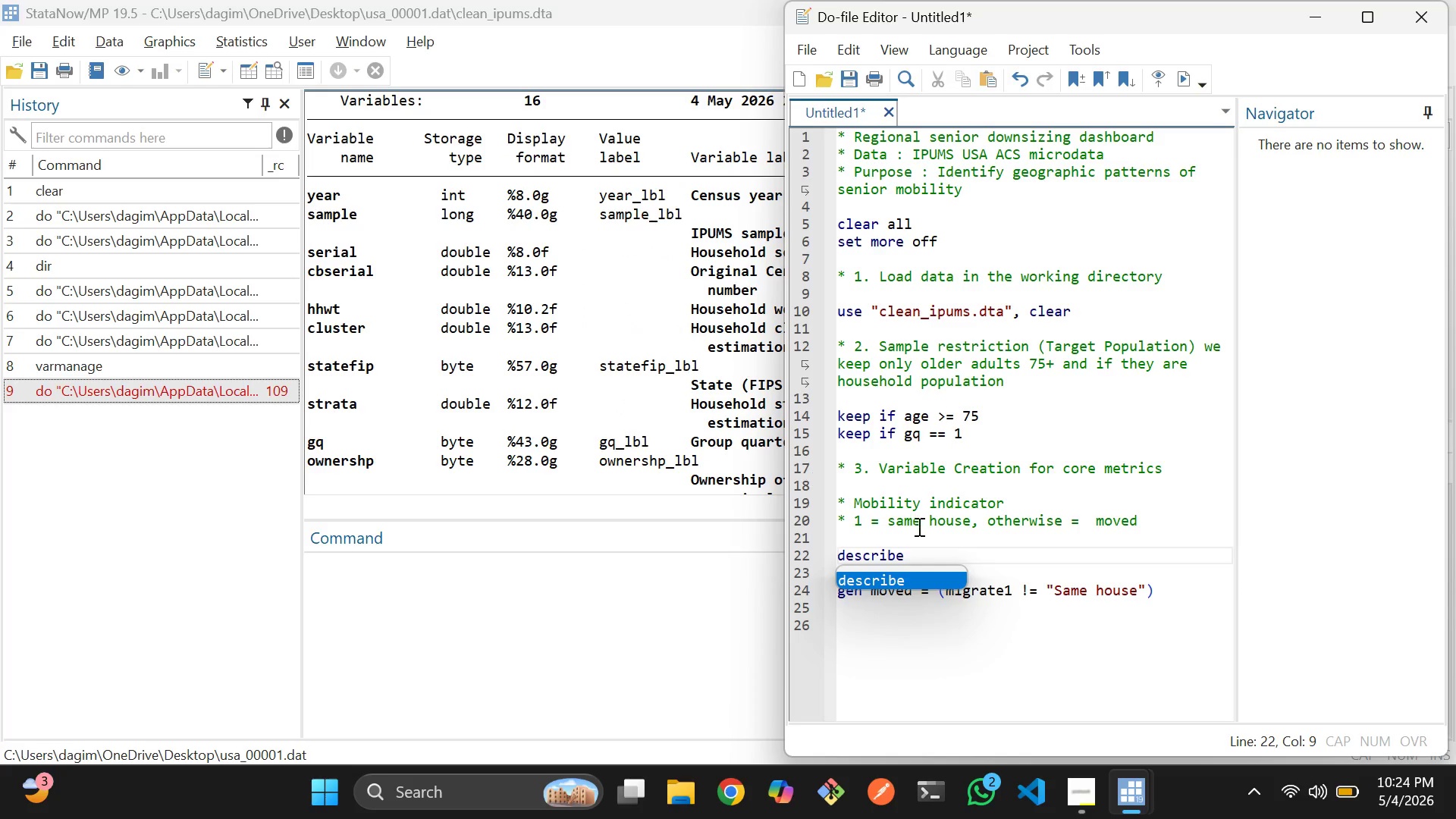 
left_click([968, 548])
 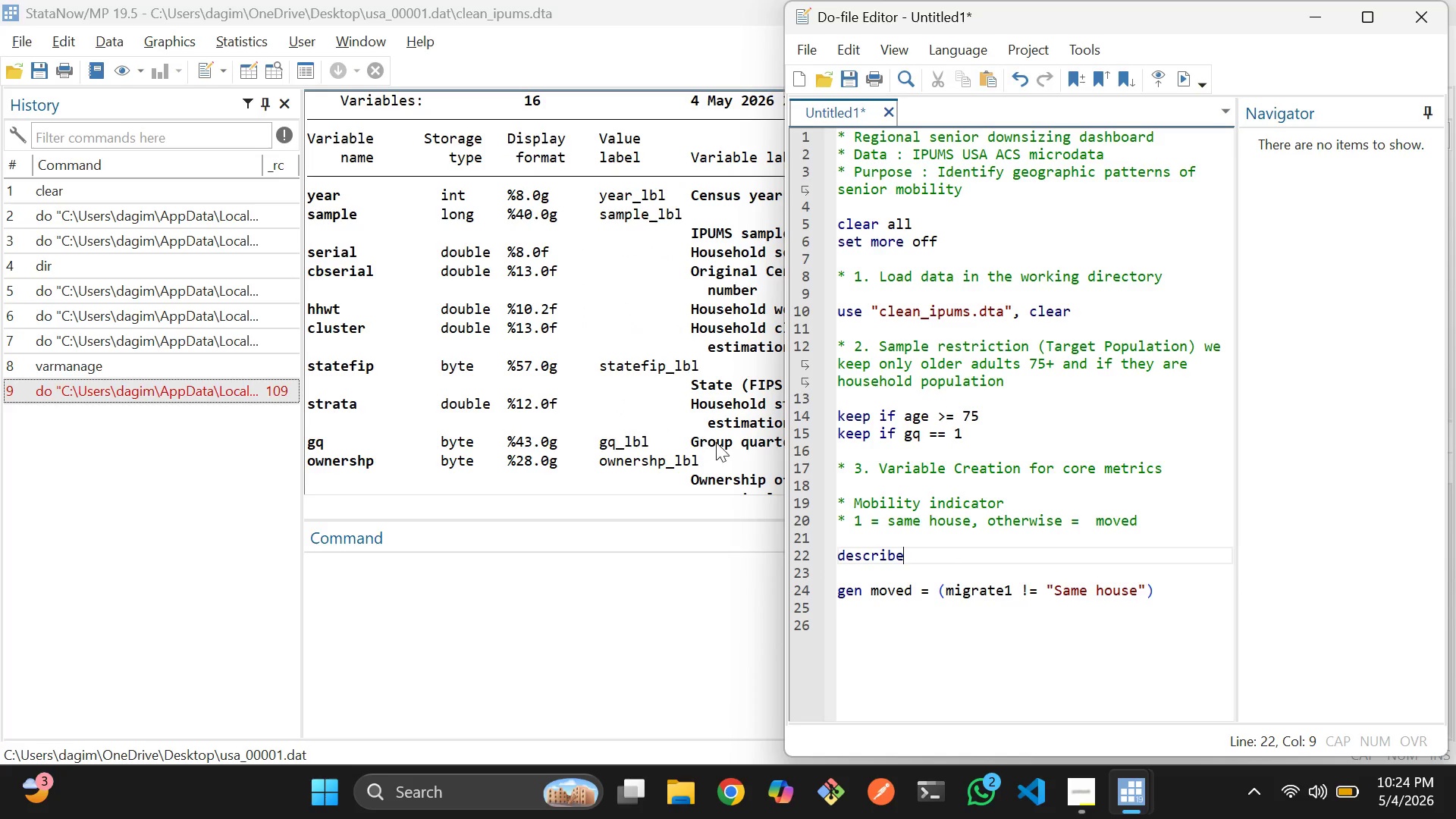 
left_click([936, 563])
 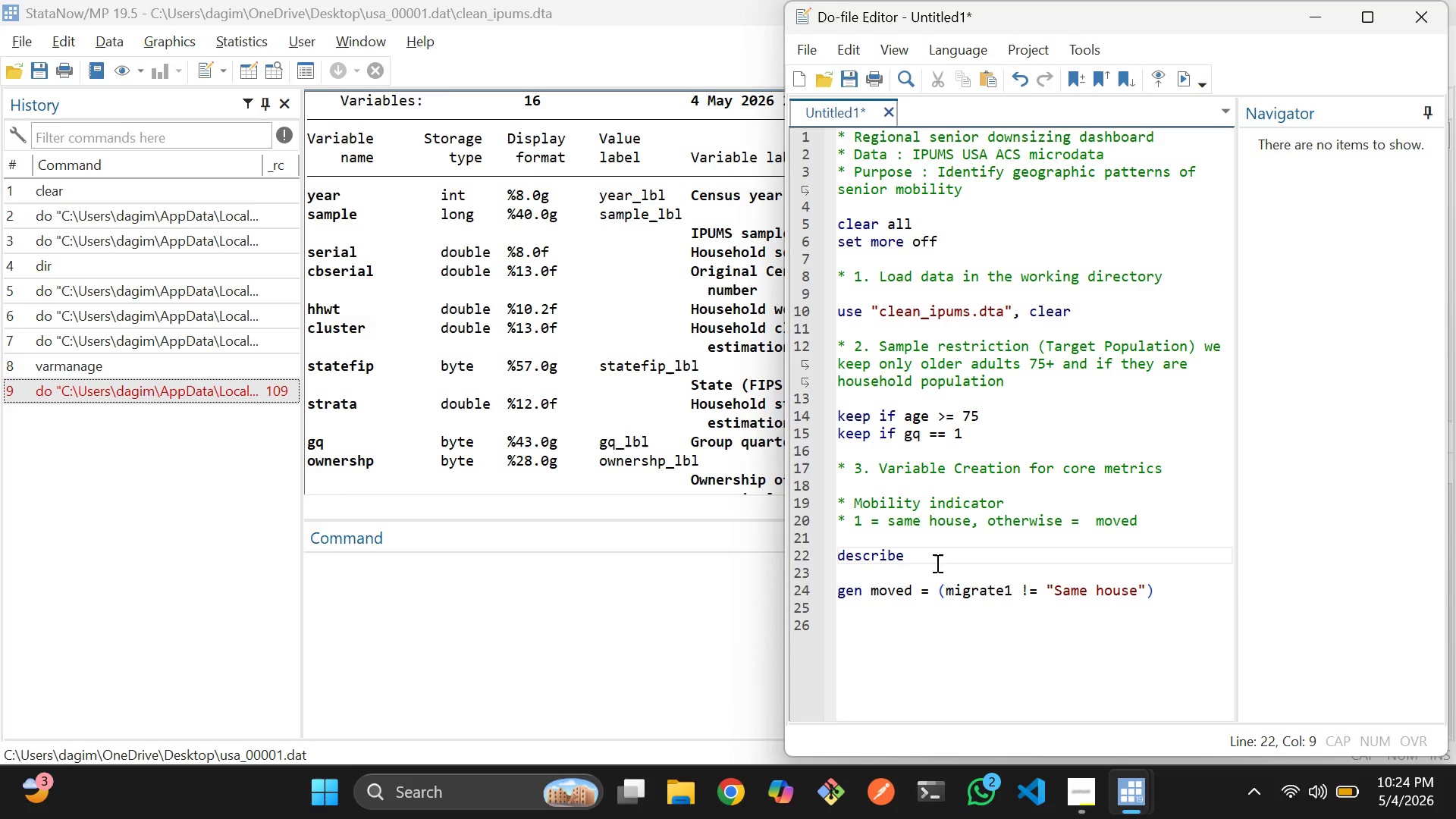 
key(Backspace)
 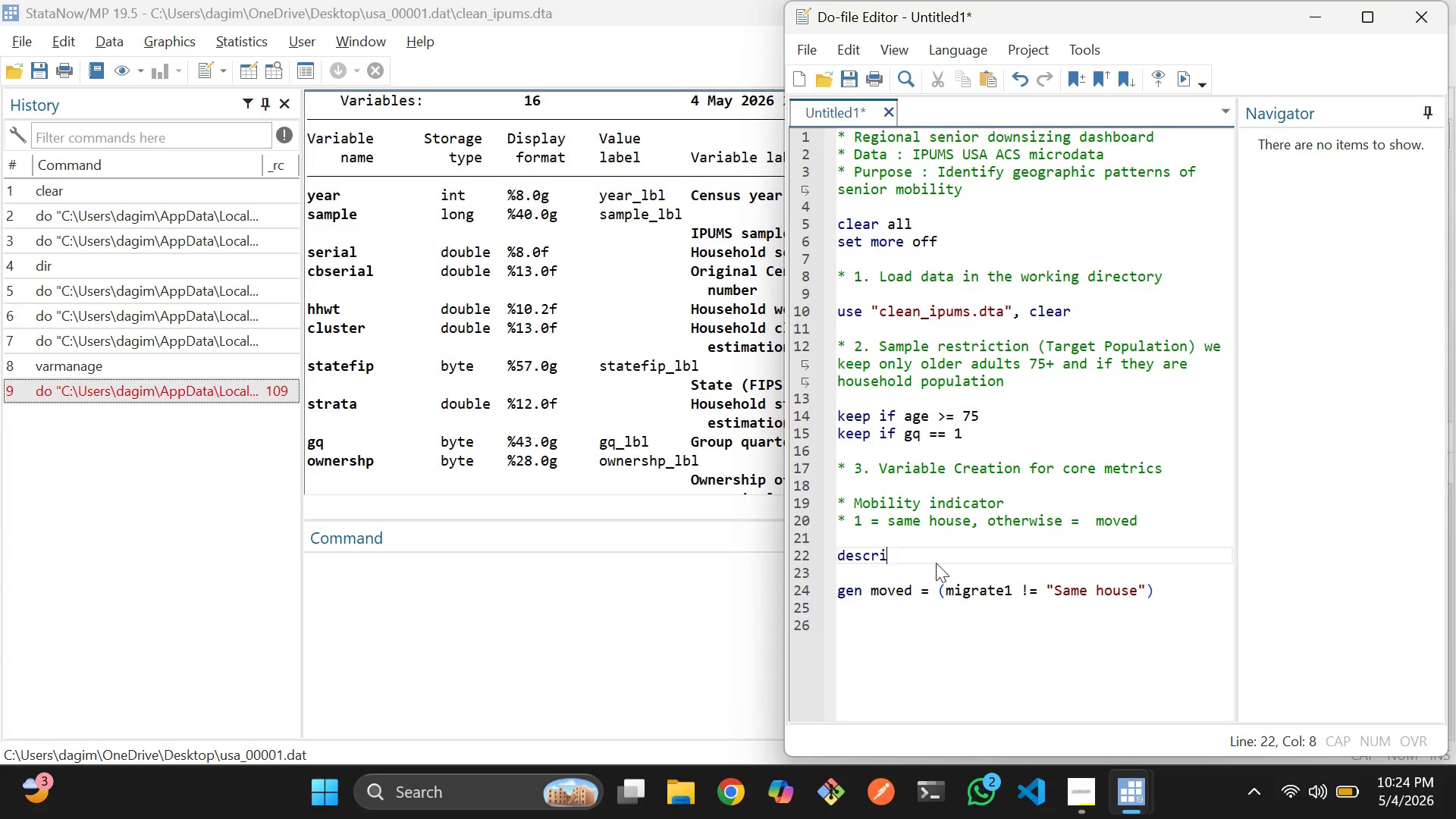 
key(Backspace)
 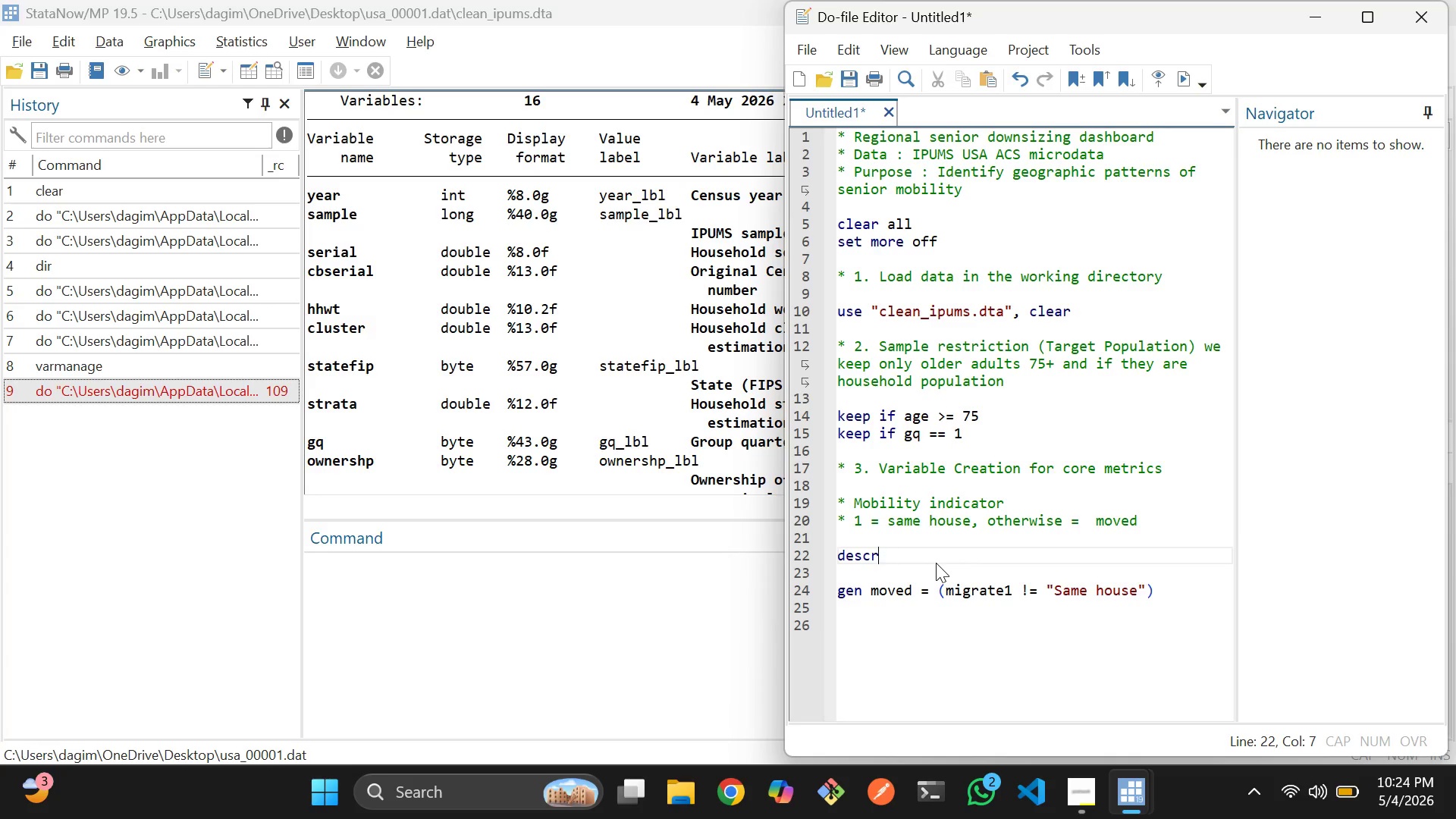 
key(Backspace)
 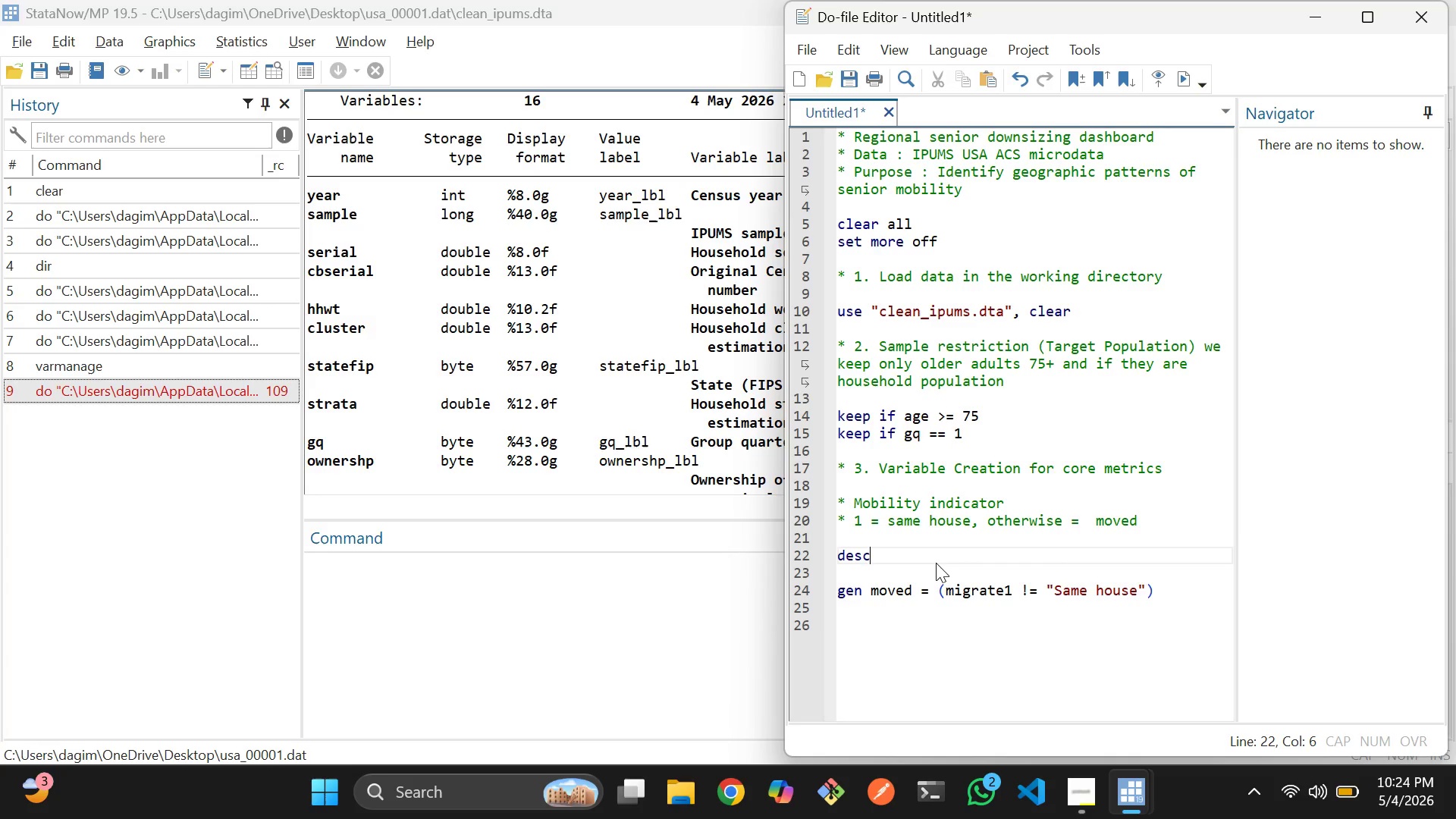 
key(Backspace)
 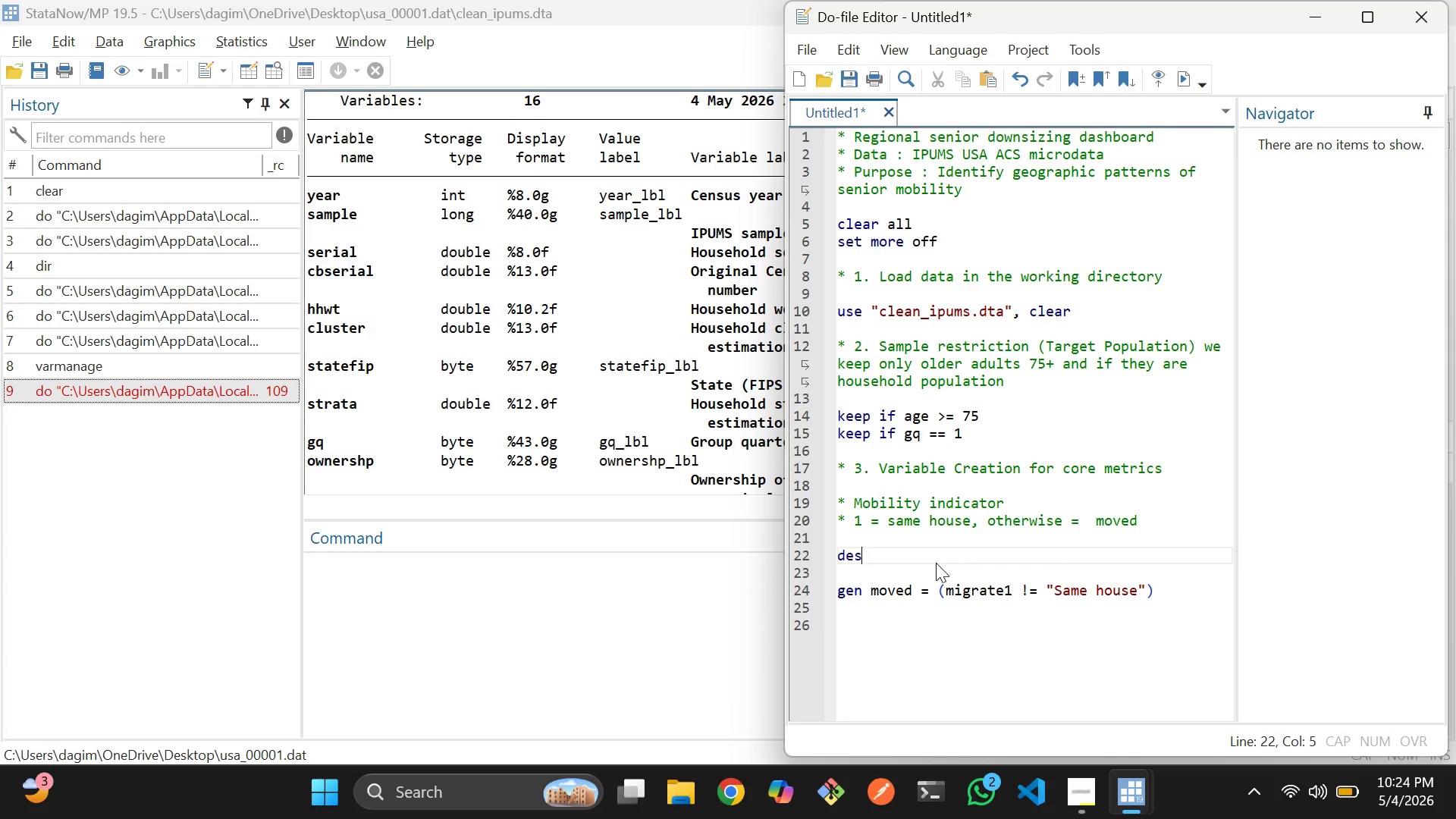 
key(Backspace)
 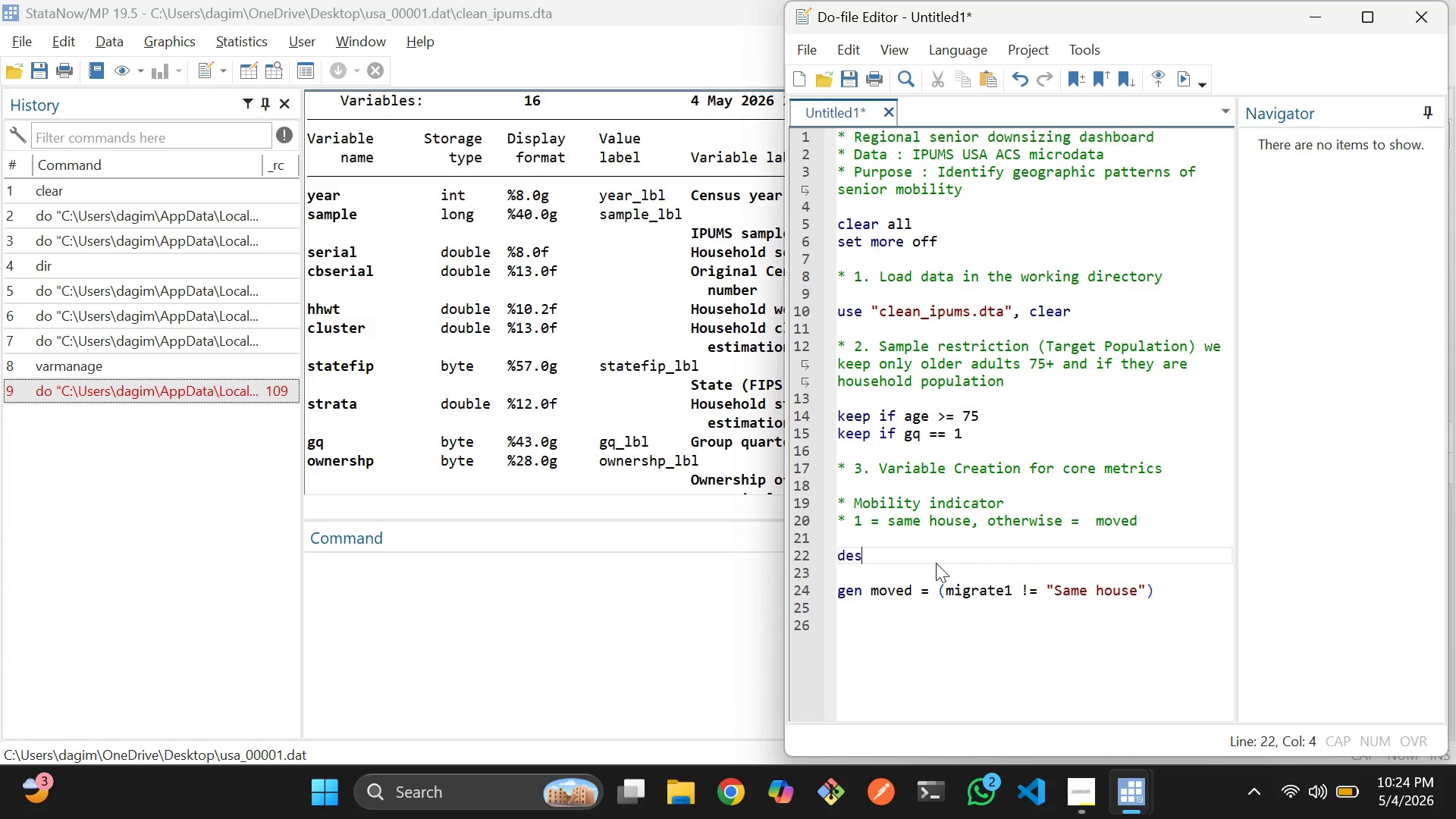 
key(Backspace)
 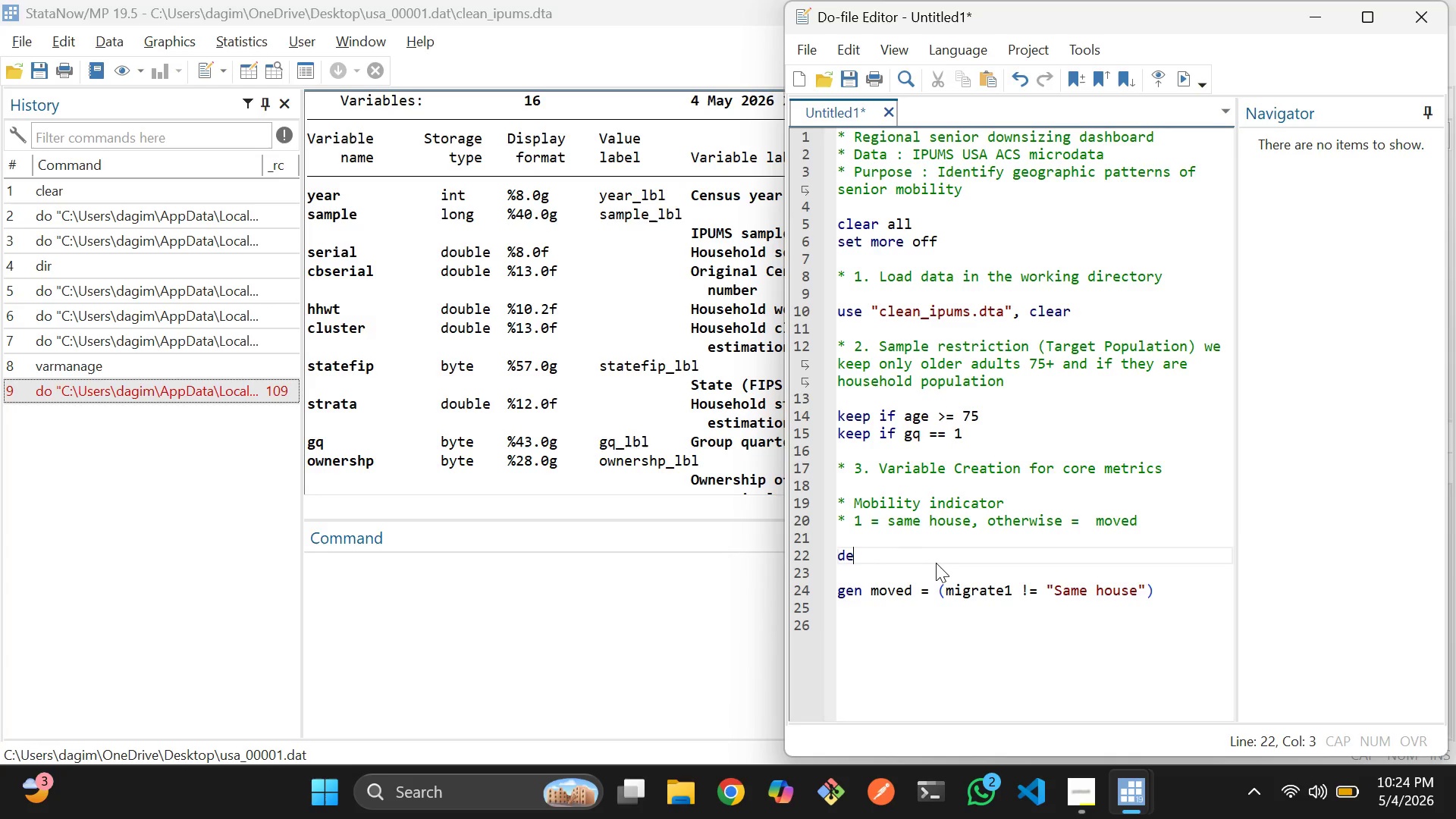 
key(Backspace)
 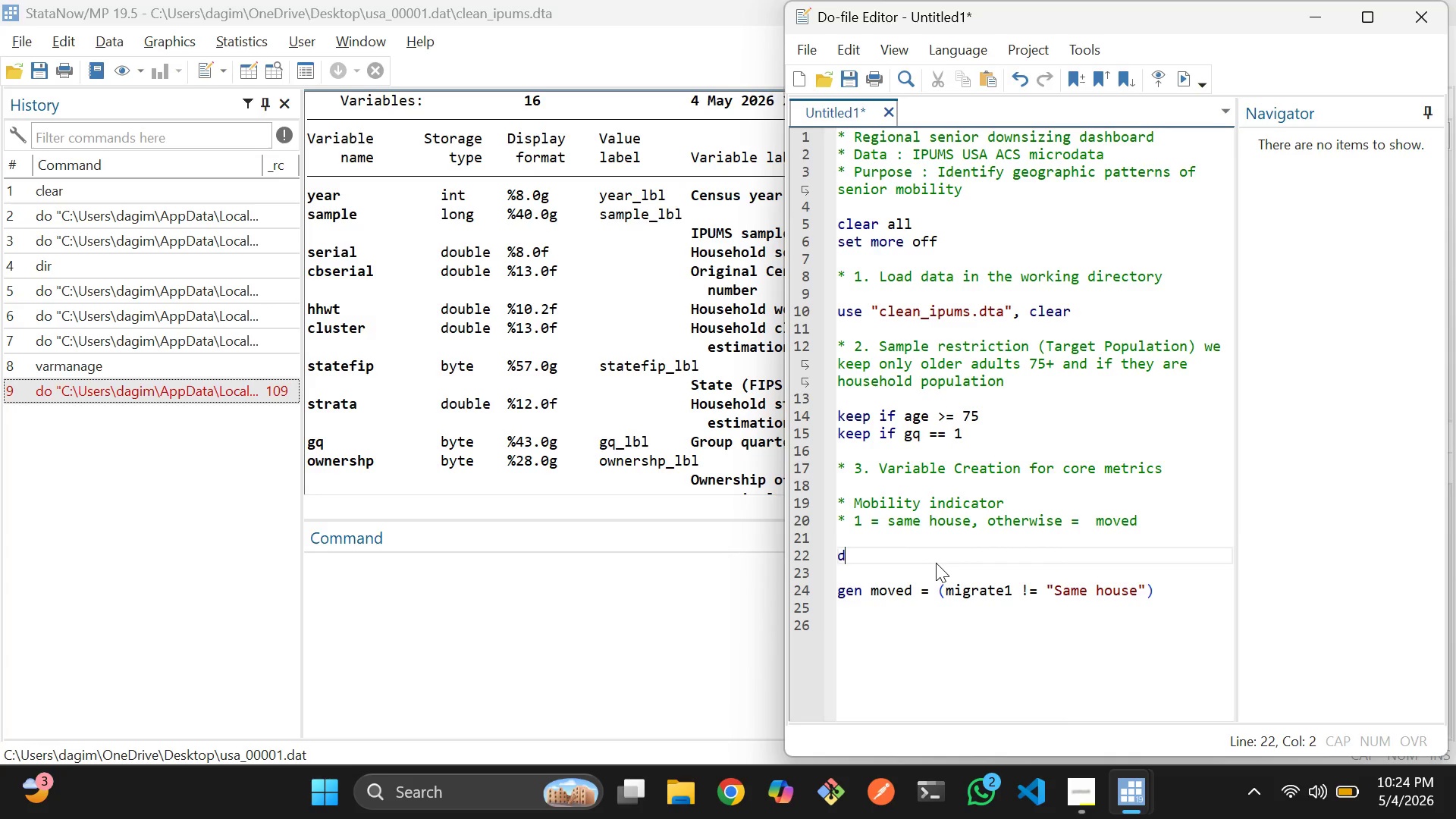 
key(Backspace)
 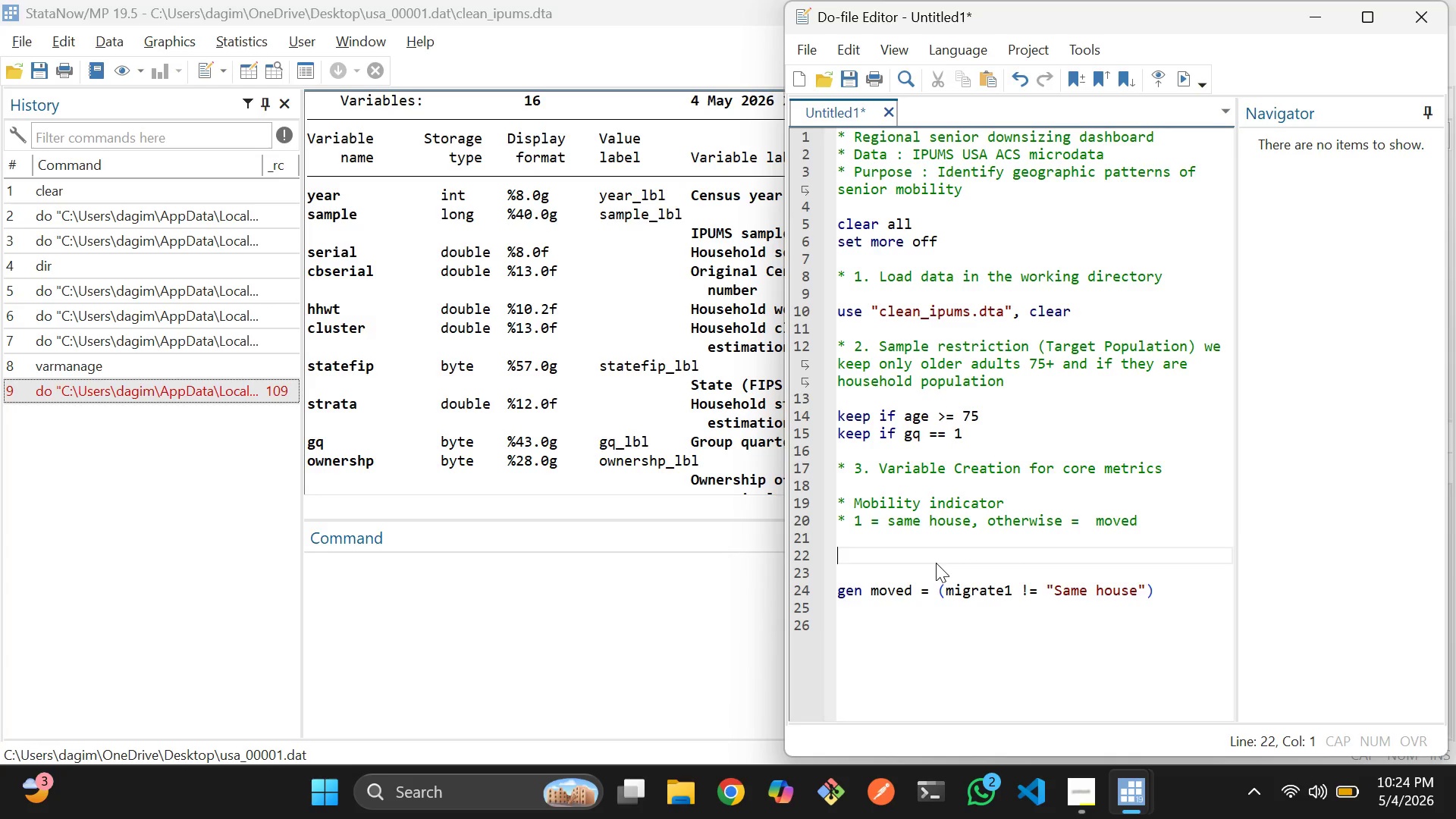 
key(Backspace)
 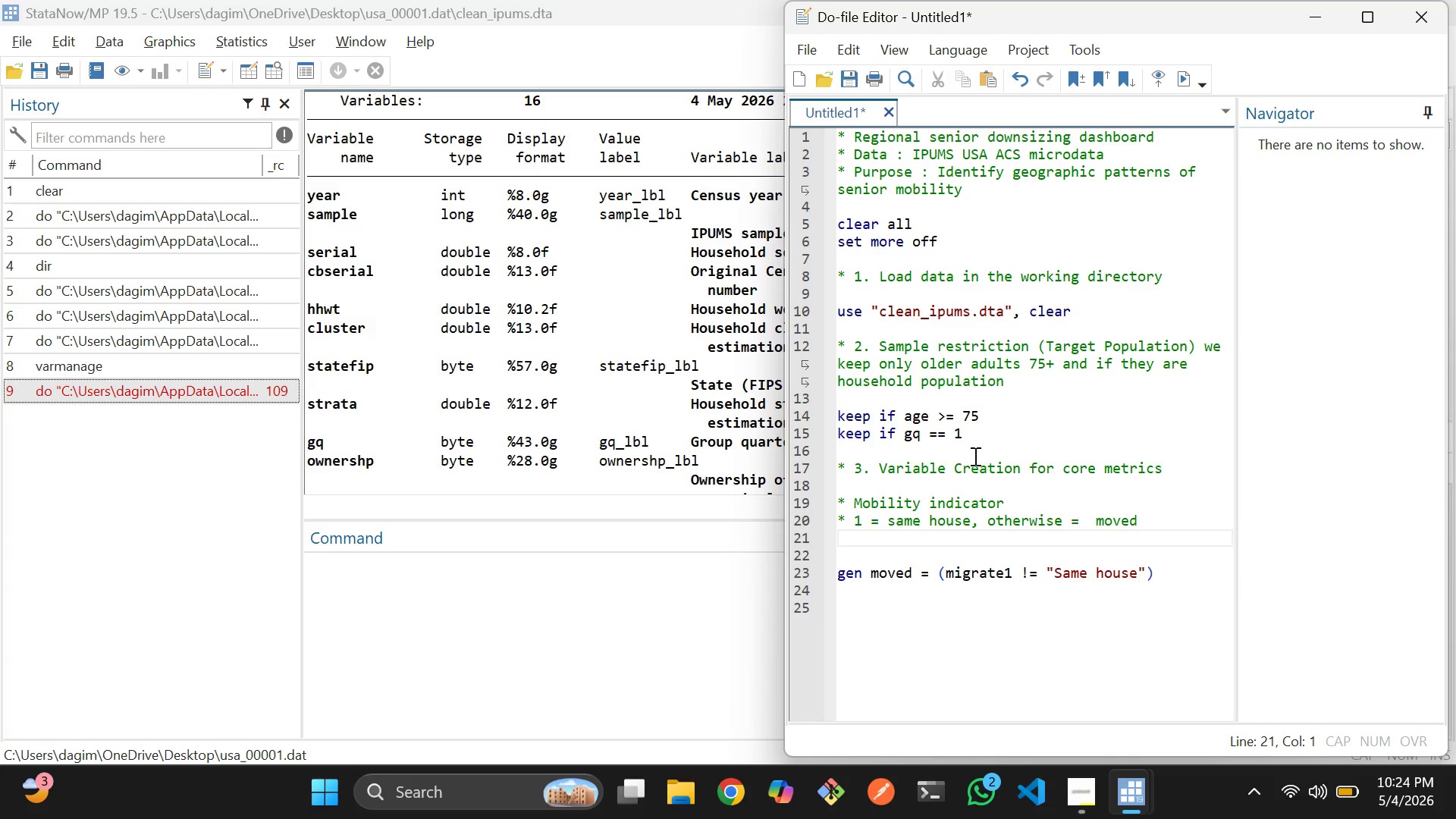 
left_click([999, 440])
 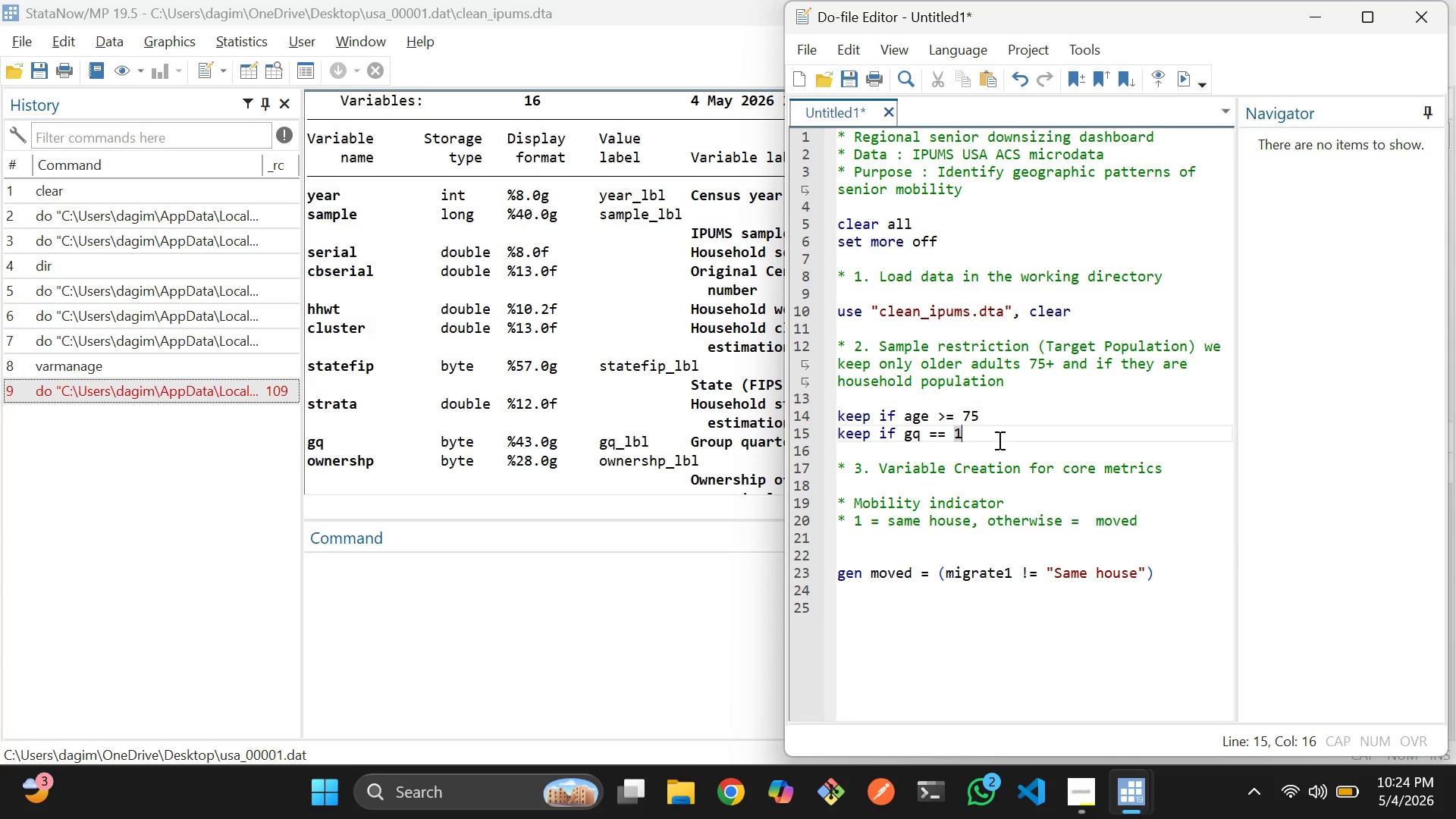 
key(Enter)
 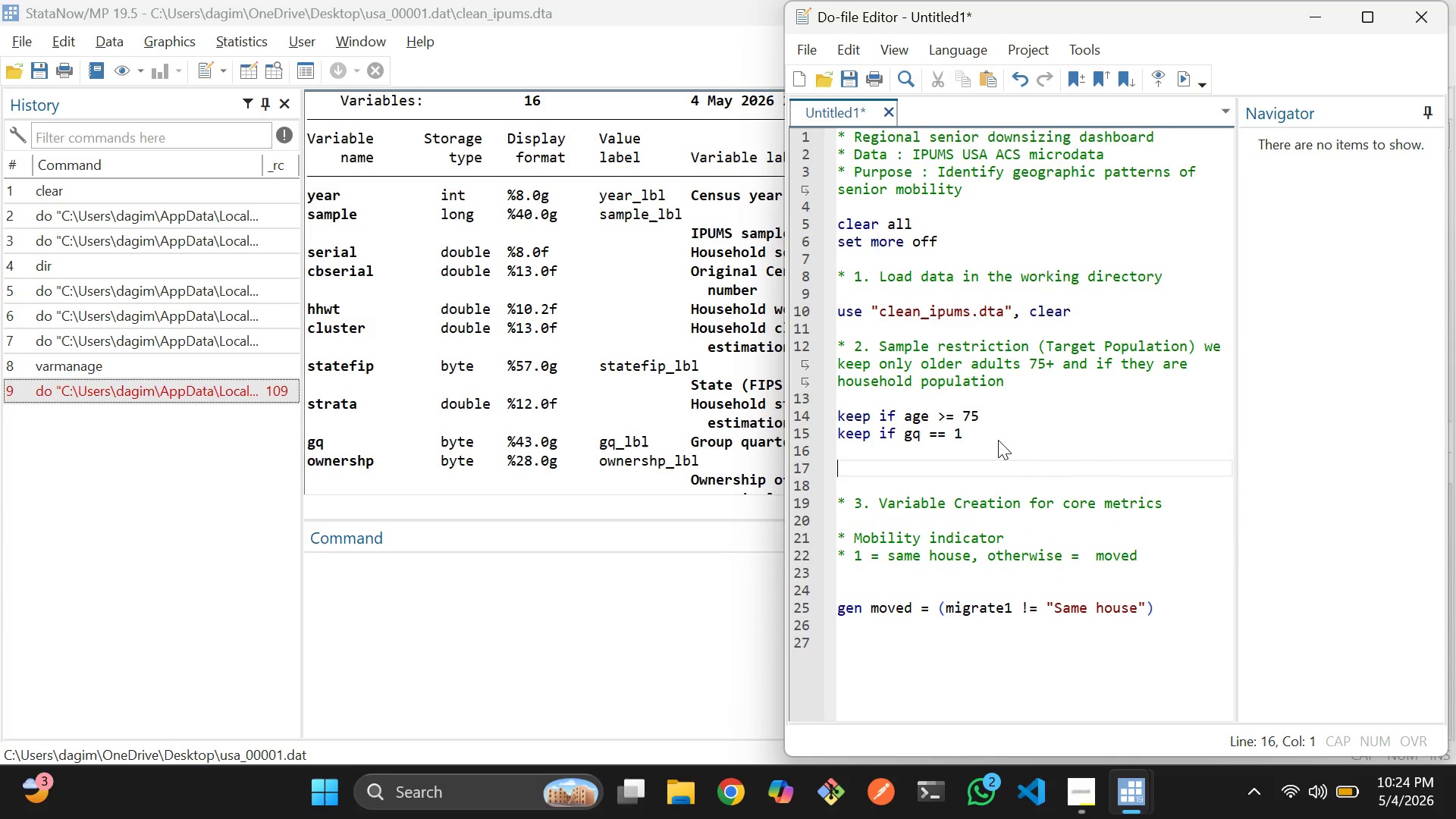 
key(Enter)
 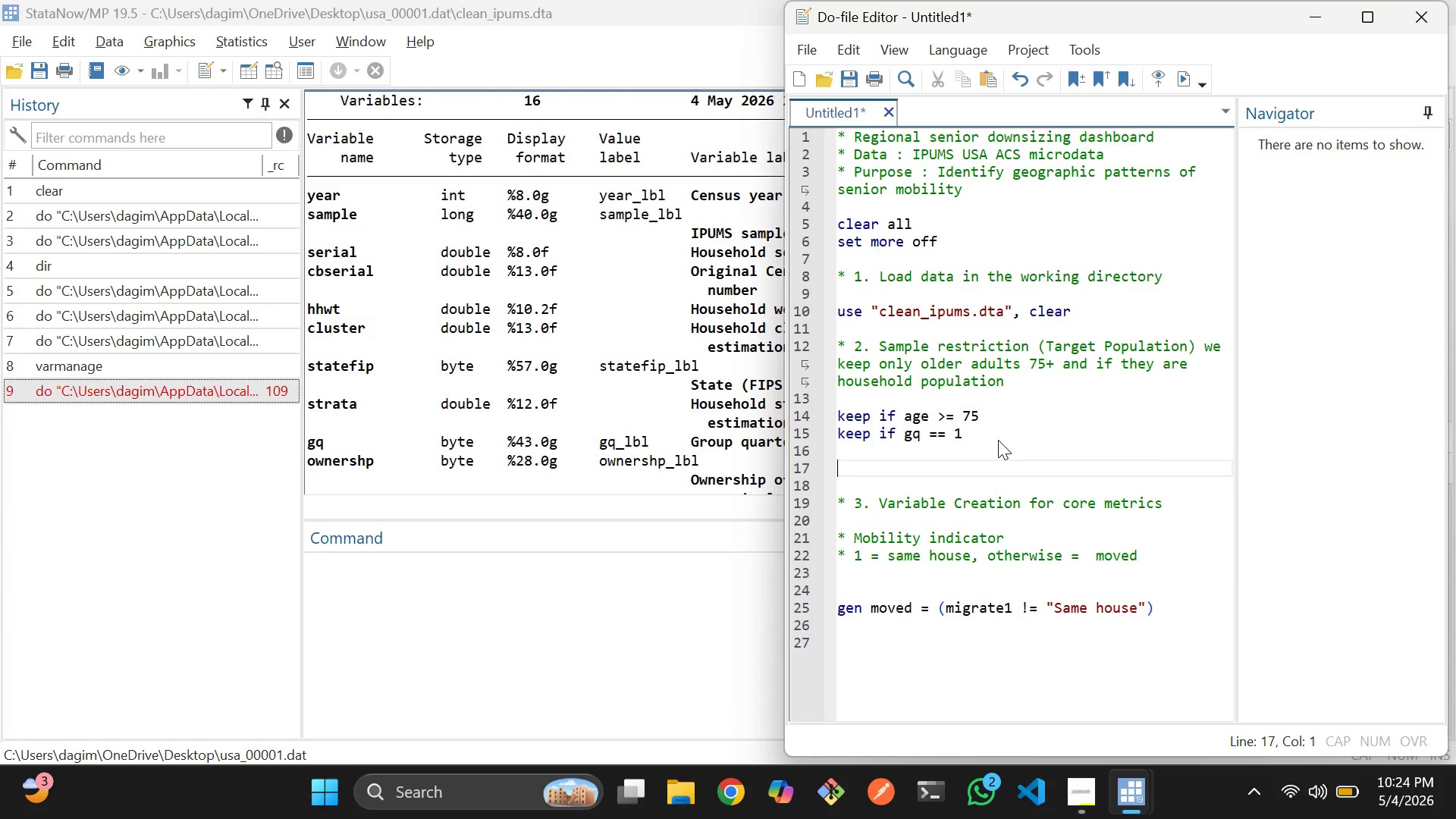 
type(describe)
 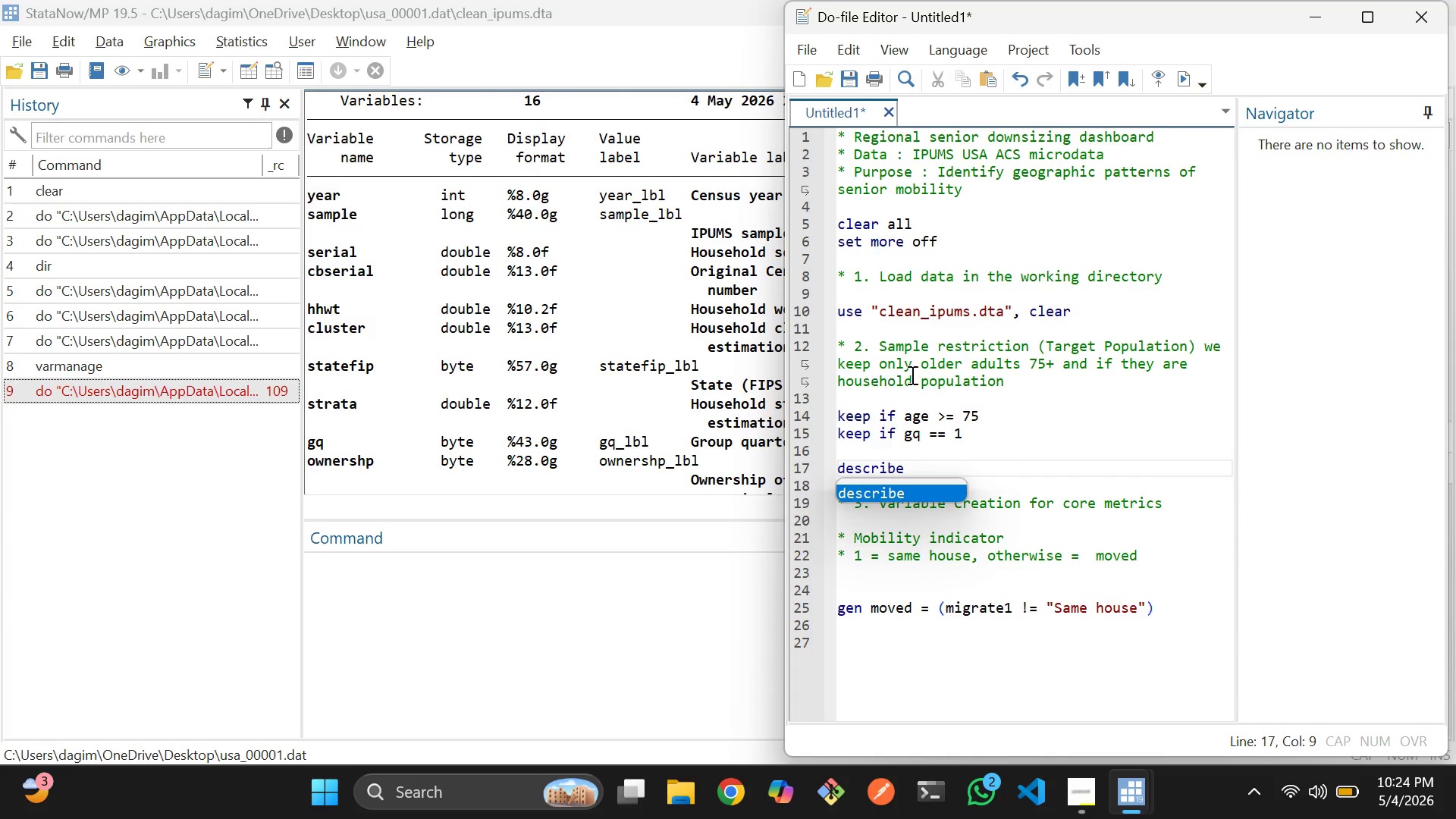 
left_click([919, 370])
 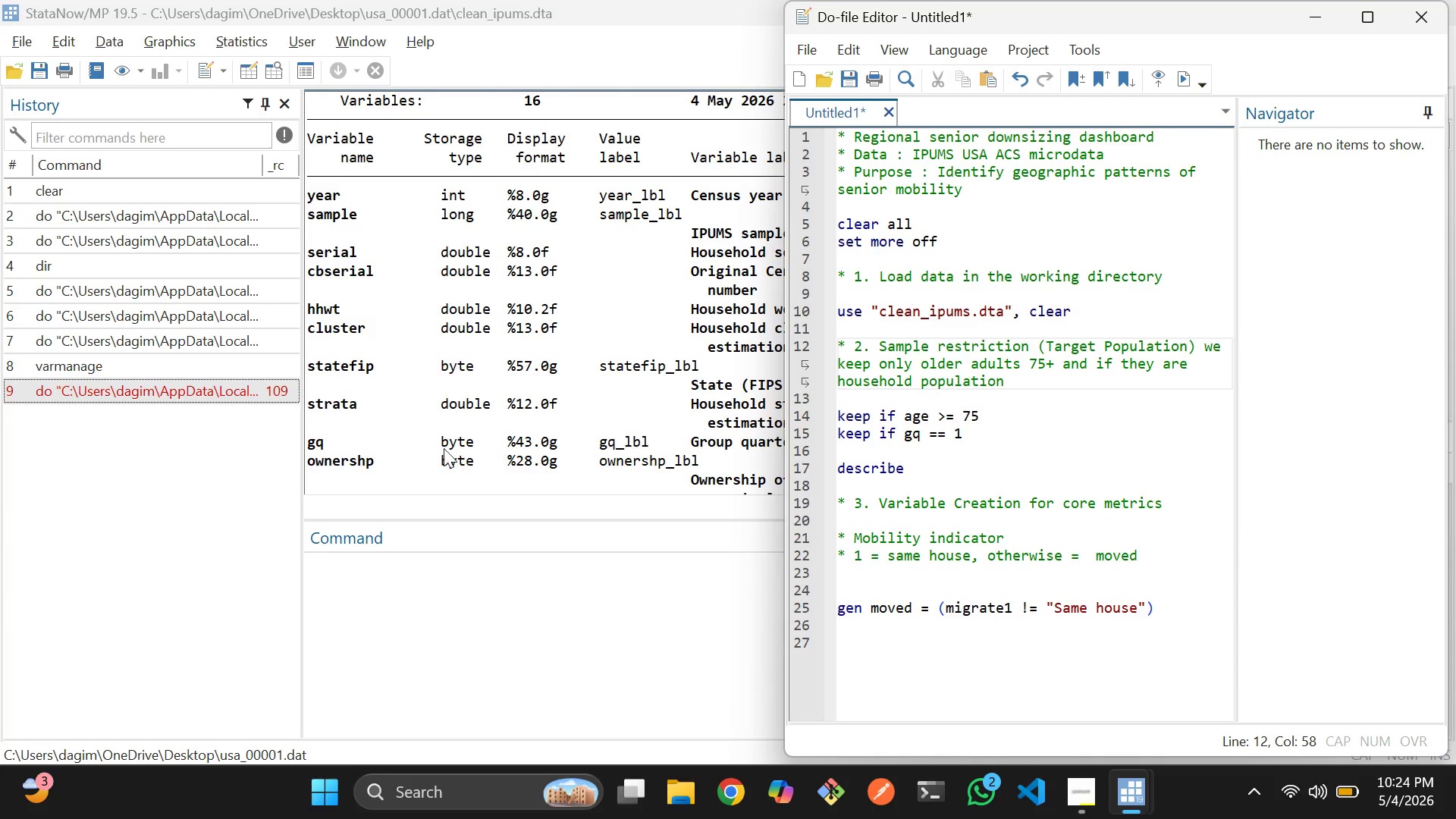 
scroll: coordinate [442, 445], scroll_direction: up, amount: 2.0
 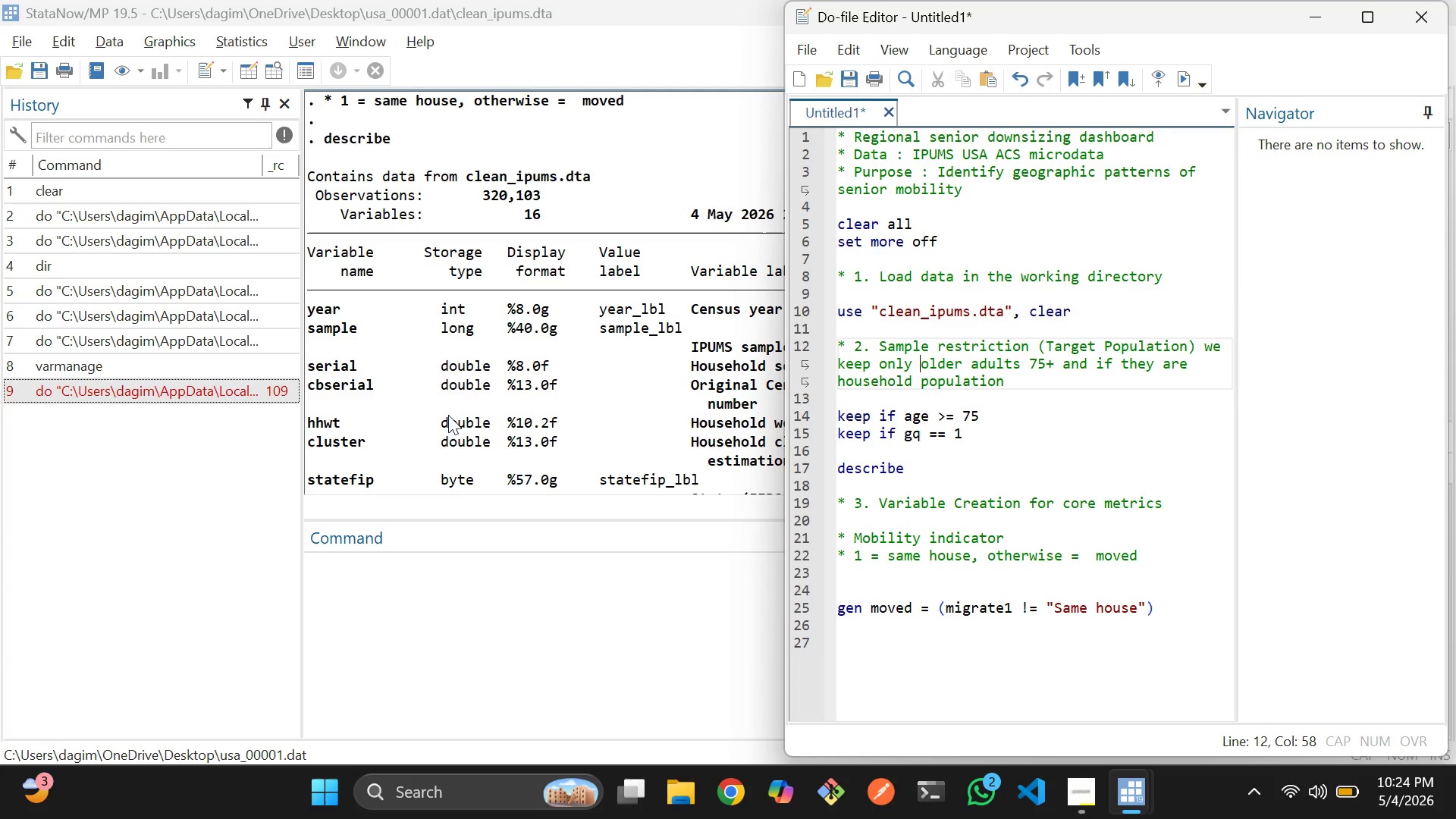 
left_click([448, 414])
 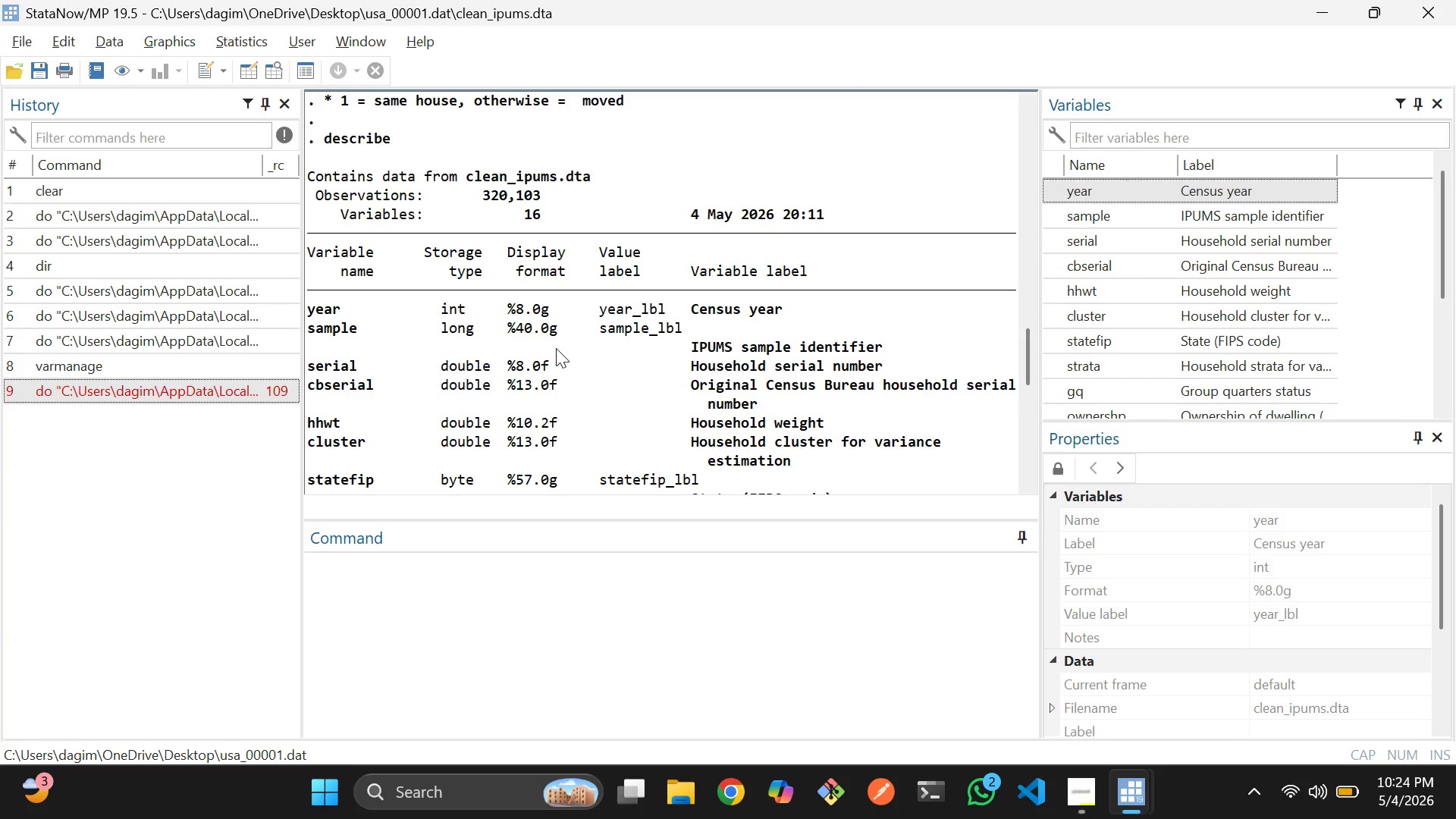 
wait(6.5)
 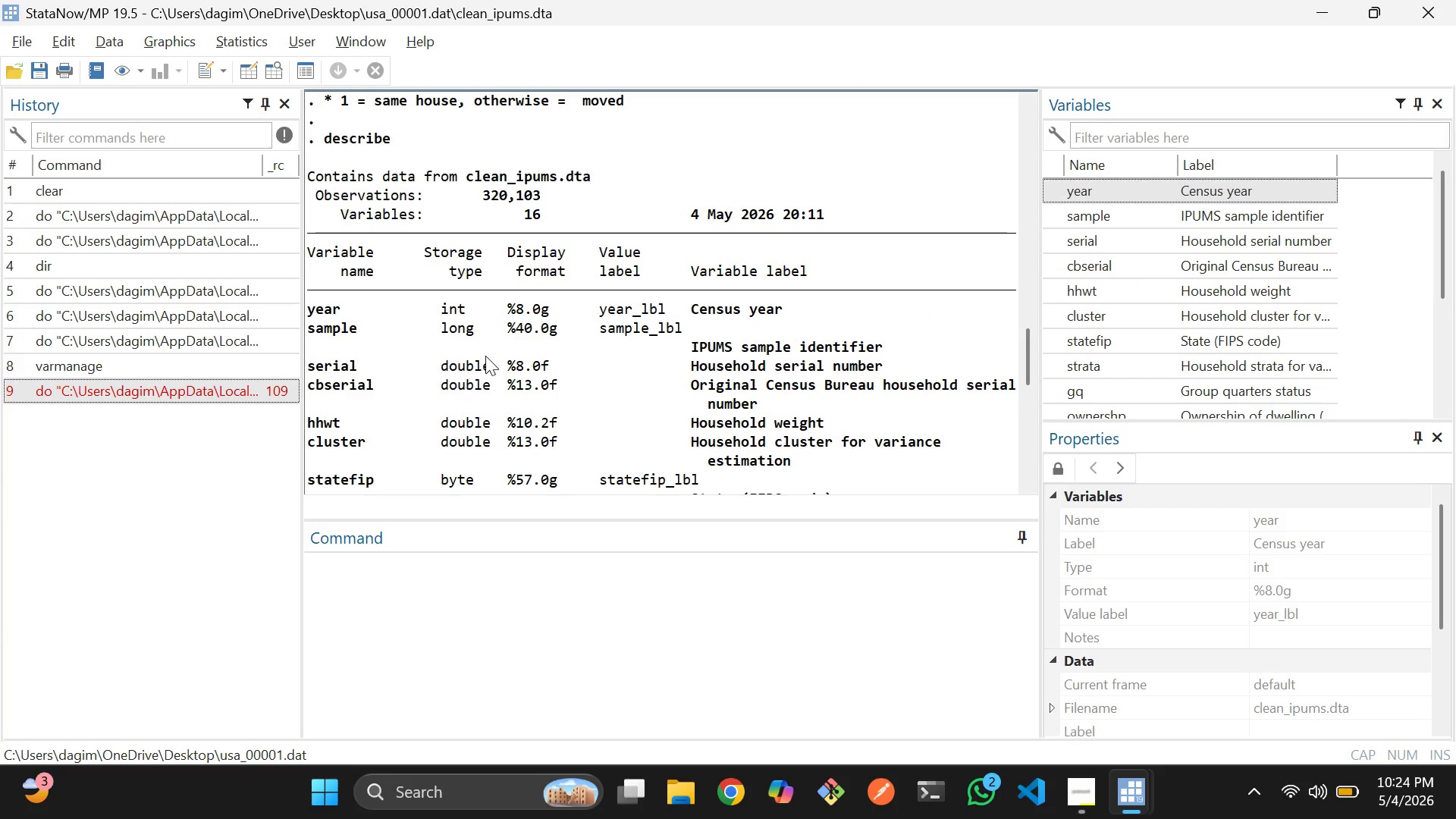 
scroll: coordinate [472, 391], scroll_direction: none, amount: 0.0
 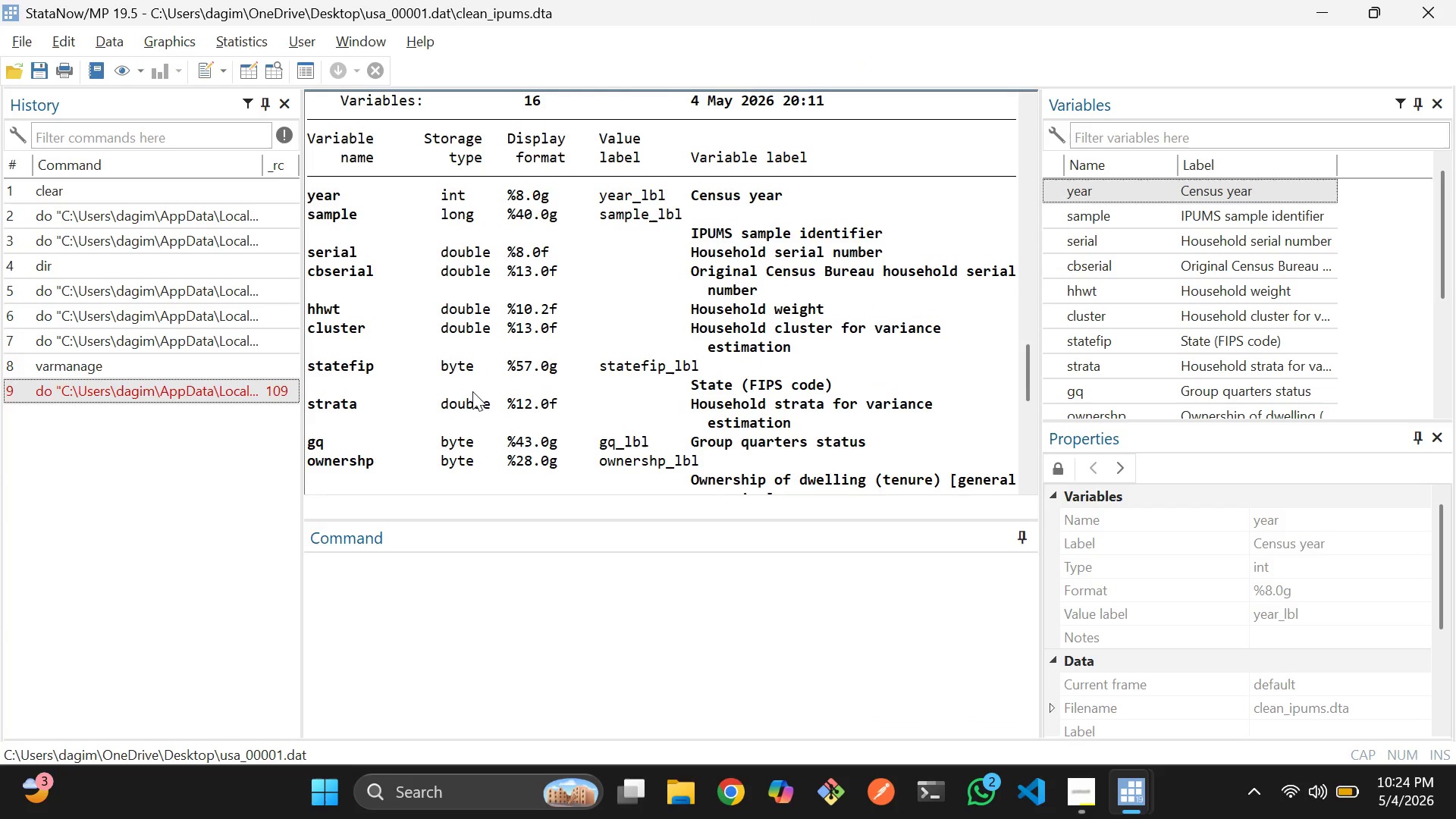 
scroll: coordinate [472, 391], scroll_direction: down, amount: 5.0
 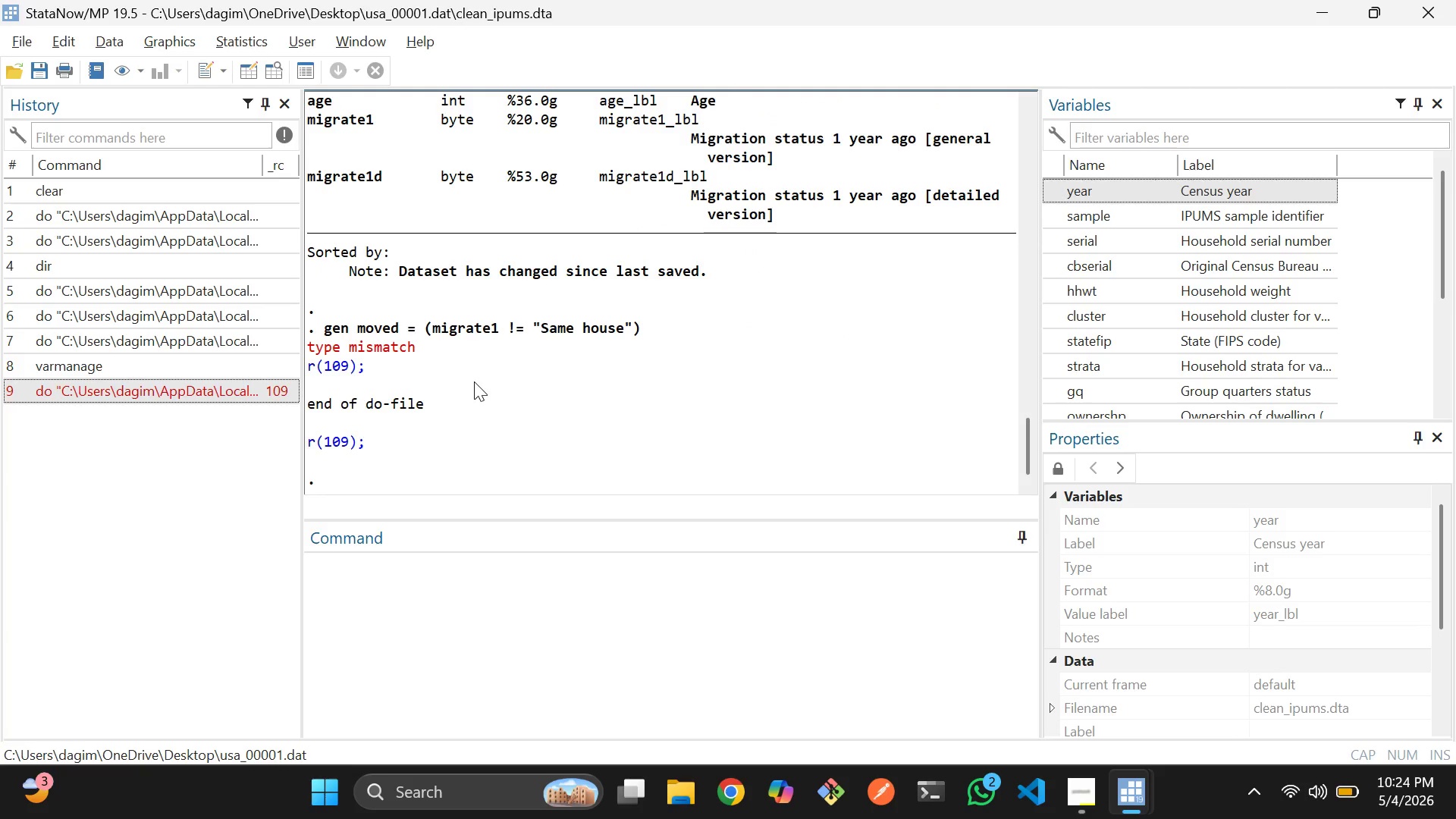 
scroll: coordinate [474, 381], scroll_direction: none, amount: 0.0
 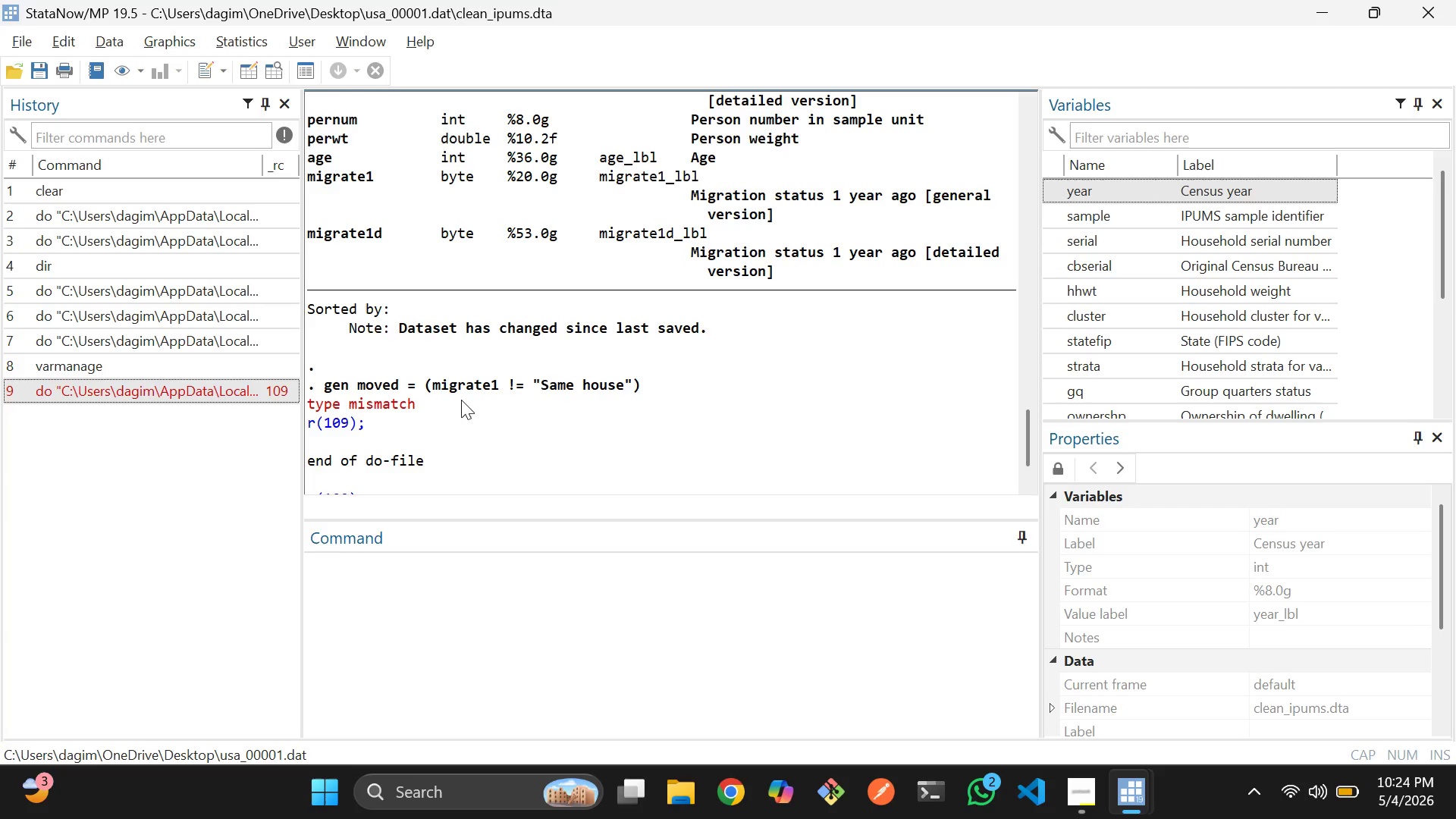 
left_click([438, 611])
 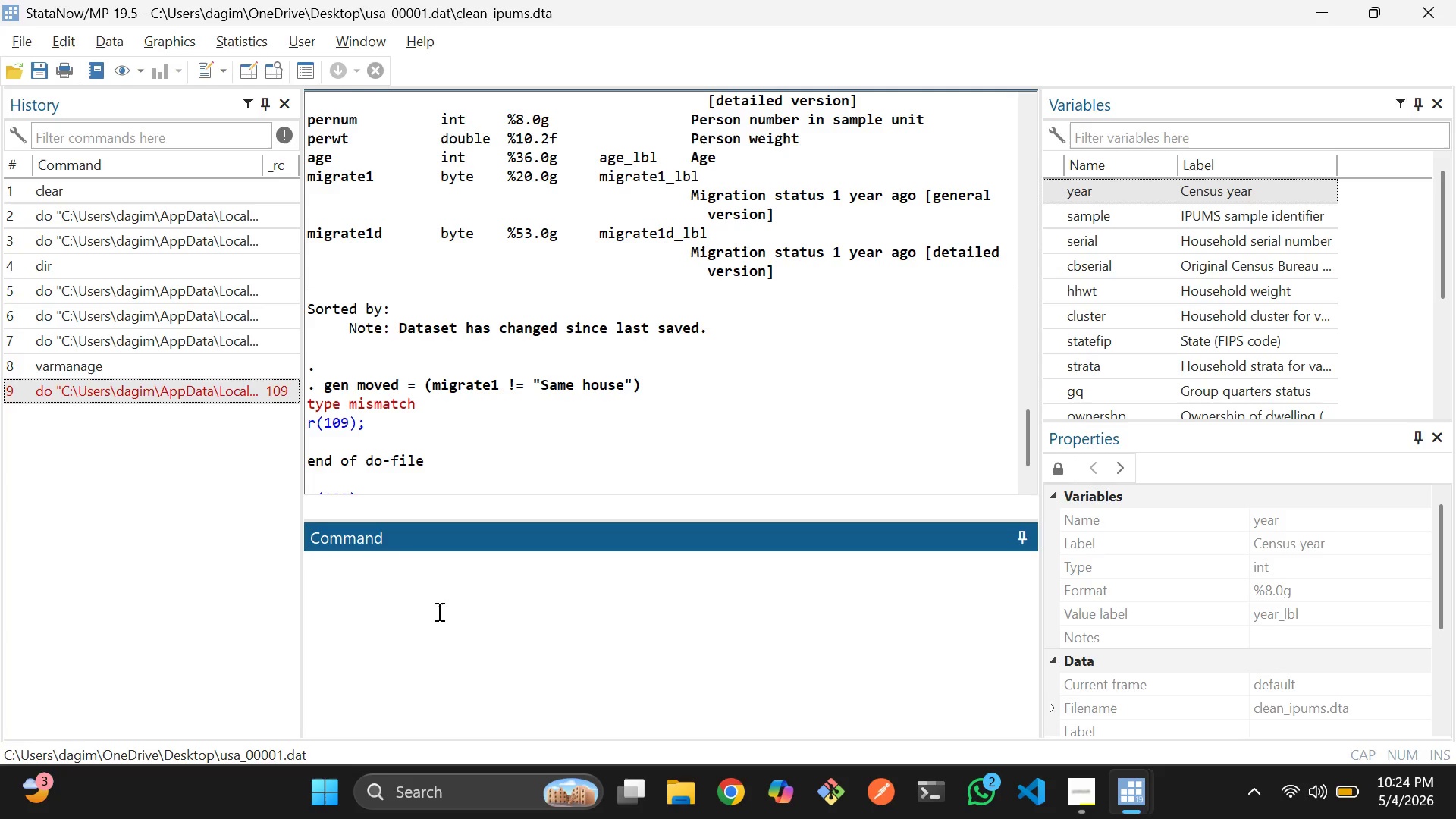 
type(tab migrate1, nolabel)
 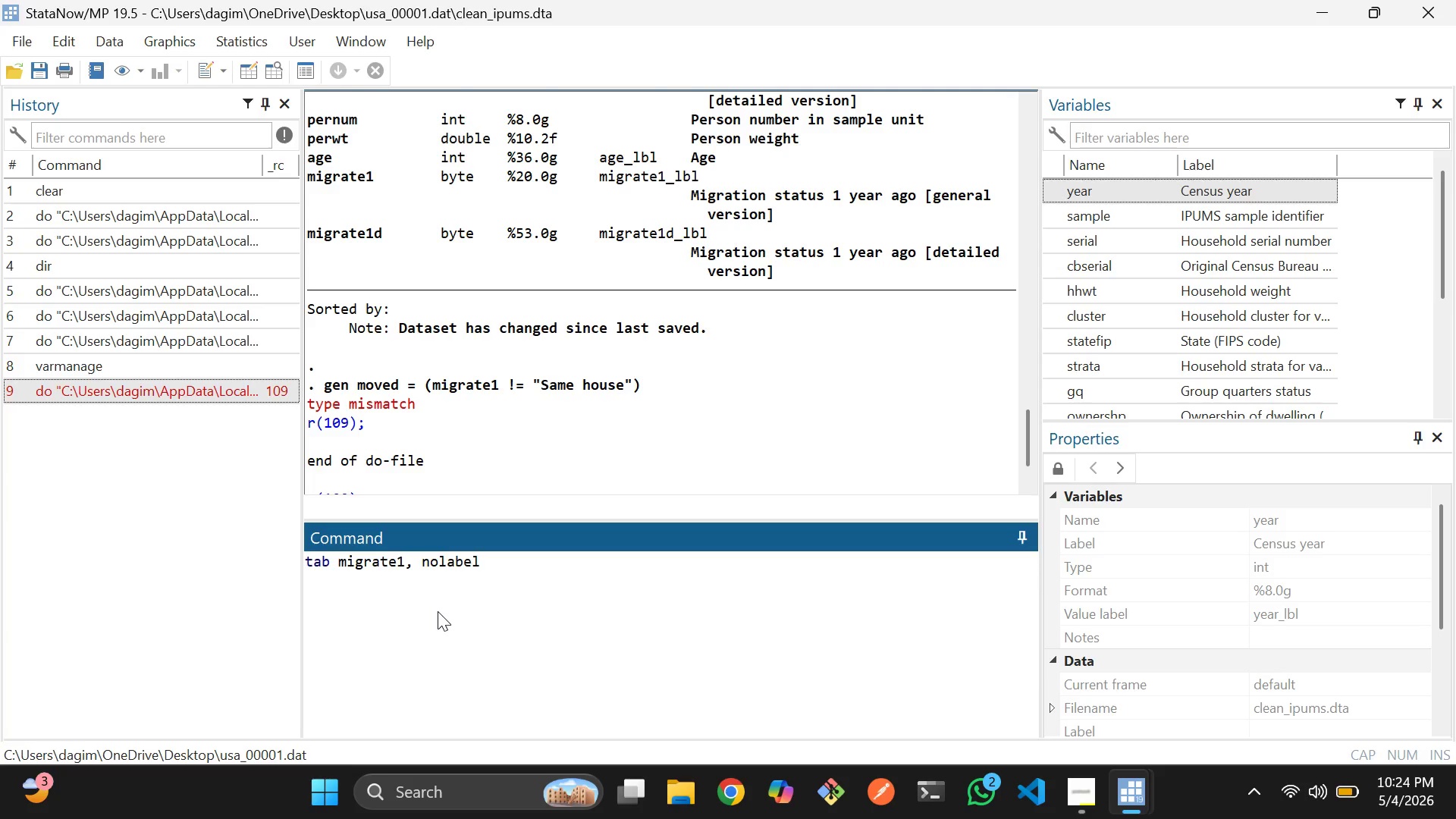 
key(Enter)
 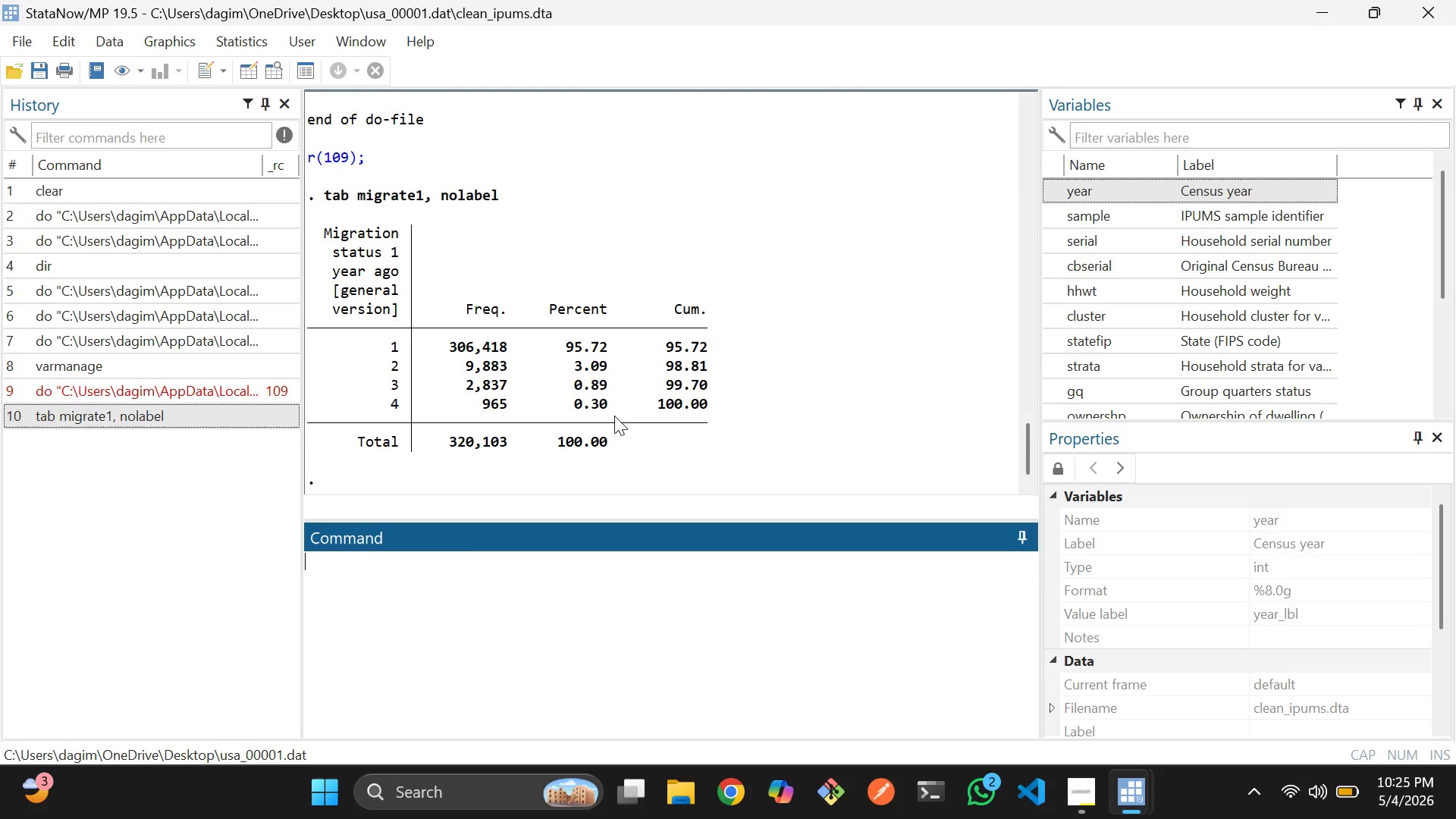 
wait(7.56)
 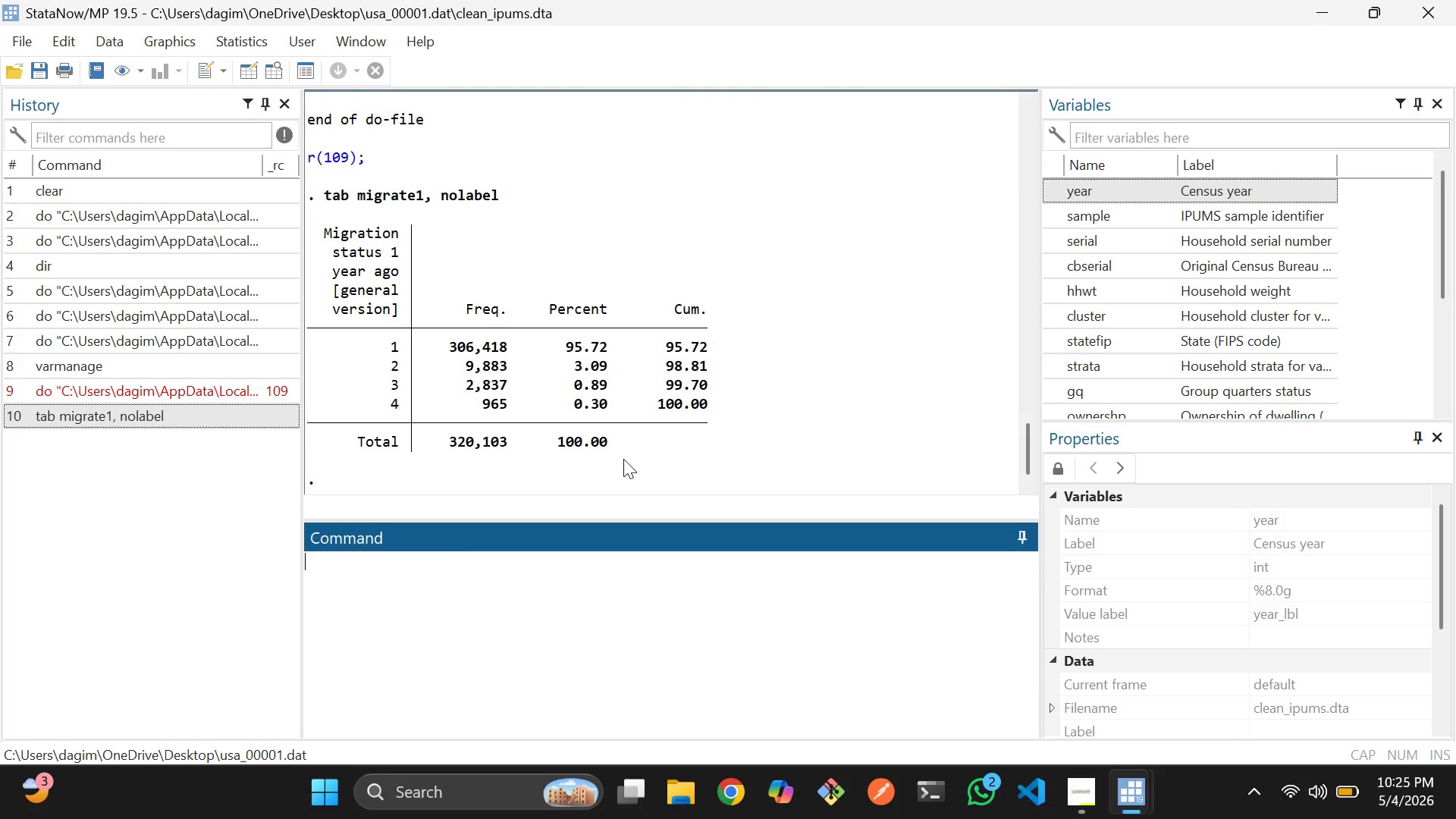 
scroll: coordinate [609, 386], scroll_direction: down, amount: 1.0
 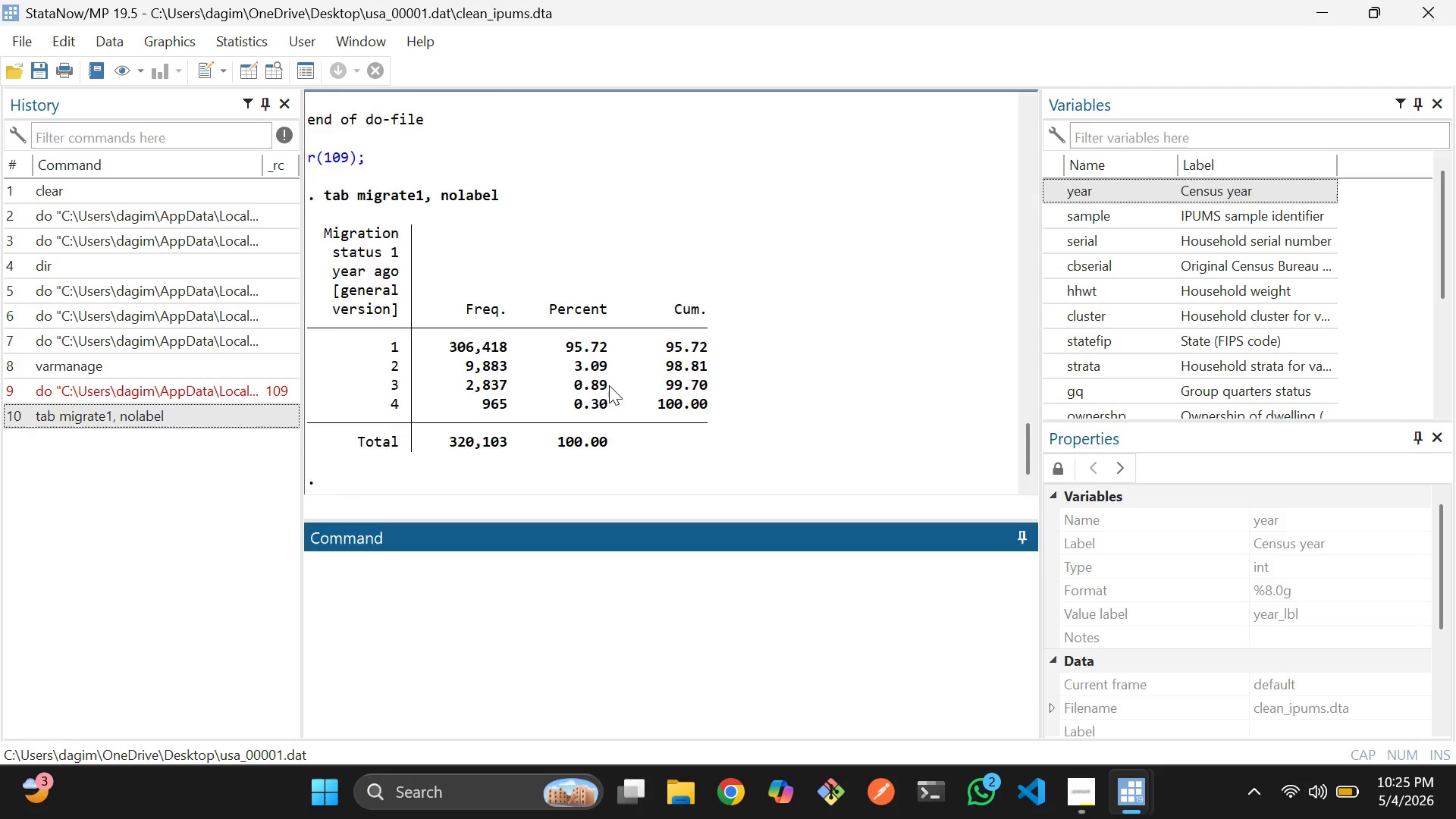 
scroll: coordinate [609, 384], scroll_direction: up, amount: 7.0
 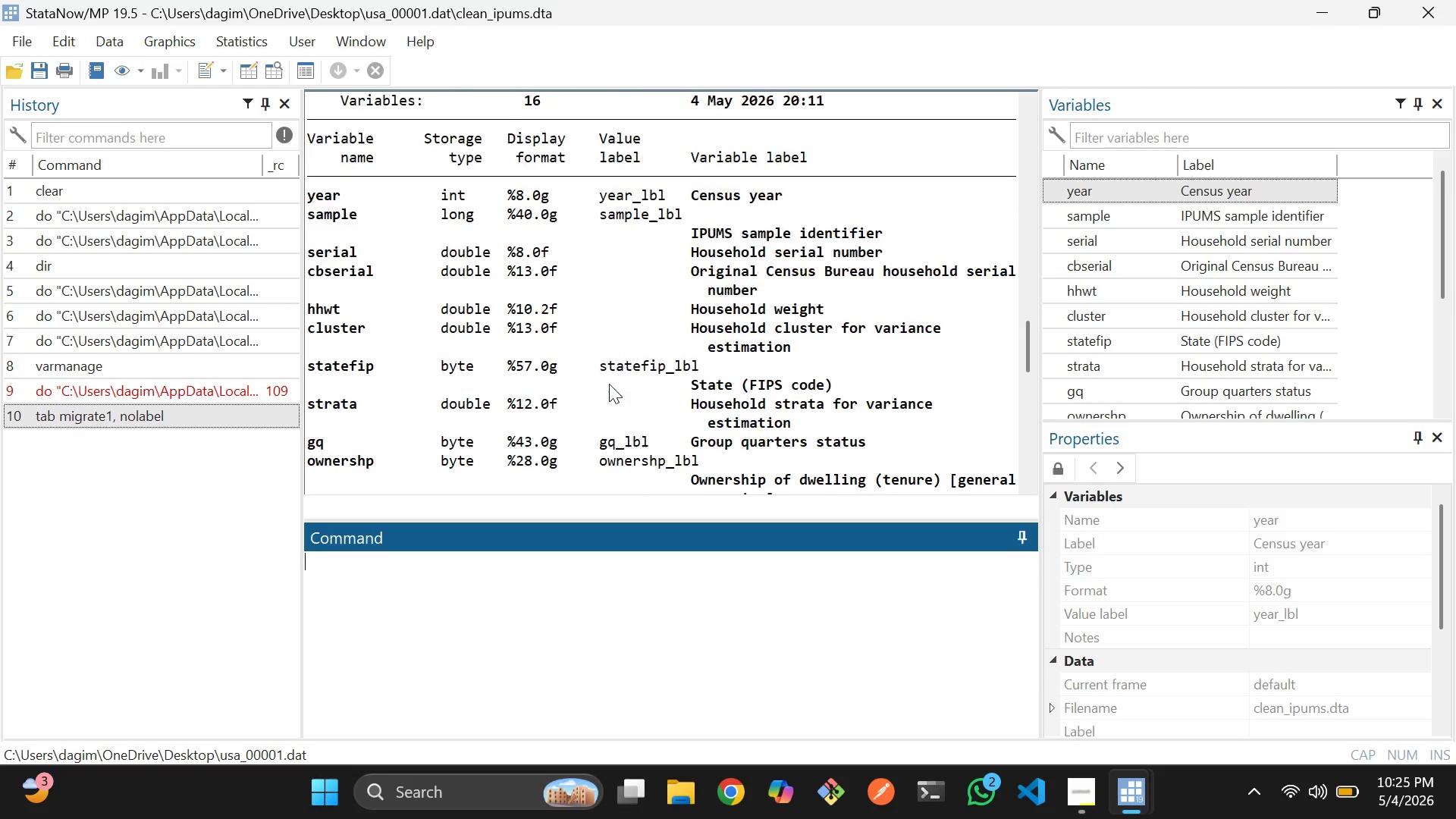 
scroll: coordinate [609, 384], scroll_direction: down, amount: 14.0
 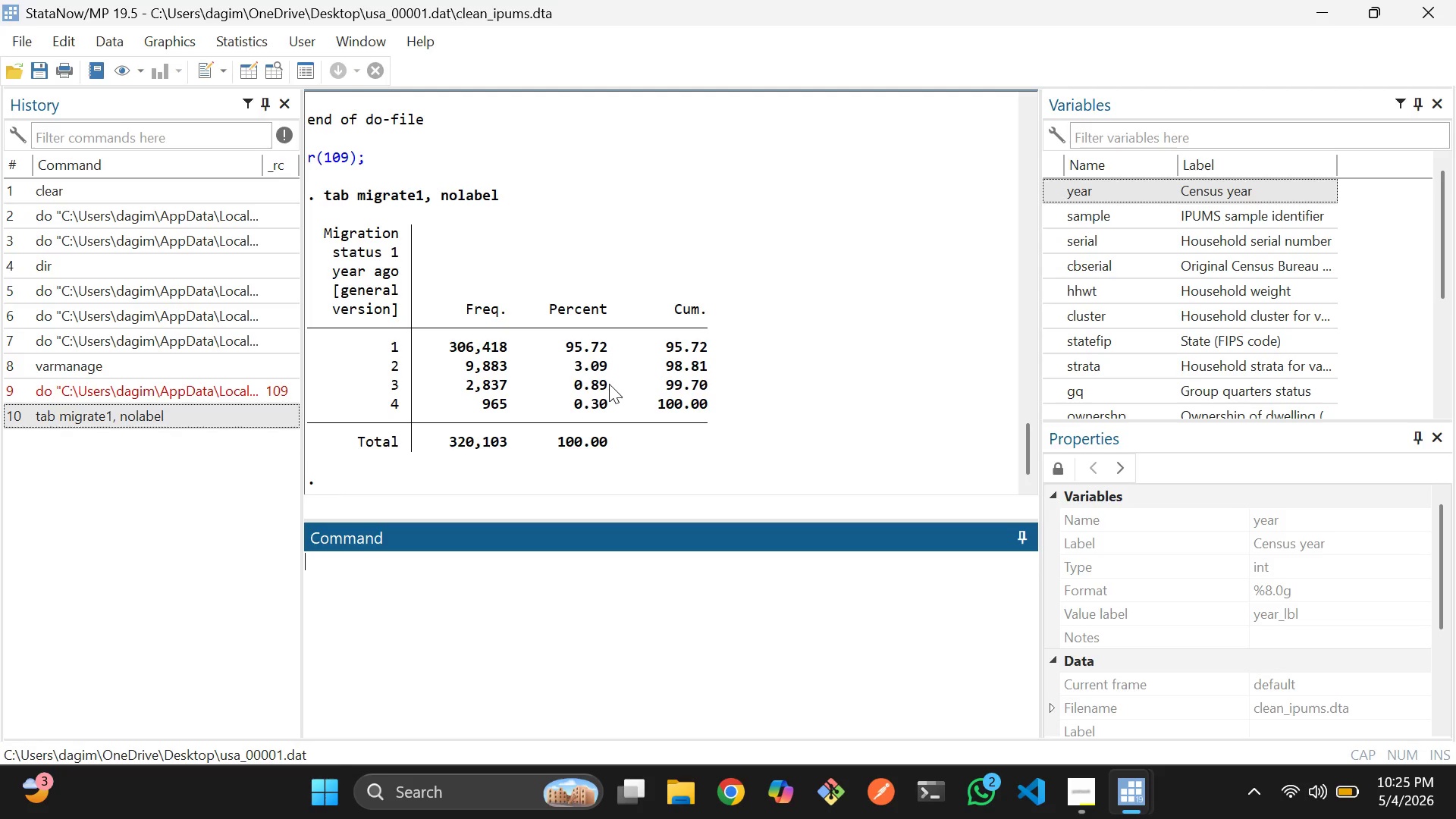 
scroll: coordinate [609, 384], scroll_direction: none, amount: 0.0
 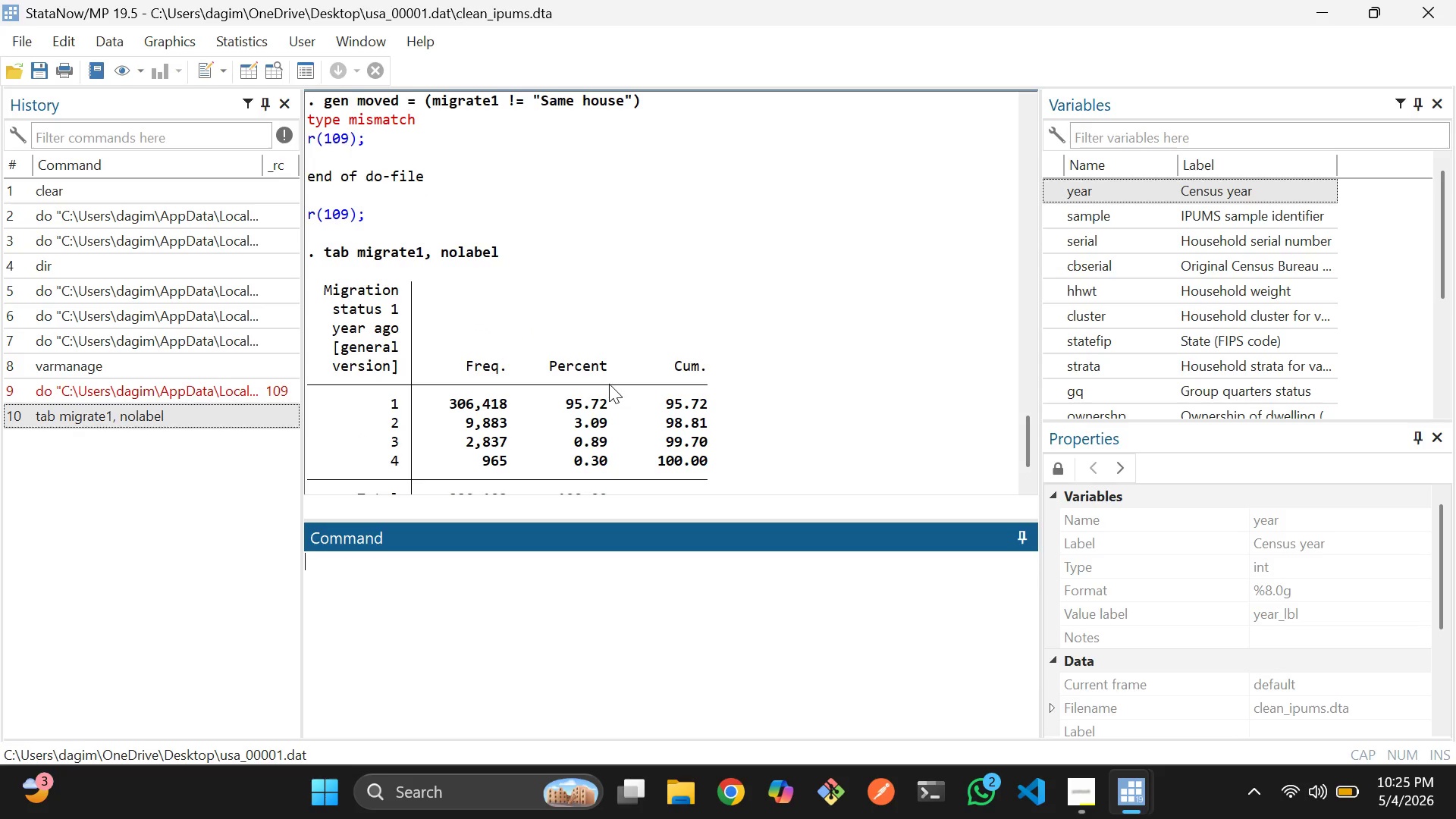 
scroll: coordinate [609, 384], scroll_direction: up, amount: 22.0
 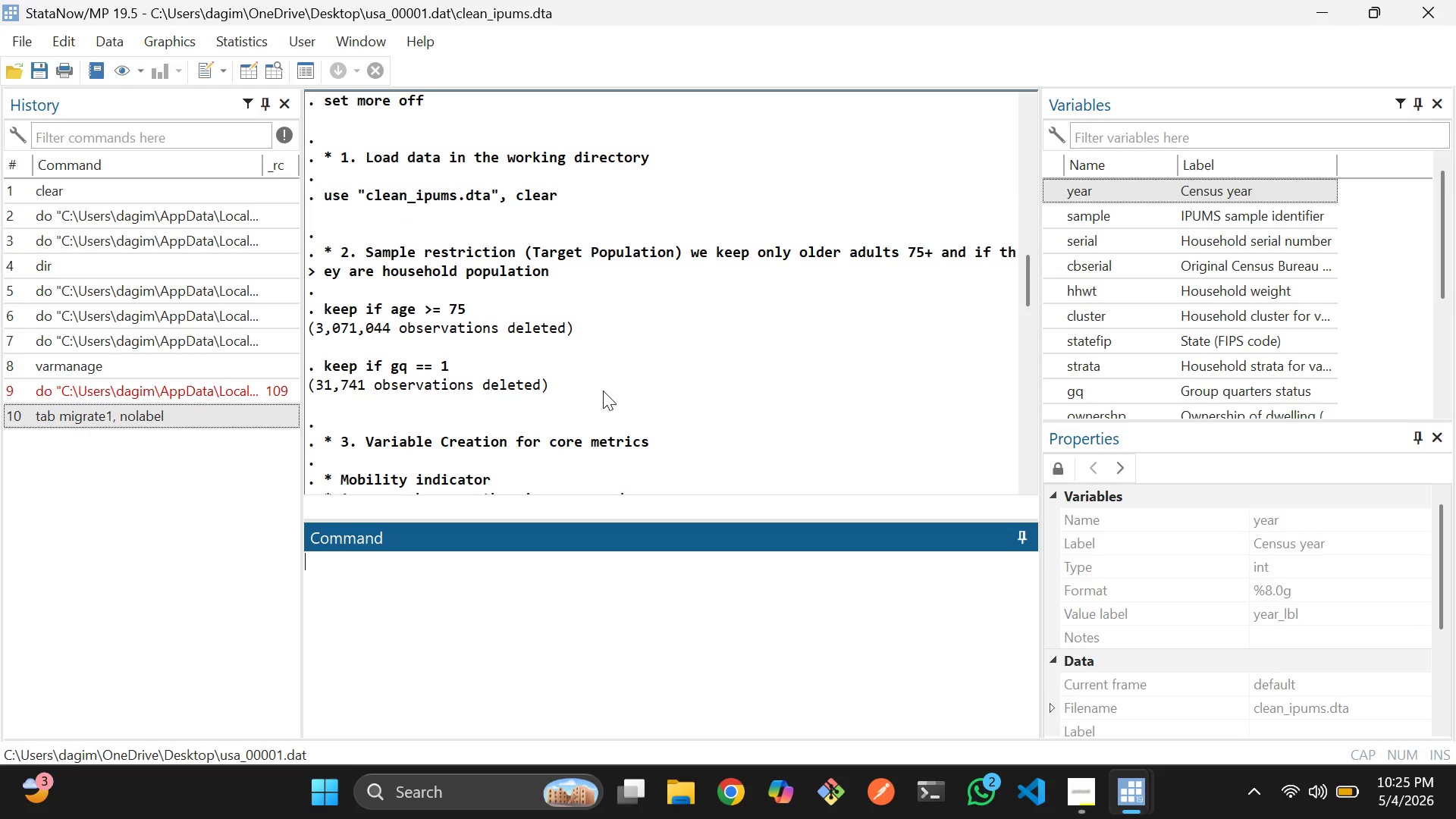 
key(Alt+AltLeft)
 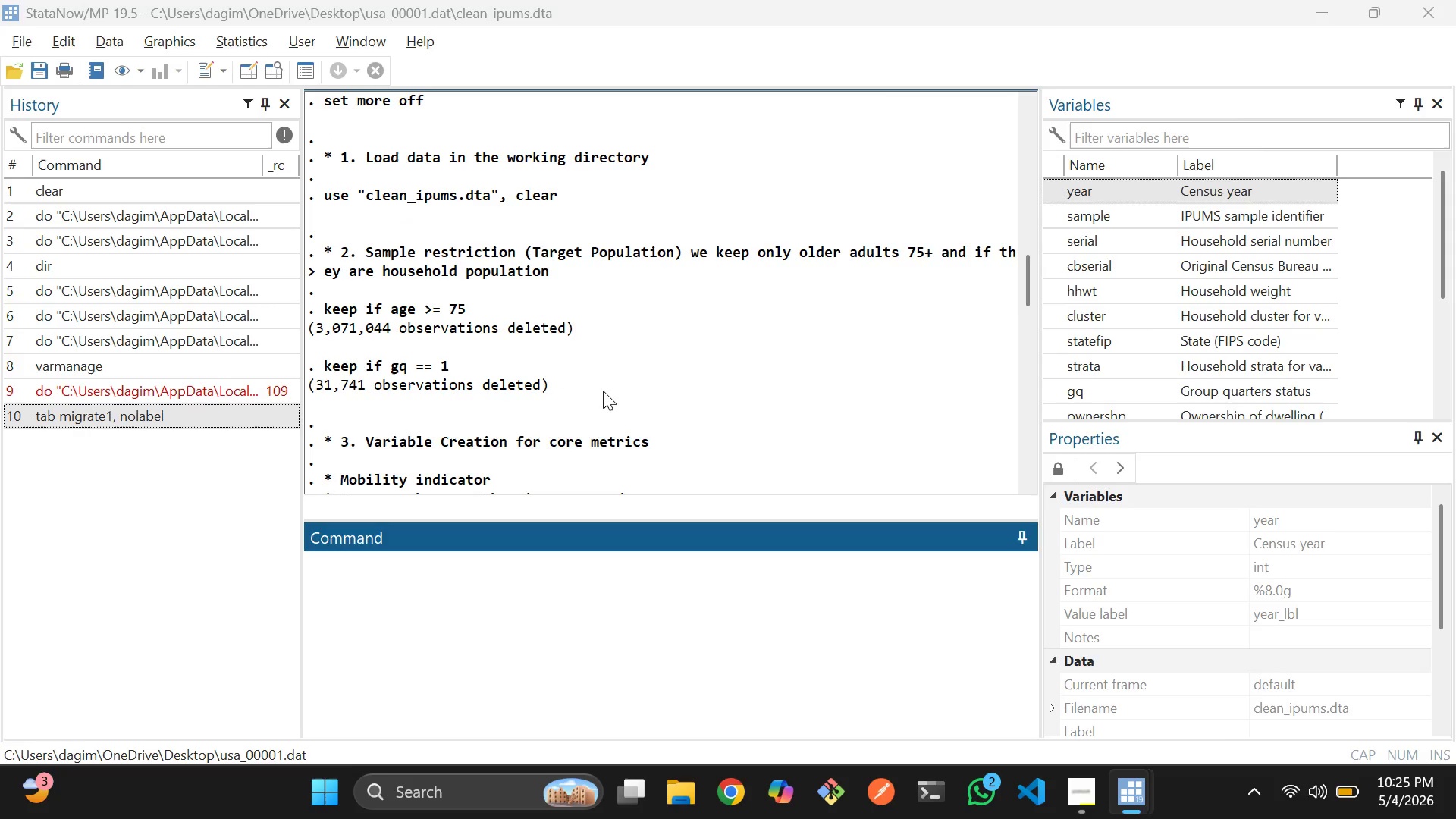 
key(Alt+Tab)
 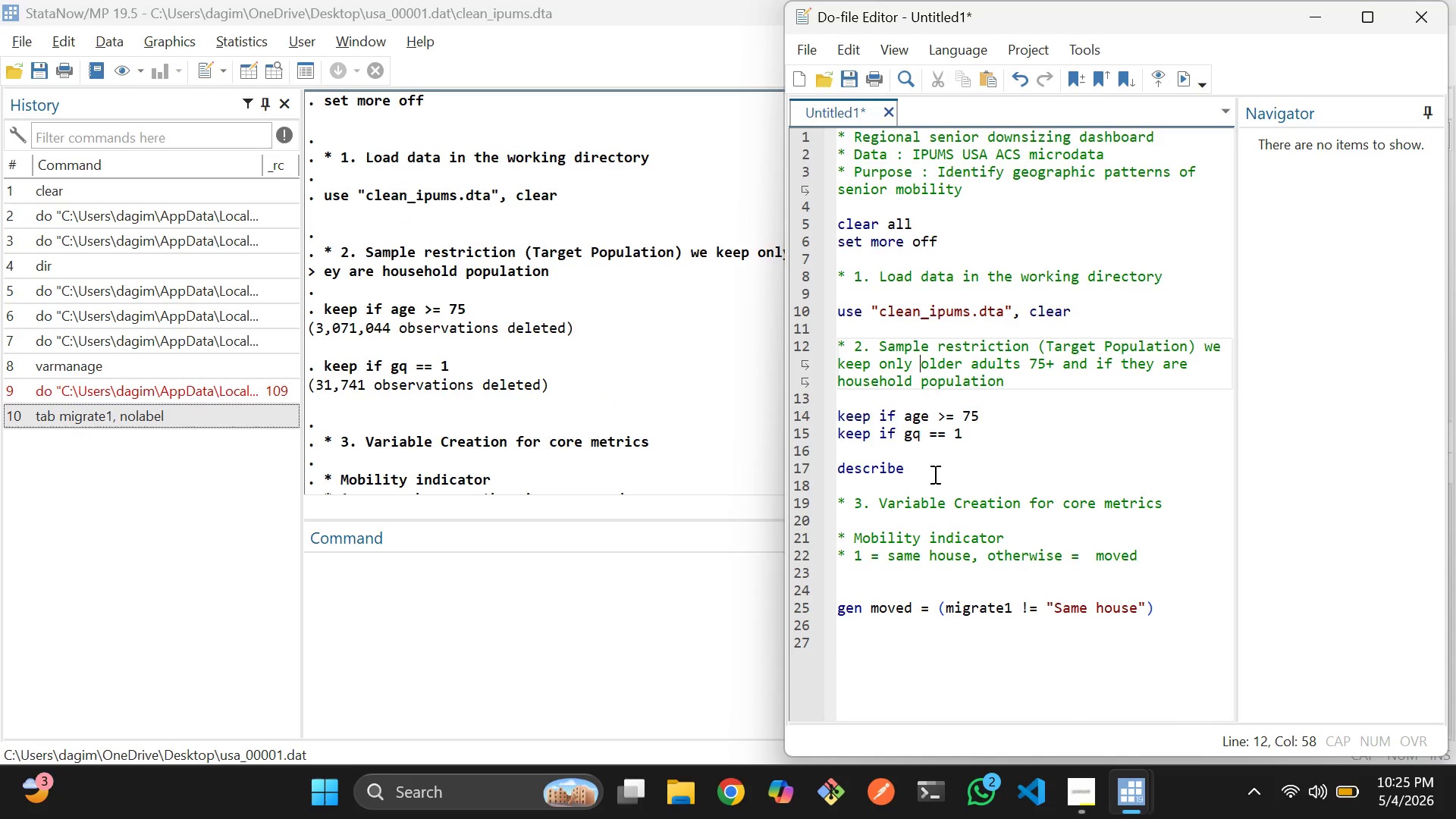 
left_click([993, 459])
 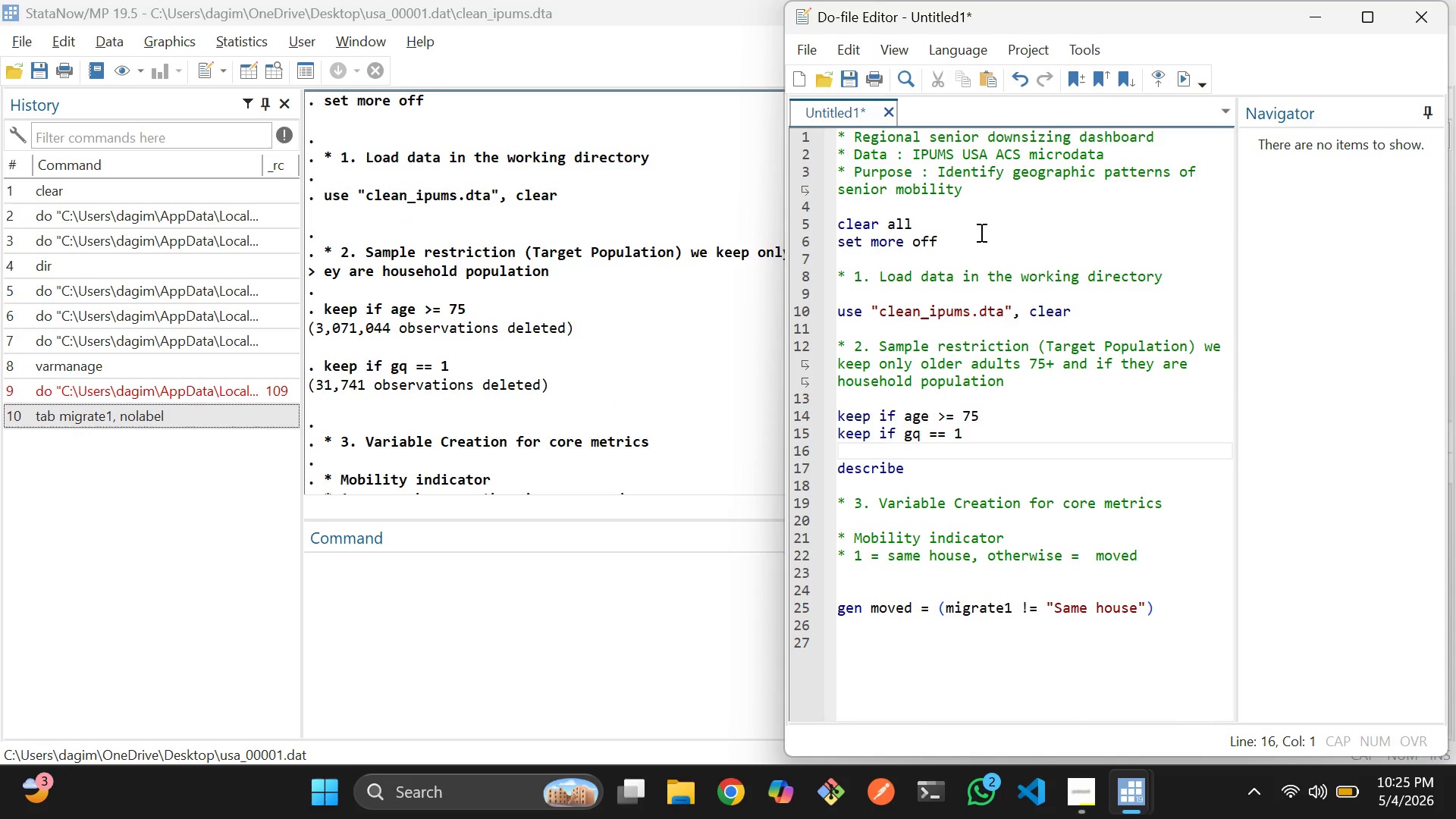 
left_click([976, 228])
 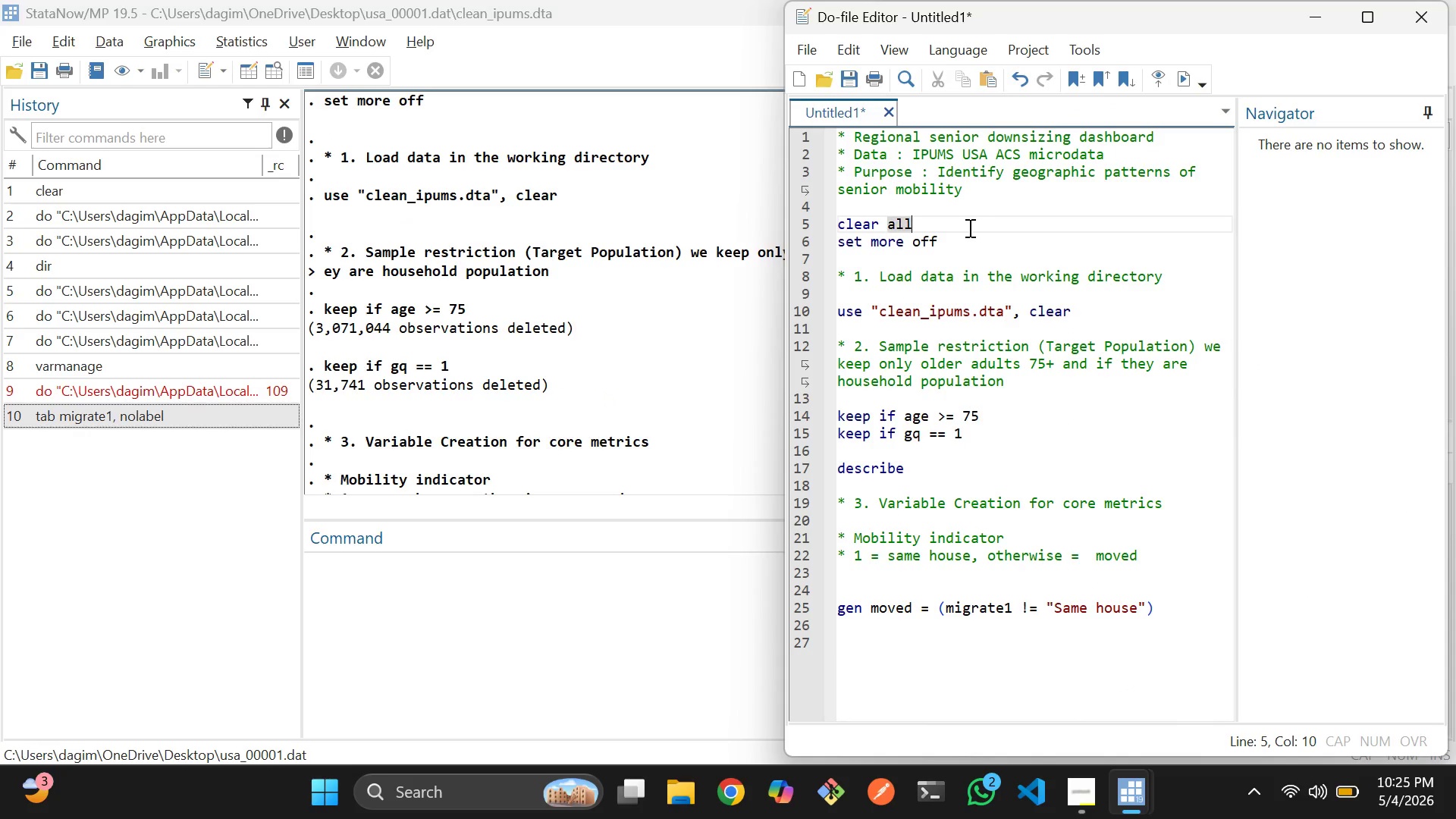 
left_click_drag(start_coordinate=[968, 228], to_coordinate=[841, 229])
 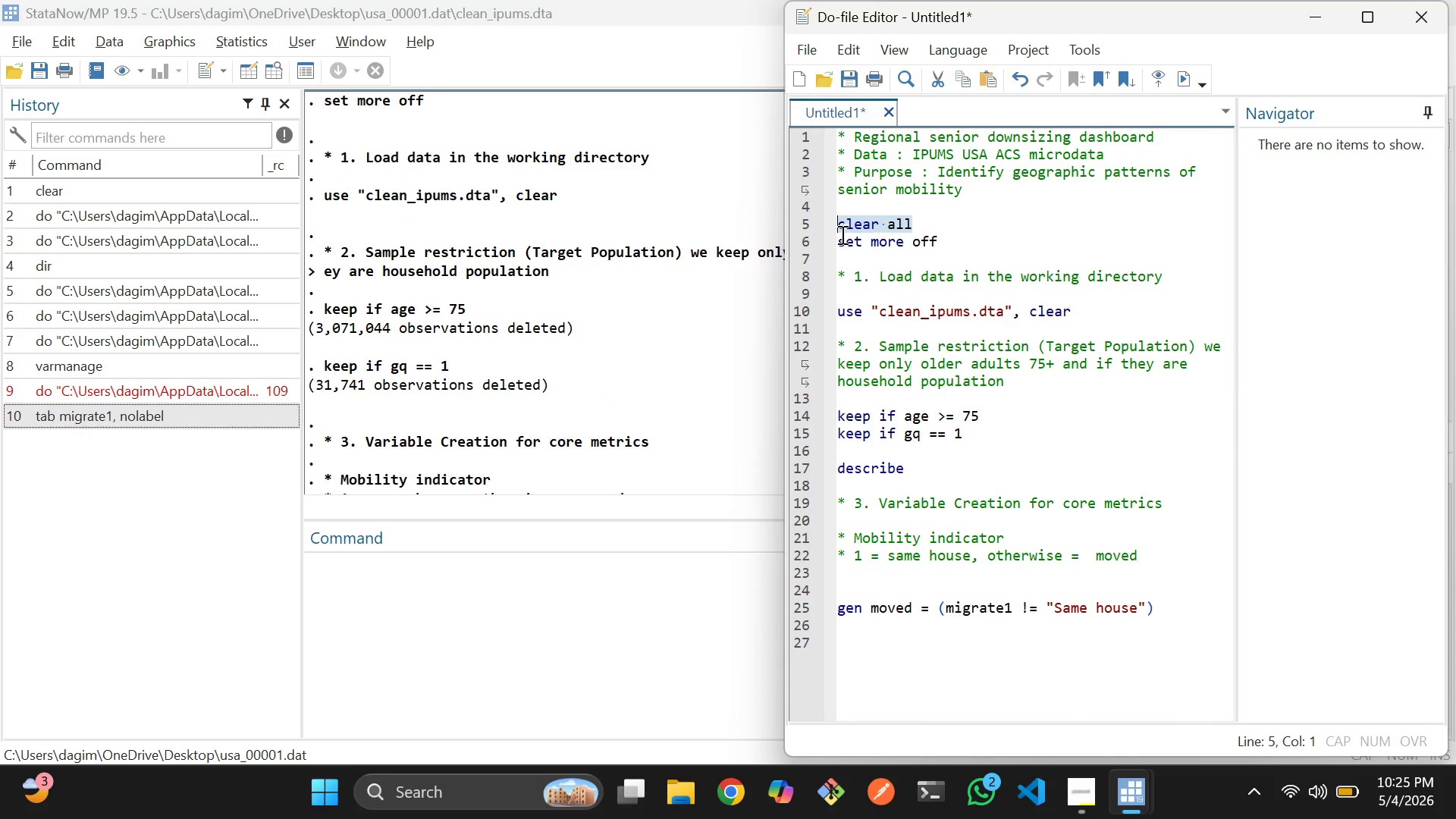 
key(Control+D)
 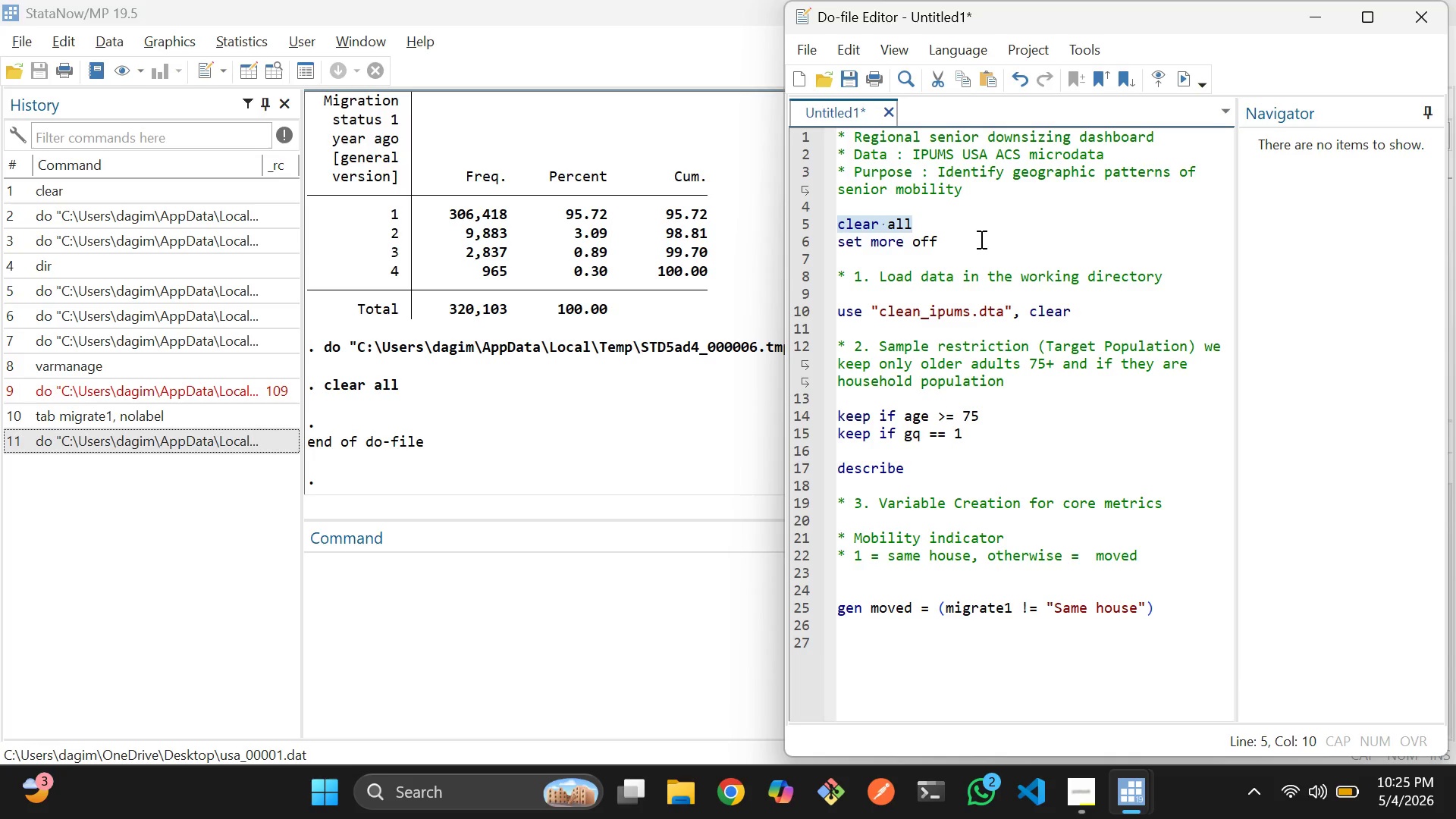 
left_click_drag(start_coordinate=[980, 239], to_coordinate=[836, 239])
 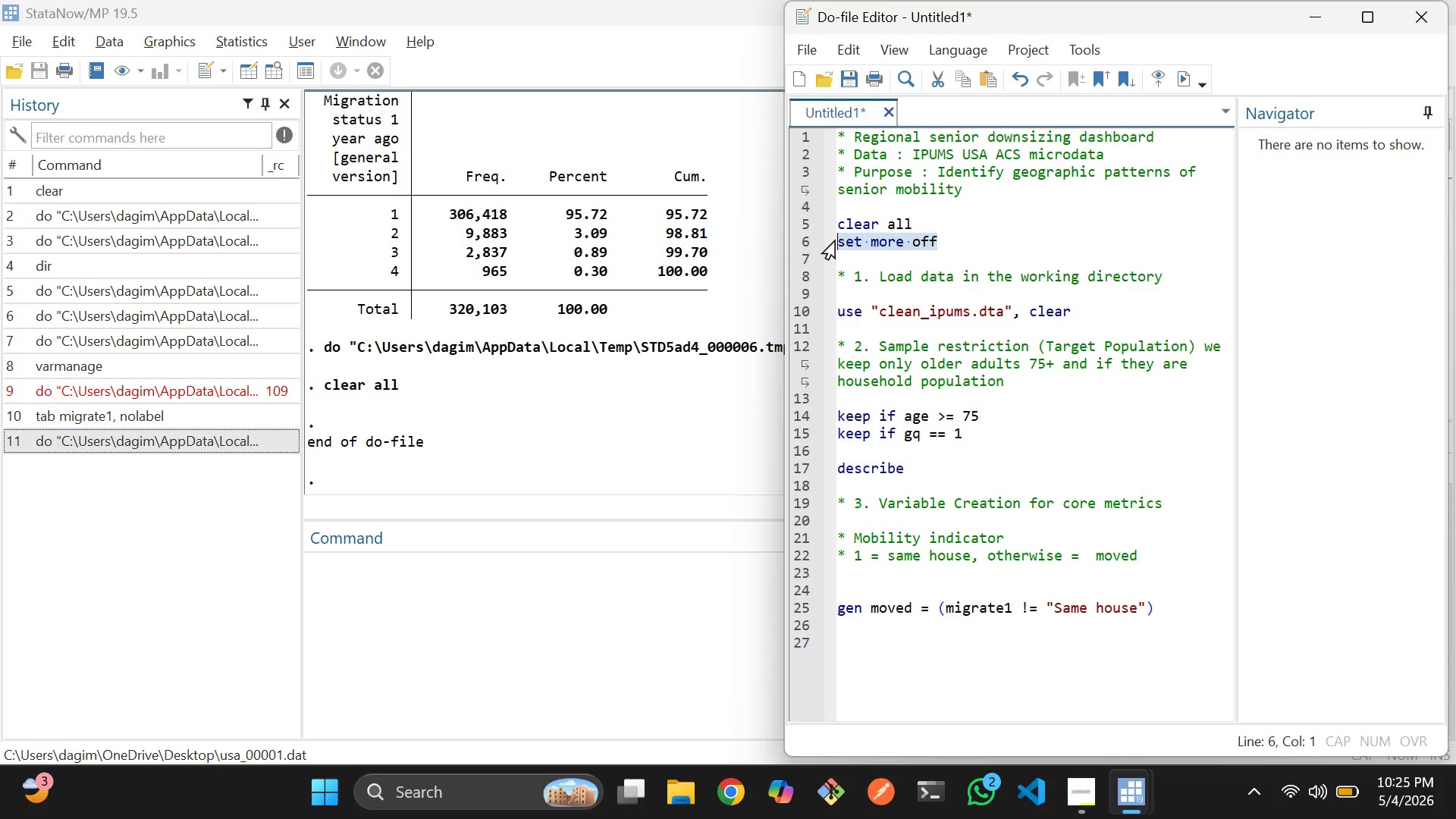 
key(Control+D)
 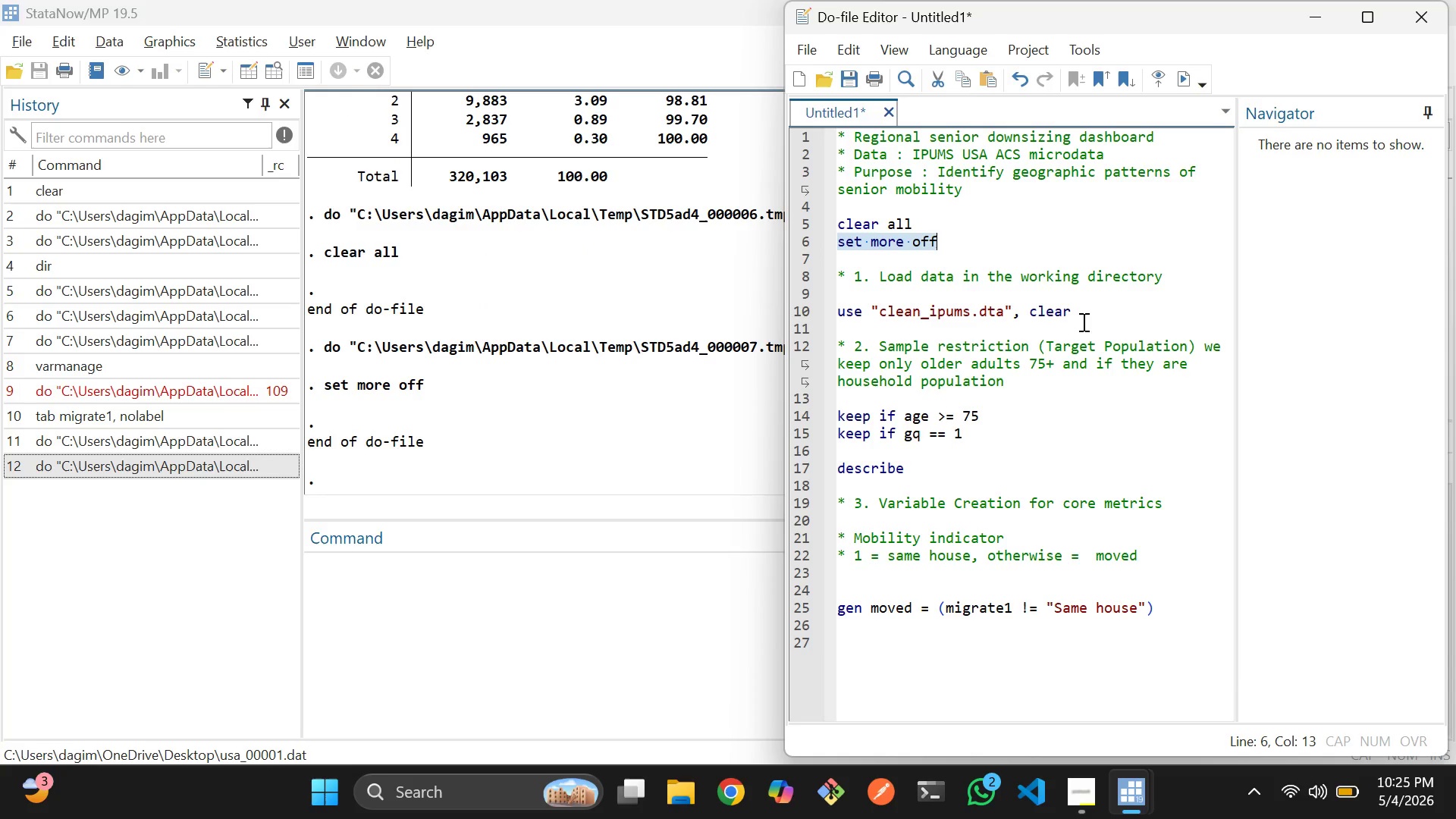 
left_click_drag(start_coordinate=[1091, 315], to_coordinate=[838, 307])
 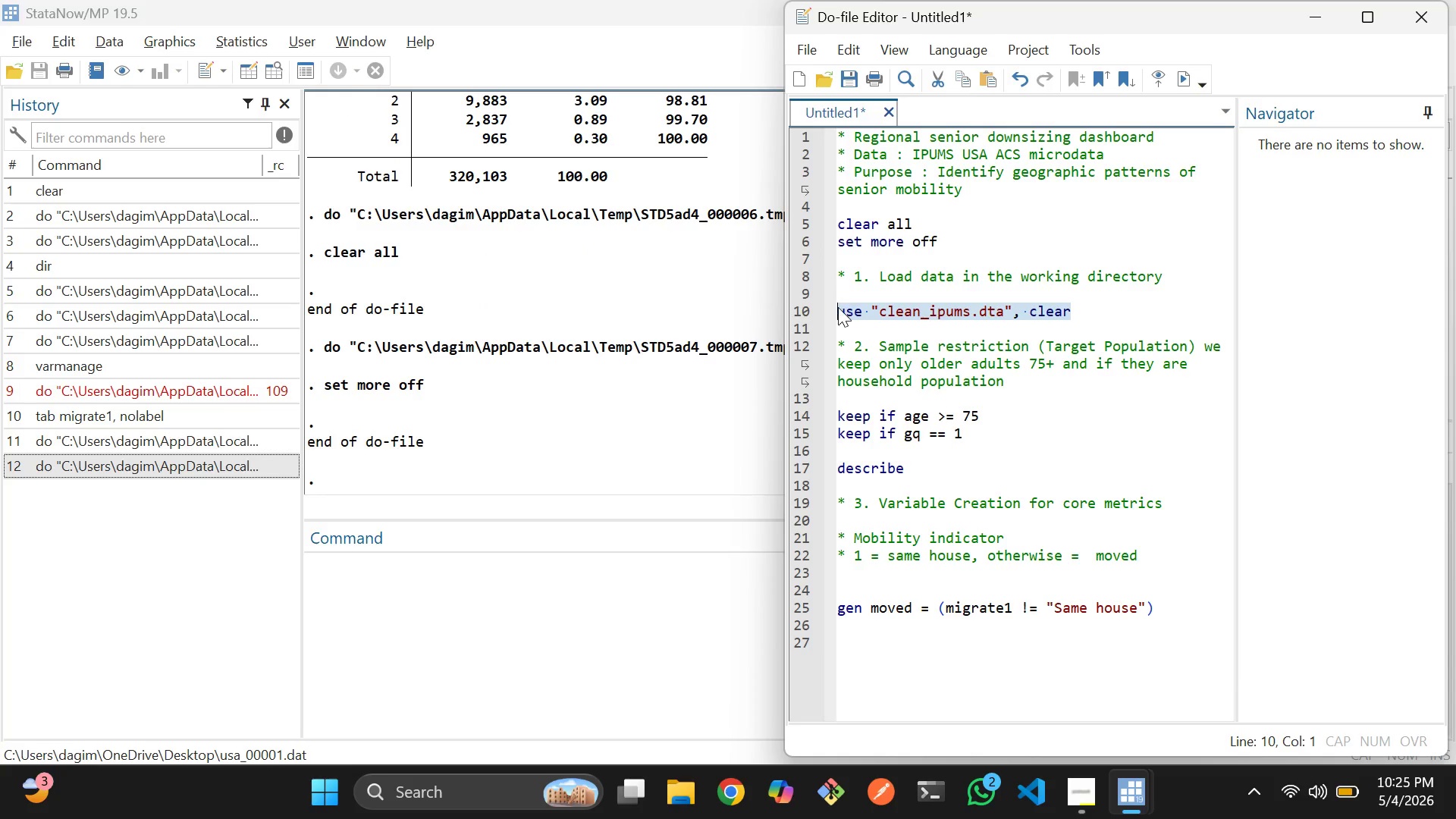 
key(Control+D)
 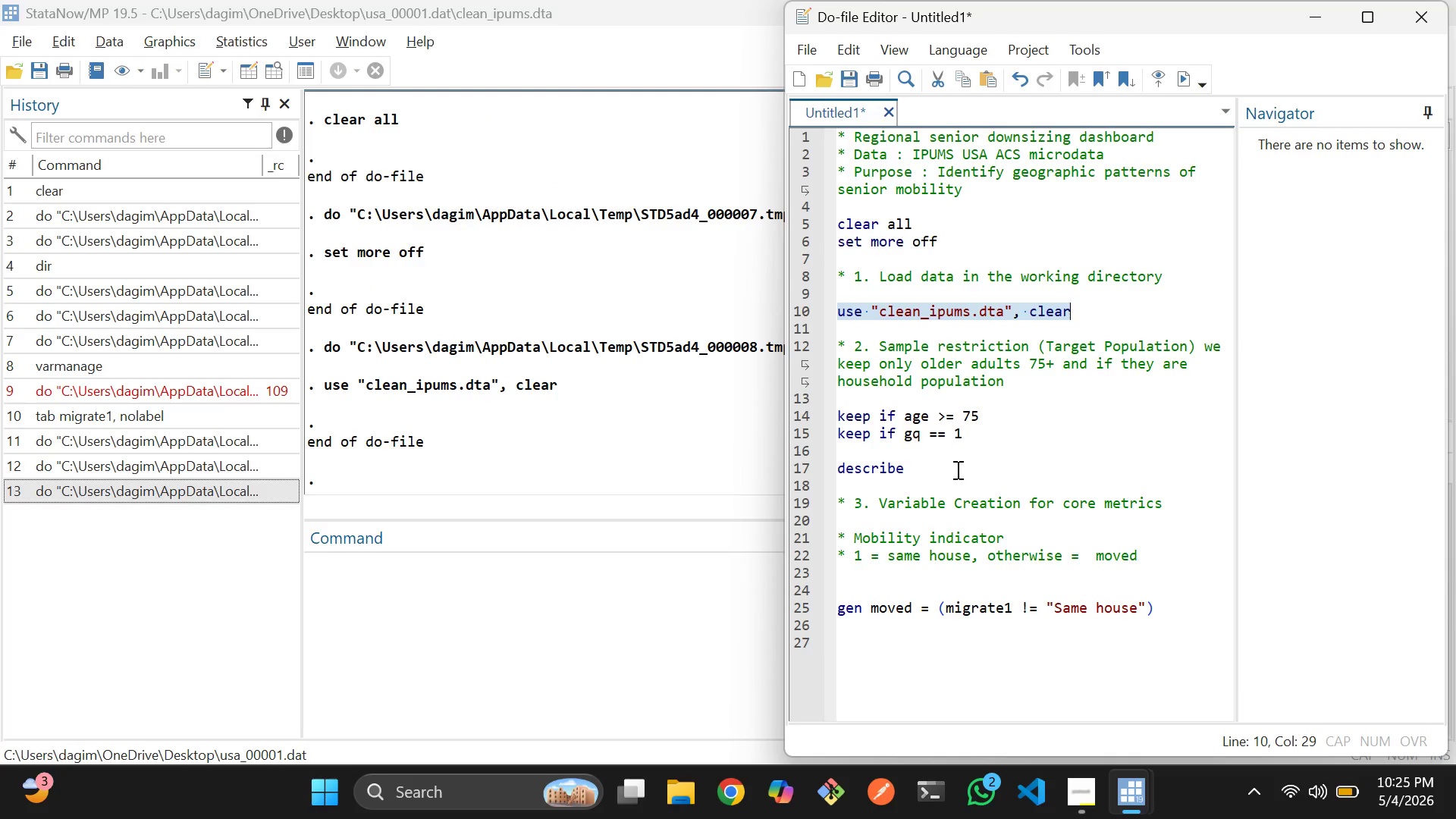 
left_click_drag(start_coordinate=[1001, 419], to_coordinate=[841, 412])
 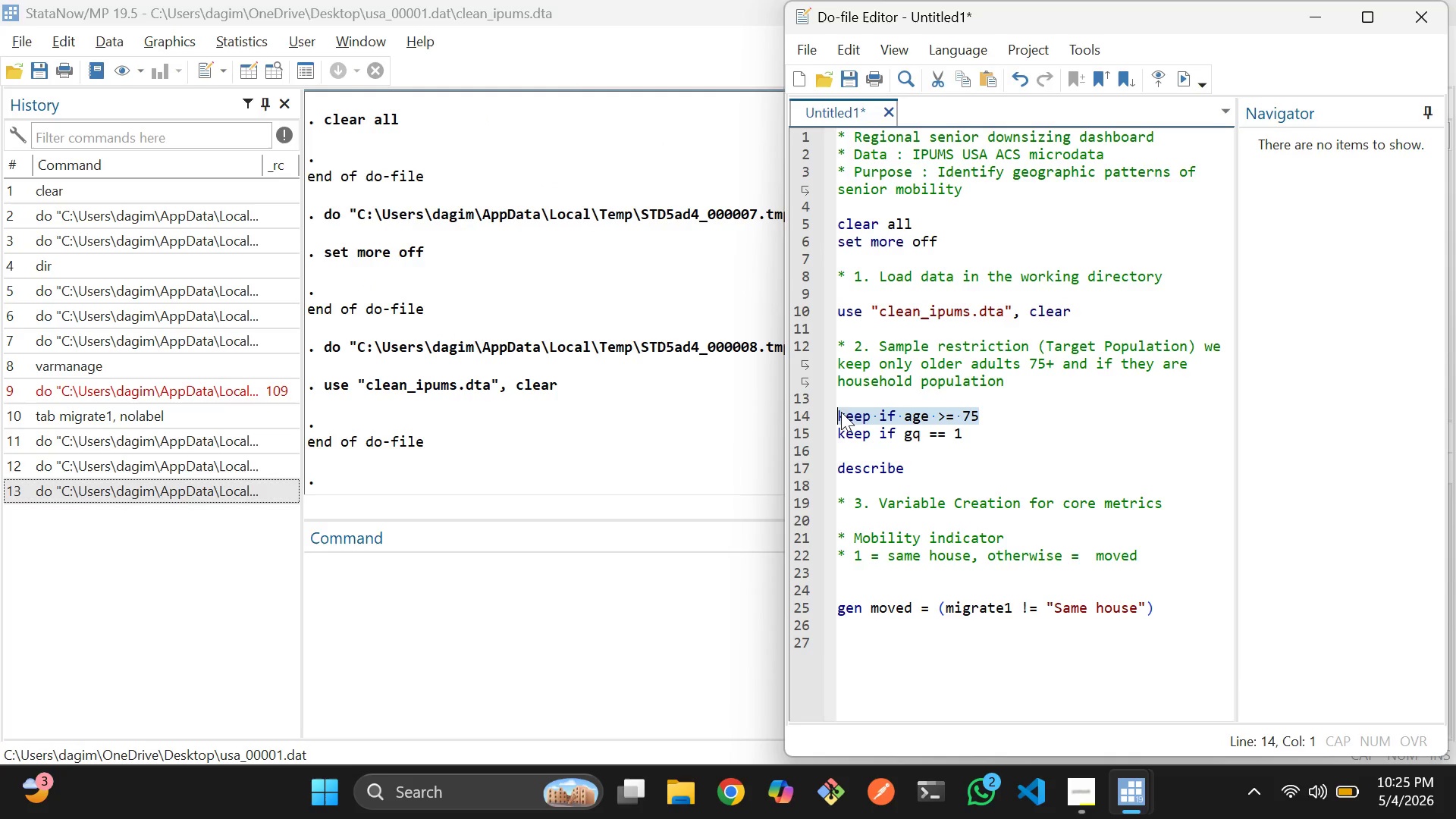 
key(Control+D)
 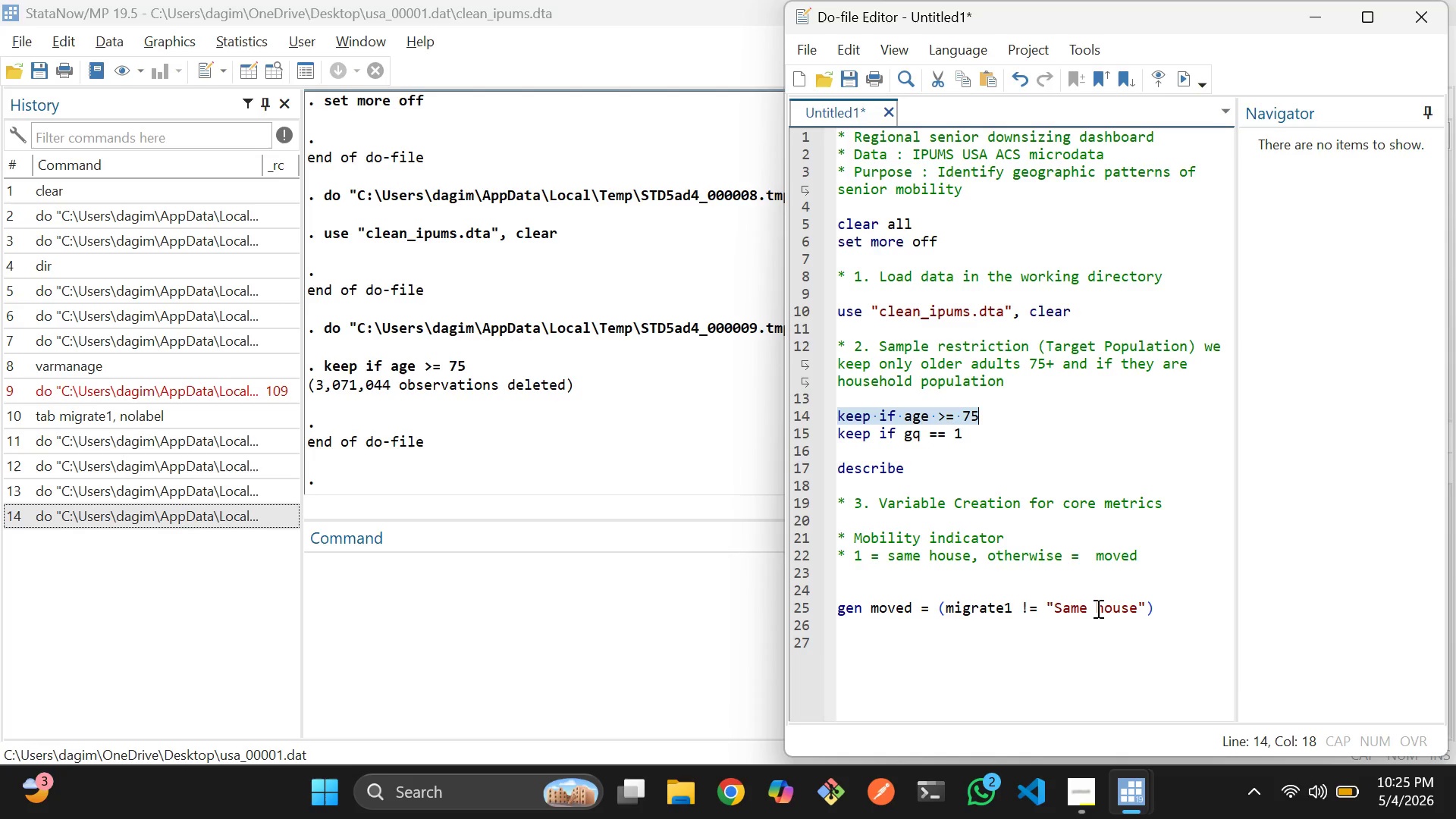 
left_click([640, 587])
 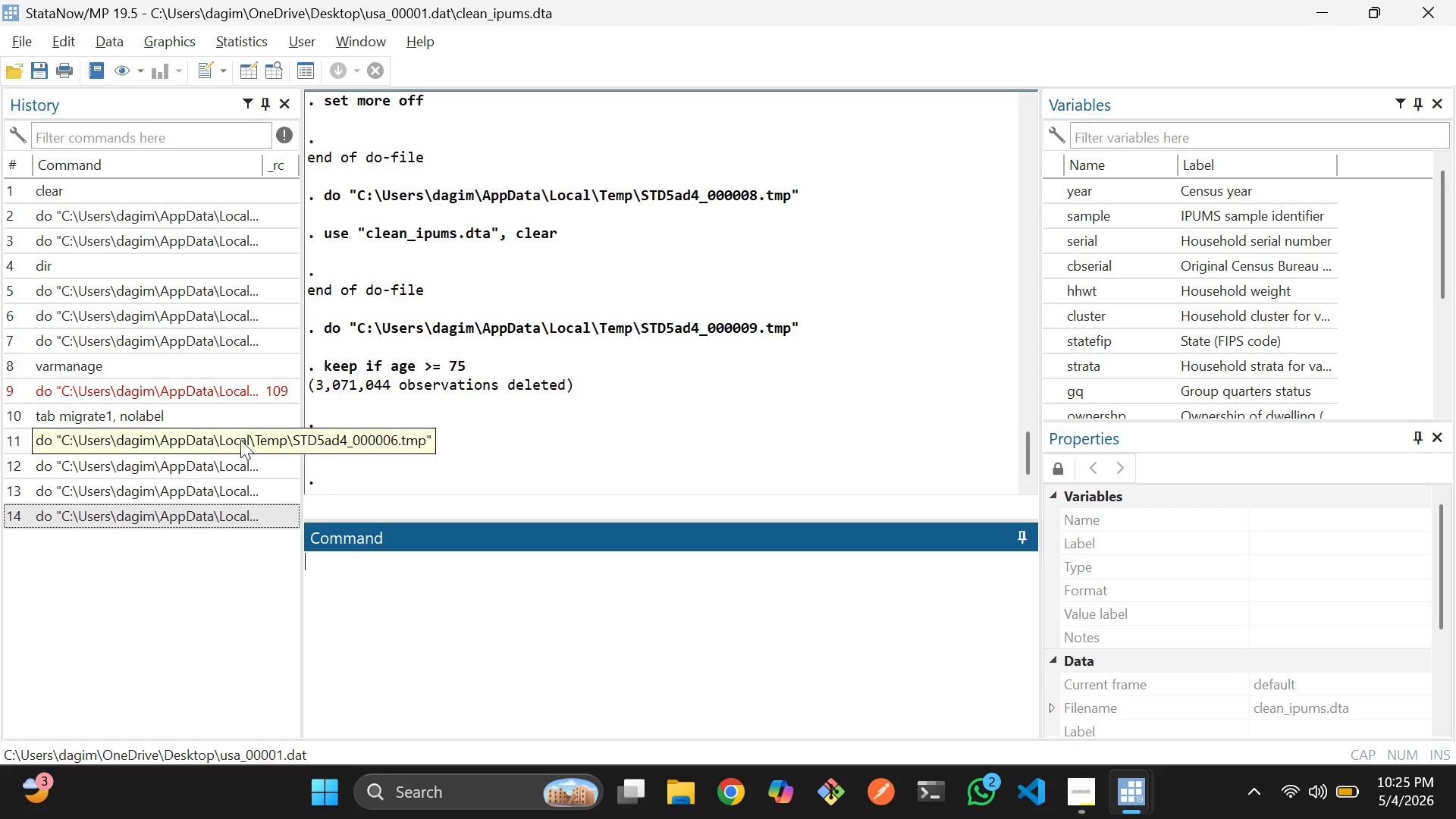 
left_click([200, 417])
 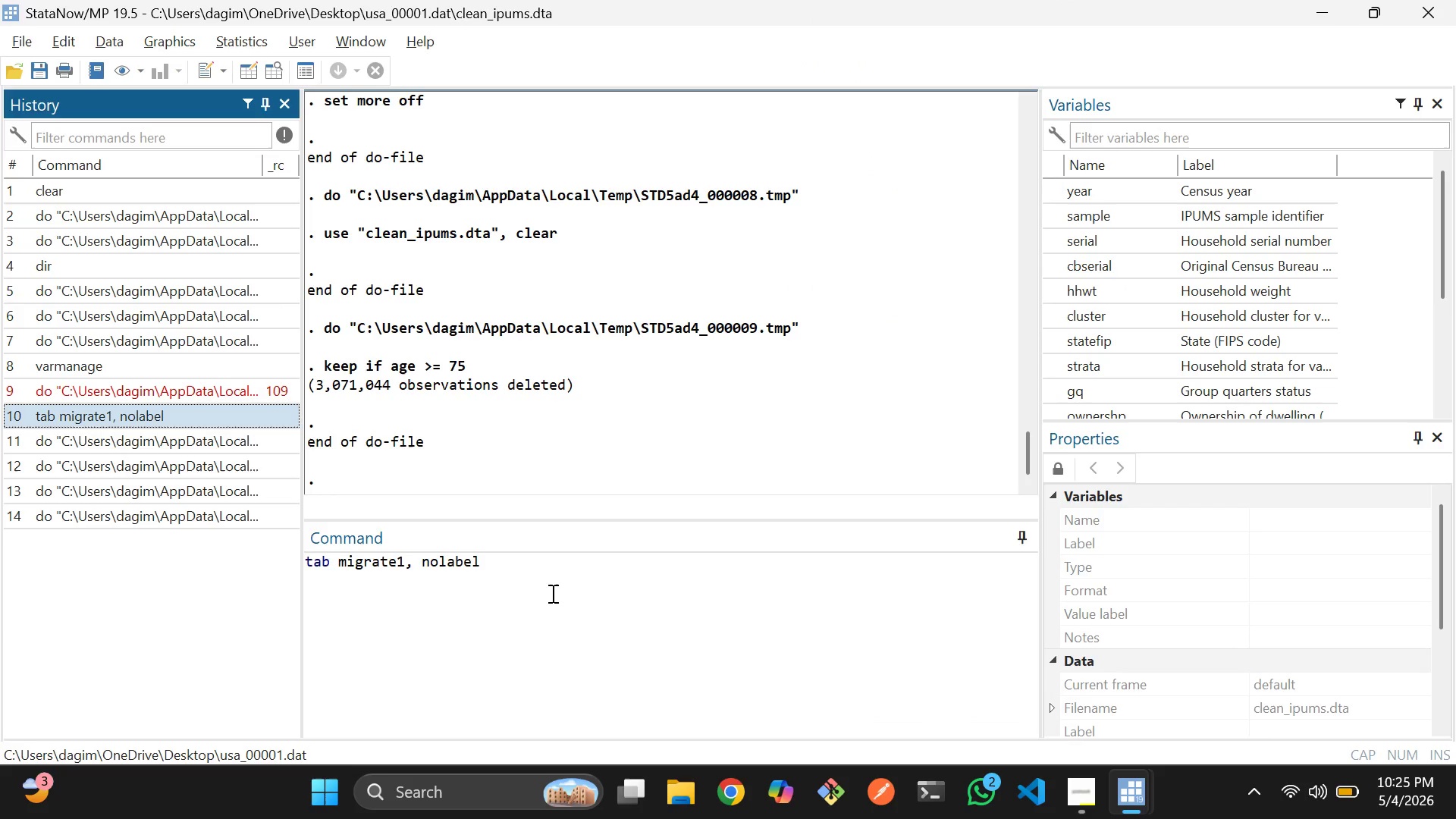 
left_click([551, 593])
 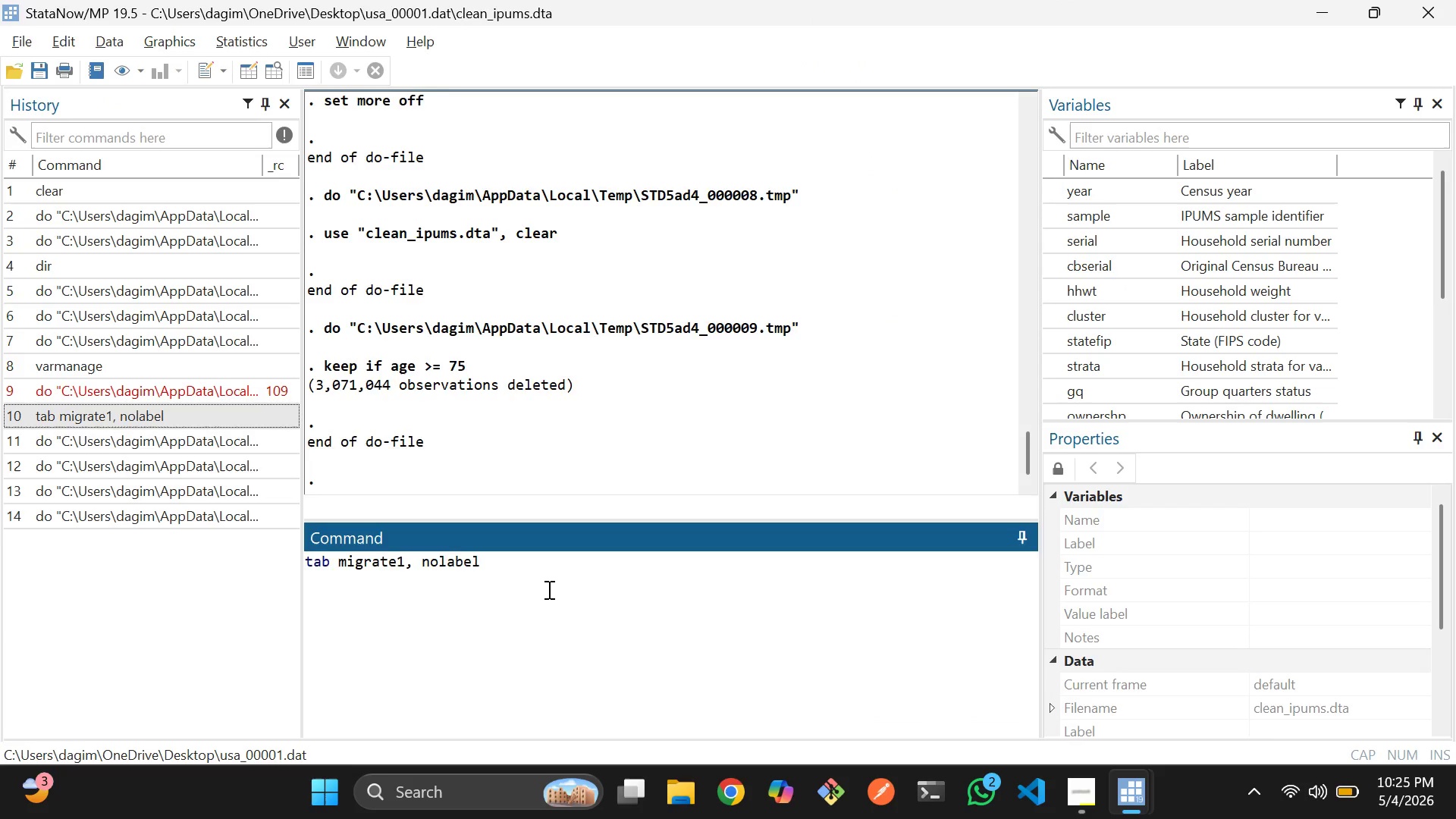 
key(Enter)
 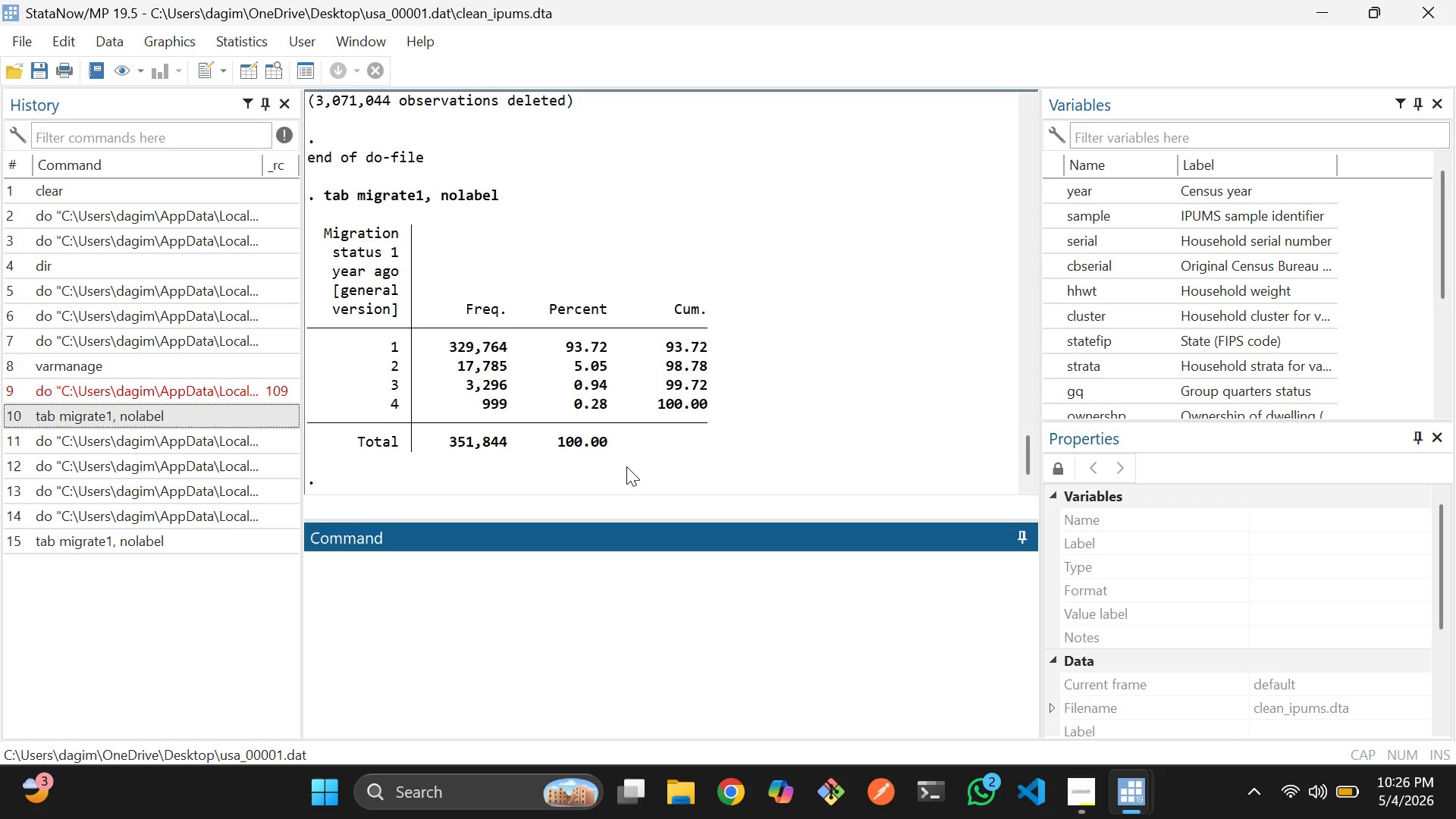 
wait(5.23)
 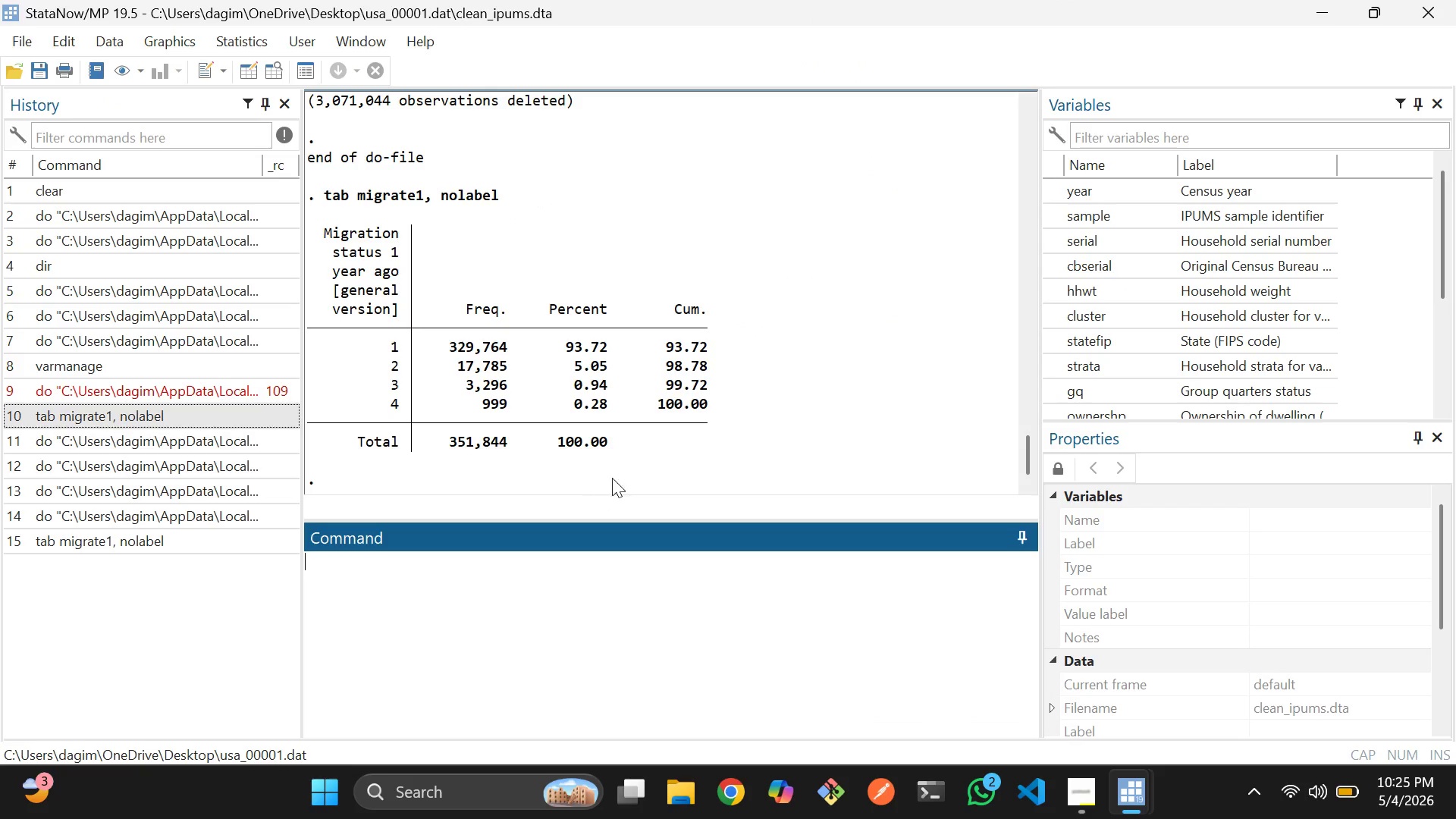 
scroll: coordinate [626, 466], scroll_direction: up, amount: 12.0
 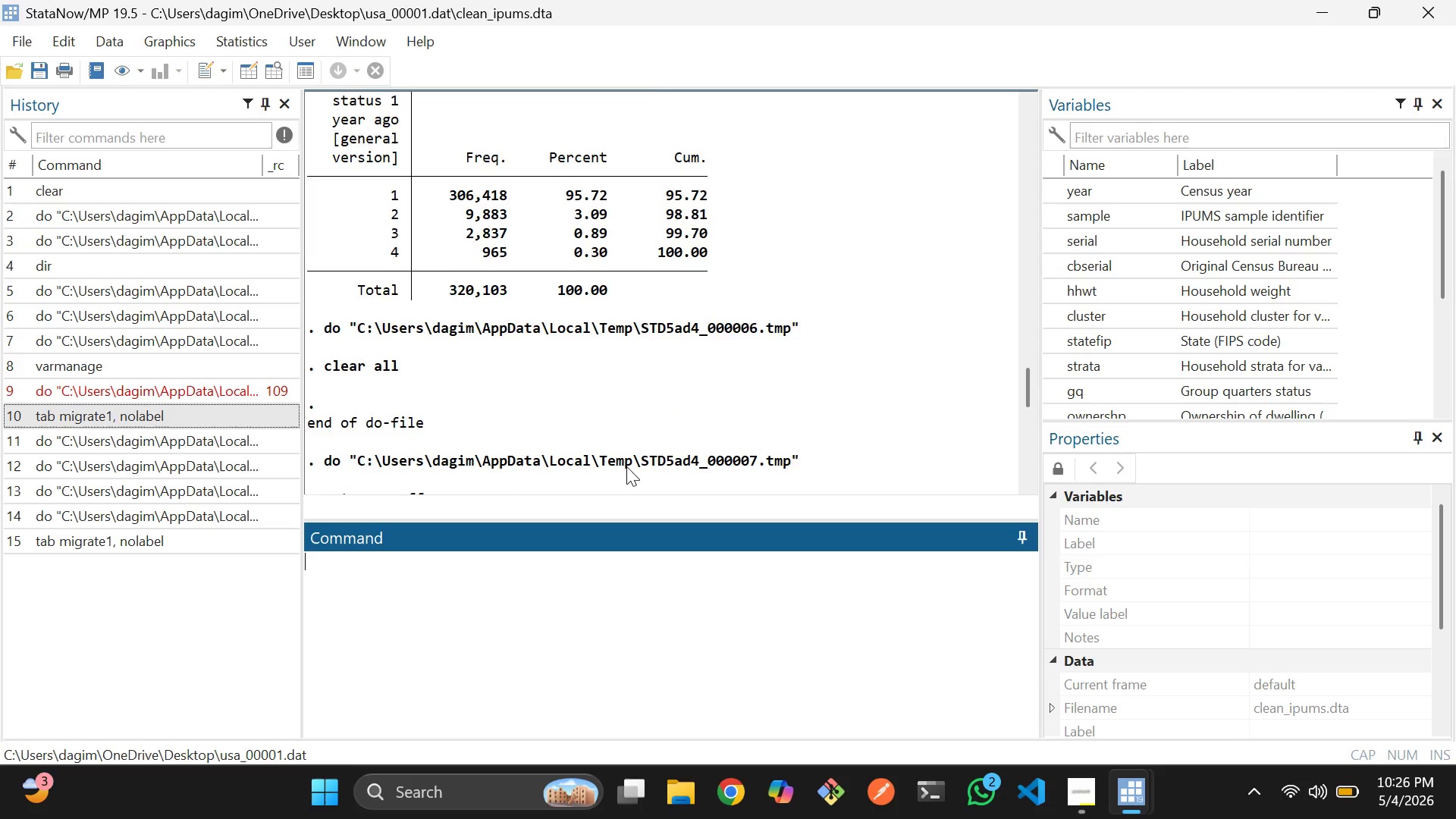 
scroll: coordinate [626, 466], scroll_direction: down, amount: 14.0
 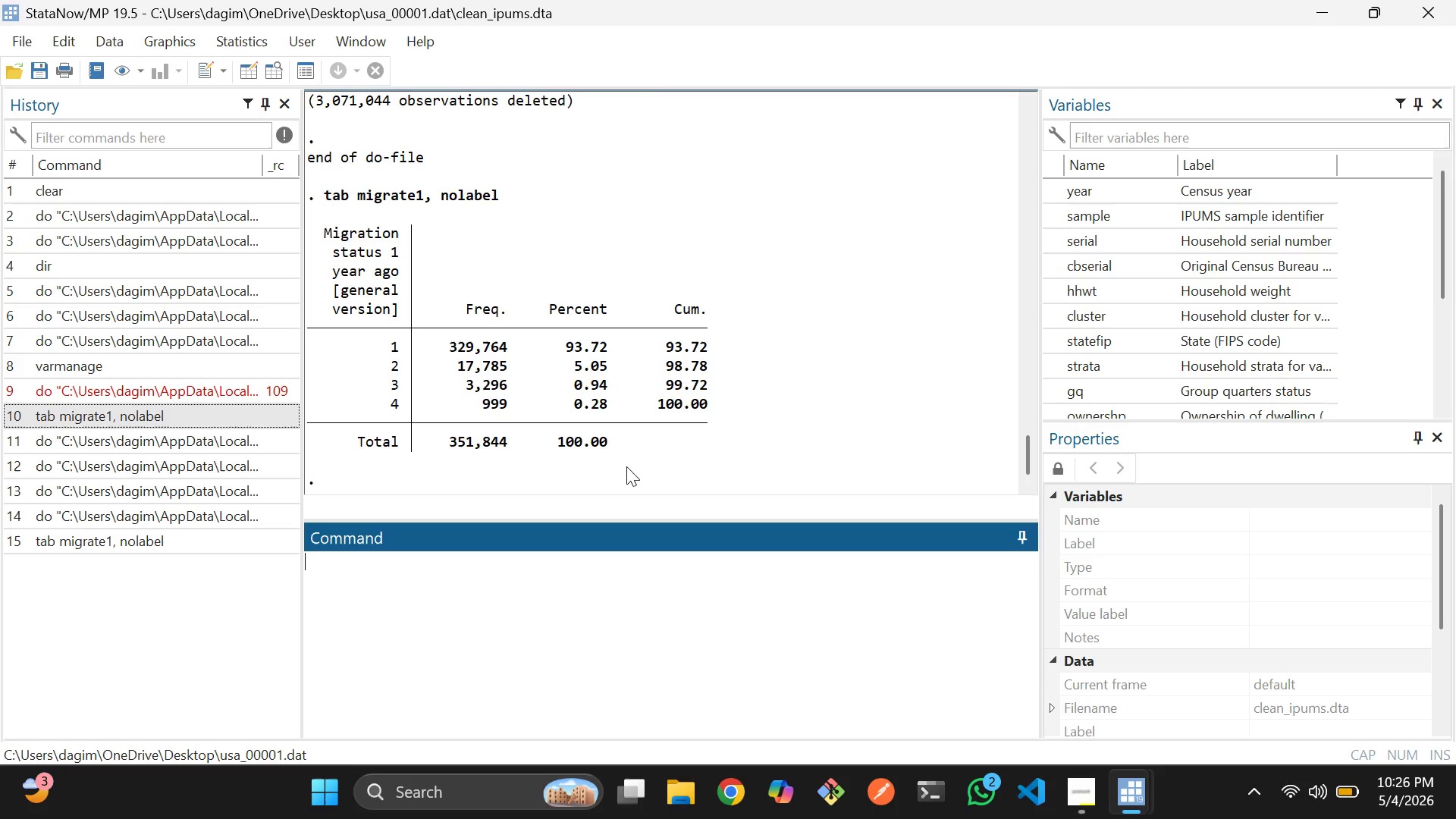 
scroll: coordinate [626, 461], scroll_direction: up, amount: 13.0
 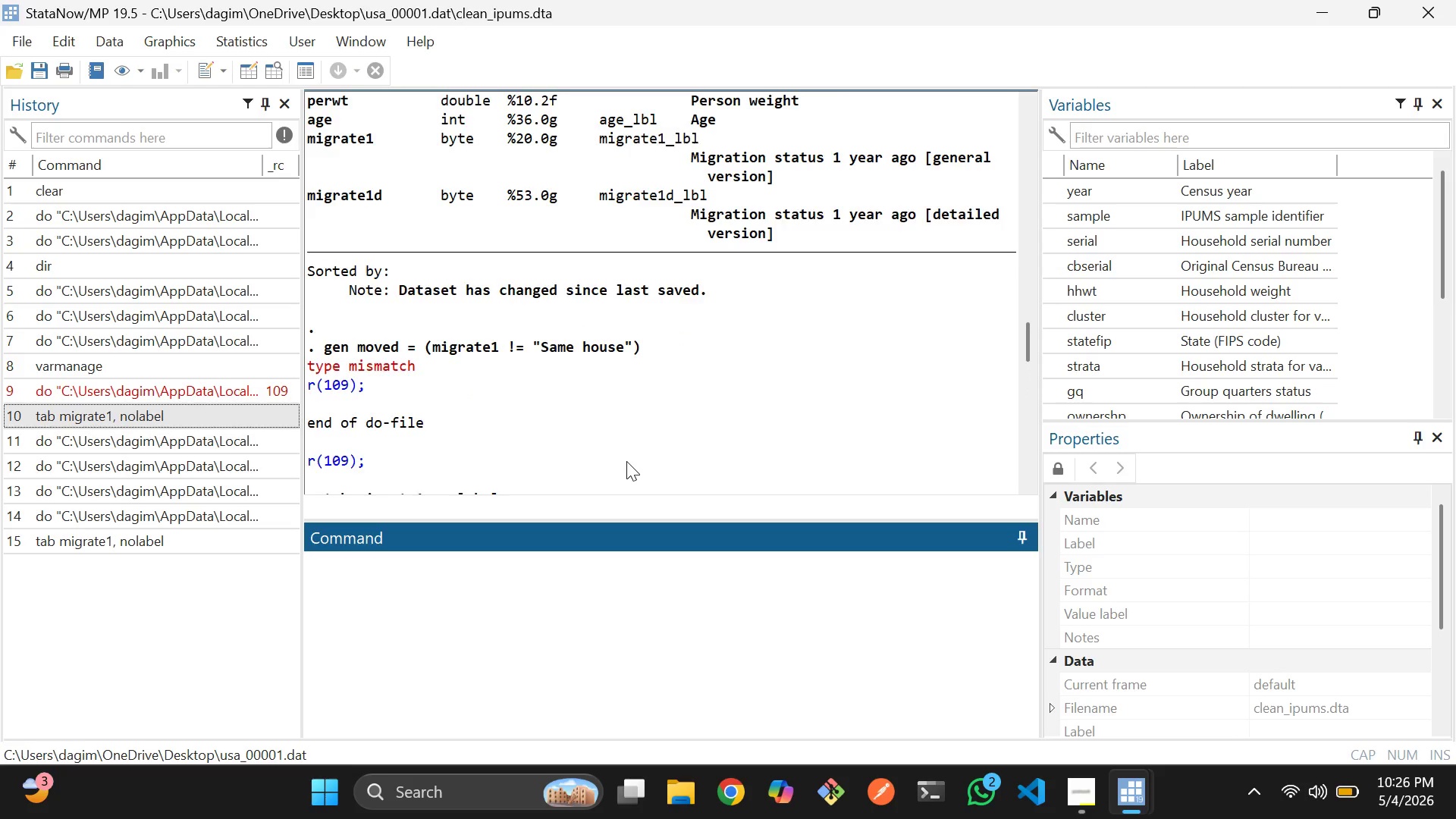 
scroll: coordinate [626, 461], scroll_direction: down, amount: 3.0
 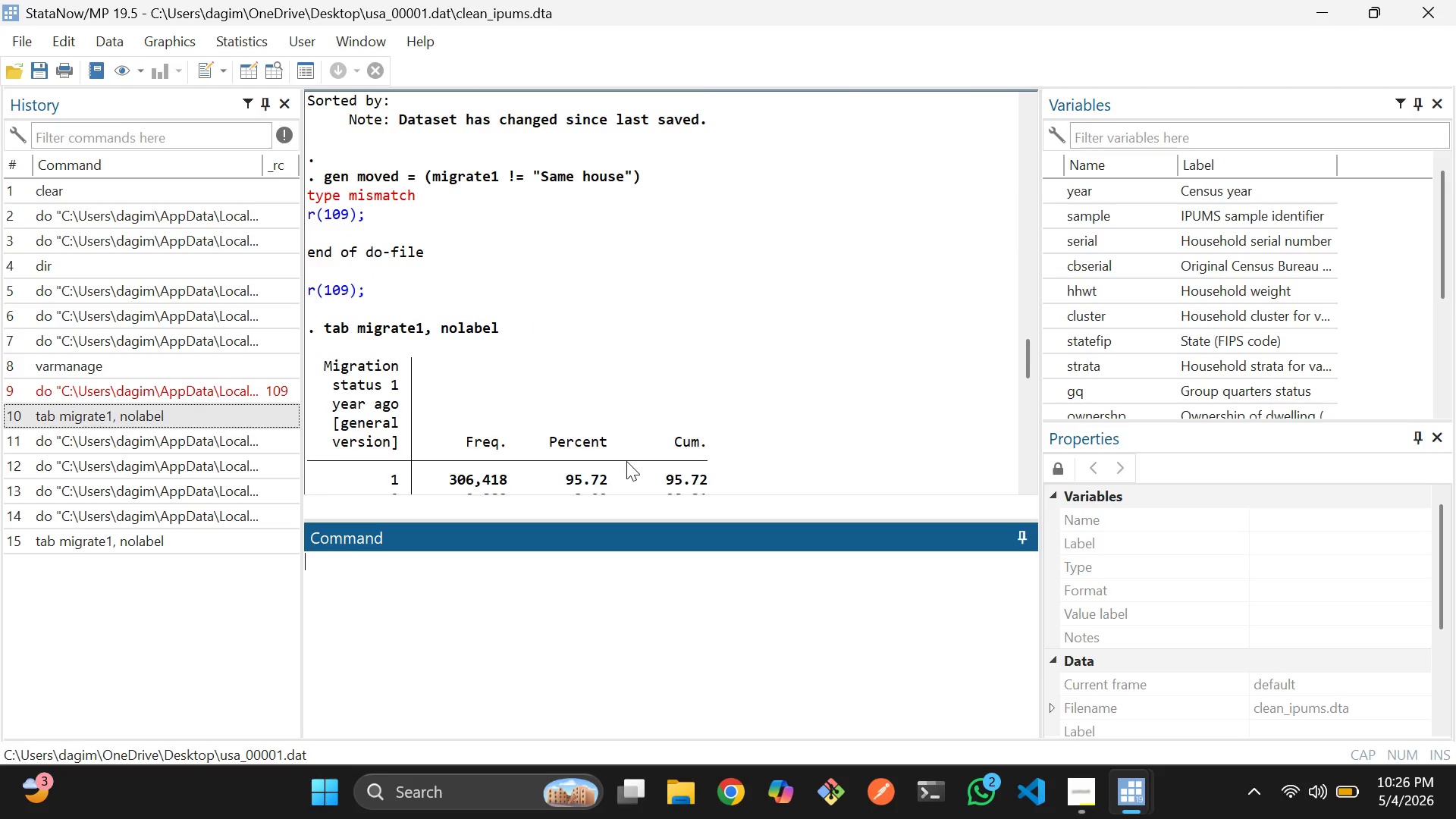 
scroll: coordinate [626, 461], scroll_direction: up, amount: 2.0
 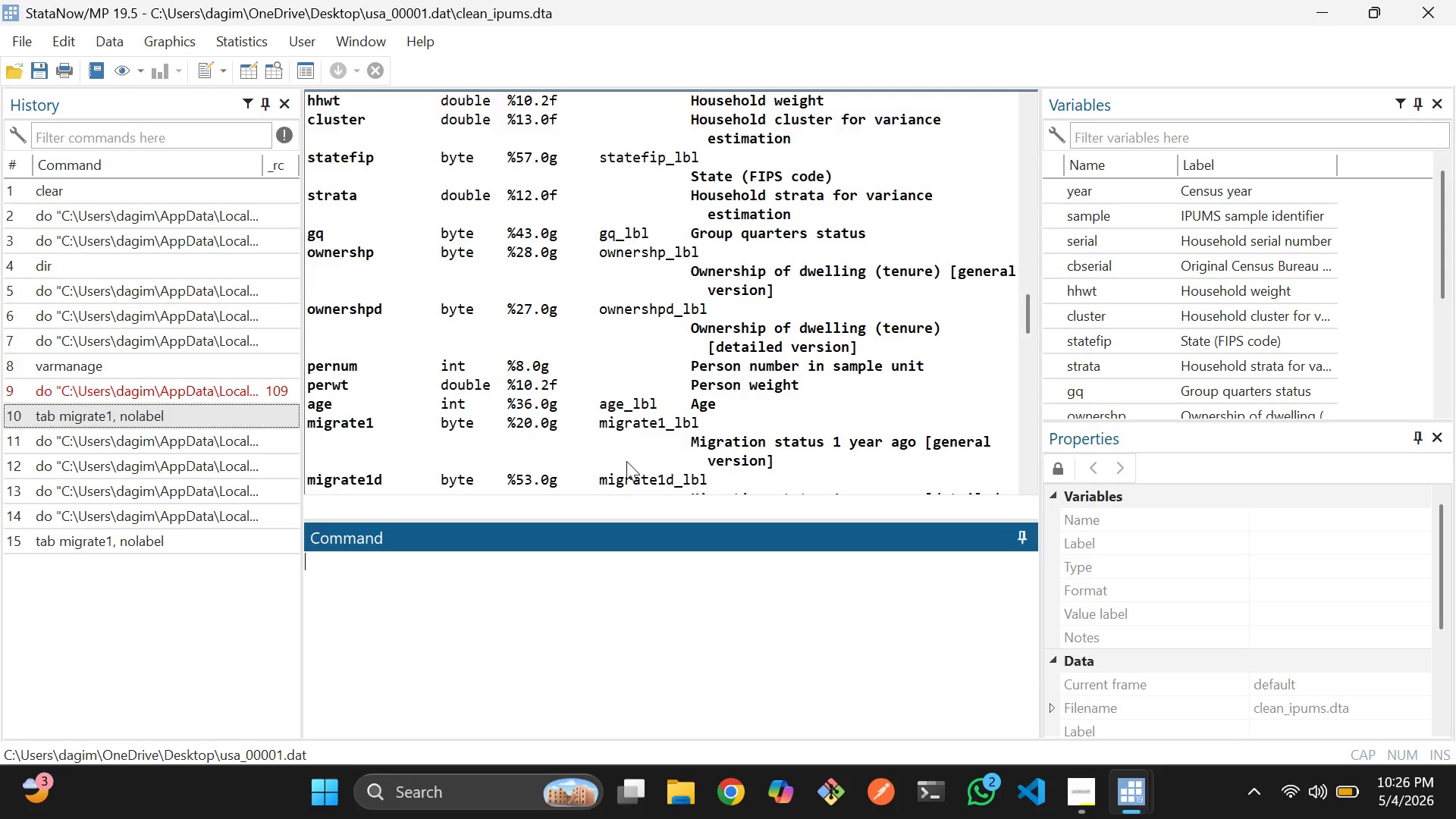 
scroll: coordinate [626, 461], scroll_direction: none, amount: 0.0
 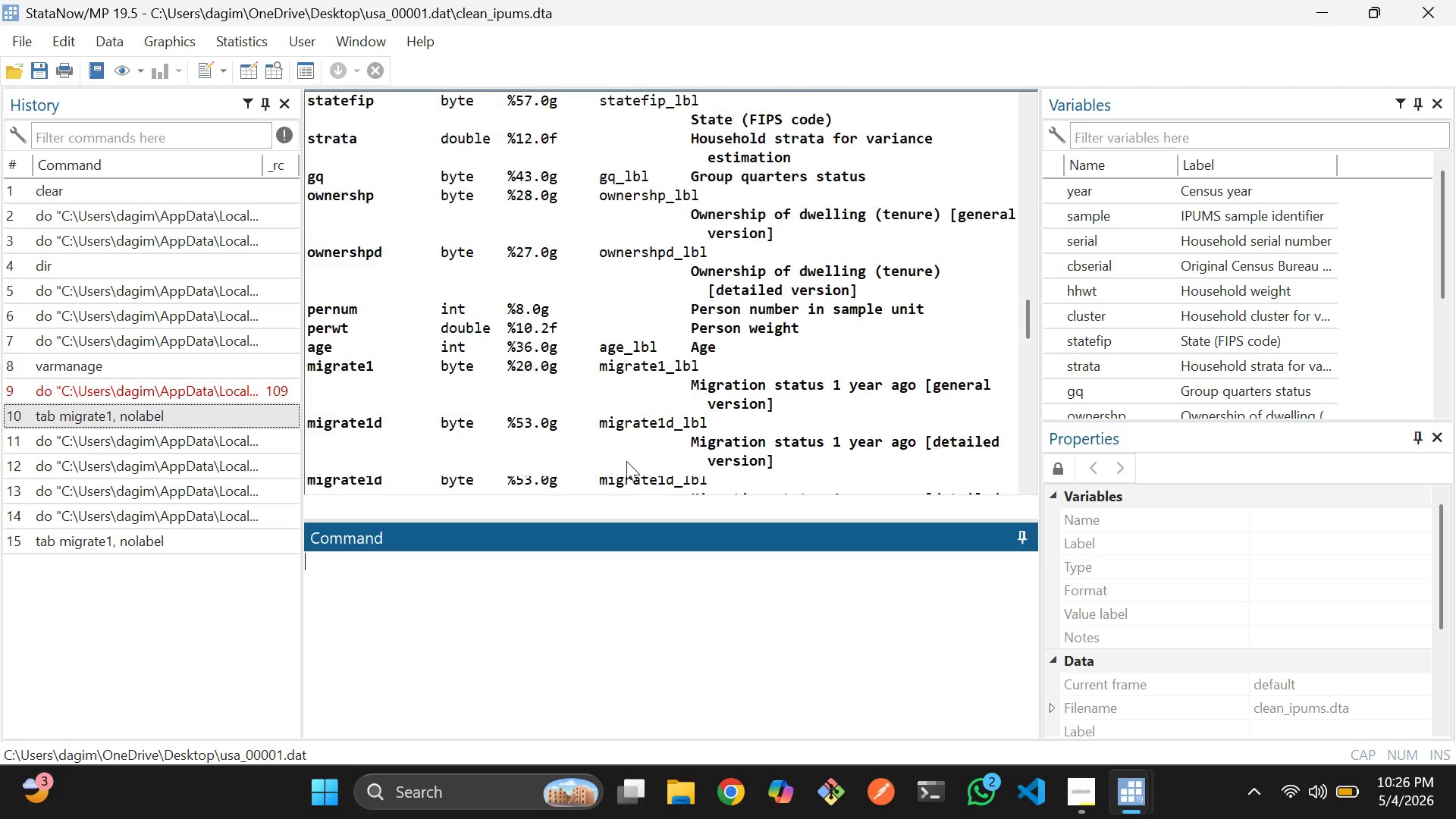 
scroll: coordinate [626, 461], scroll_direction: down, amount: 8.0
 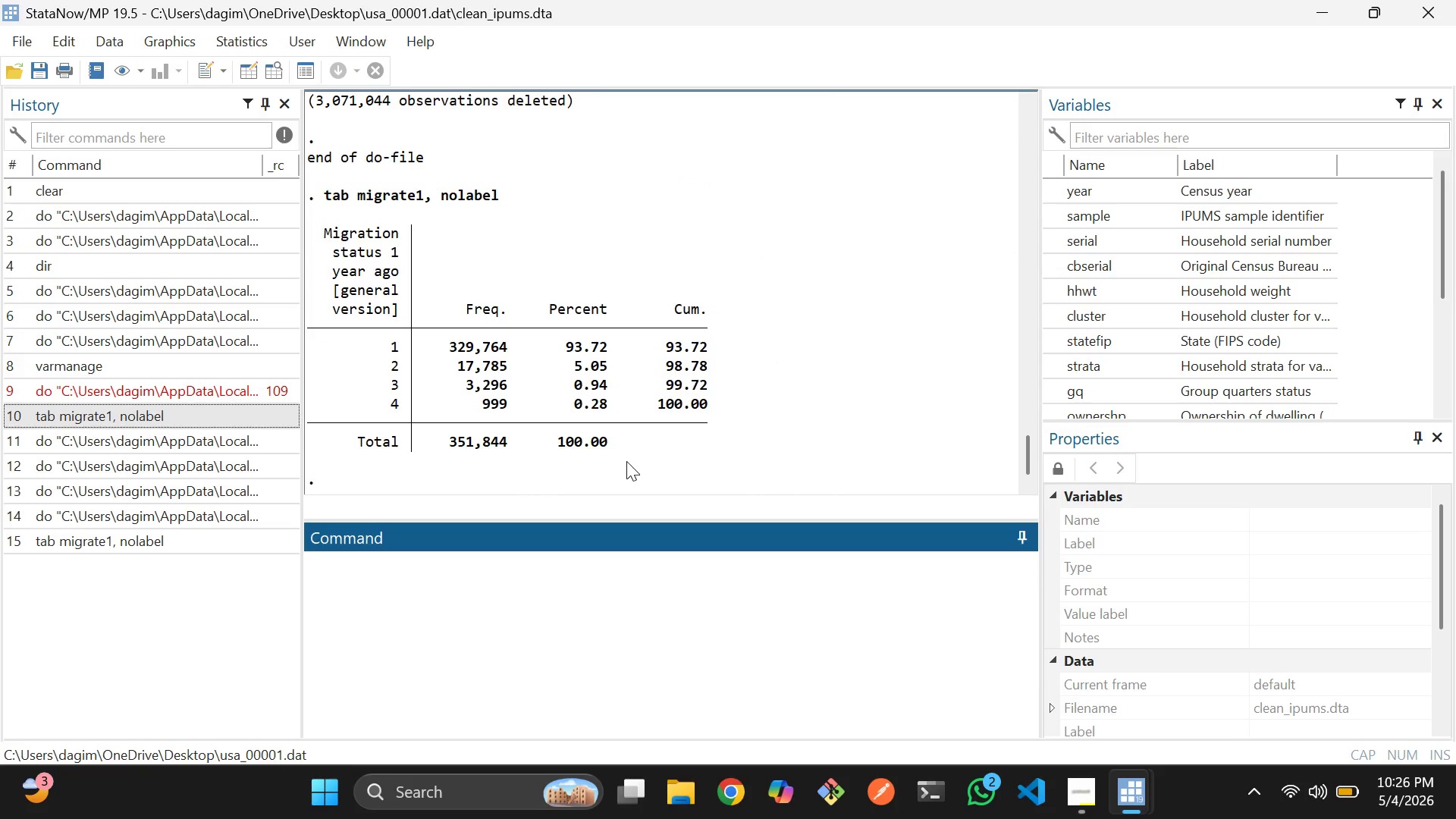 
scroll: coordinate [626, 461], scroll_direction: up, amount: 8.0
 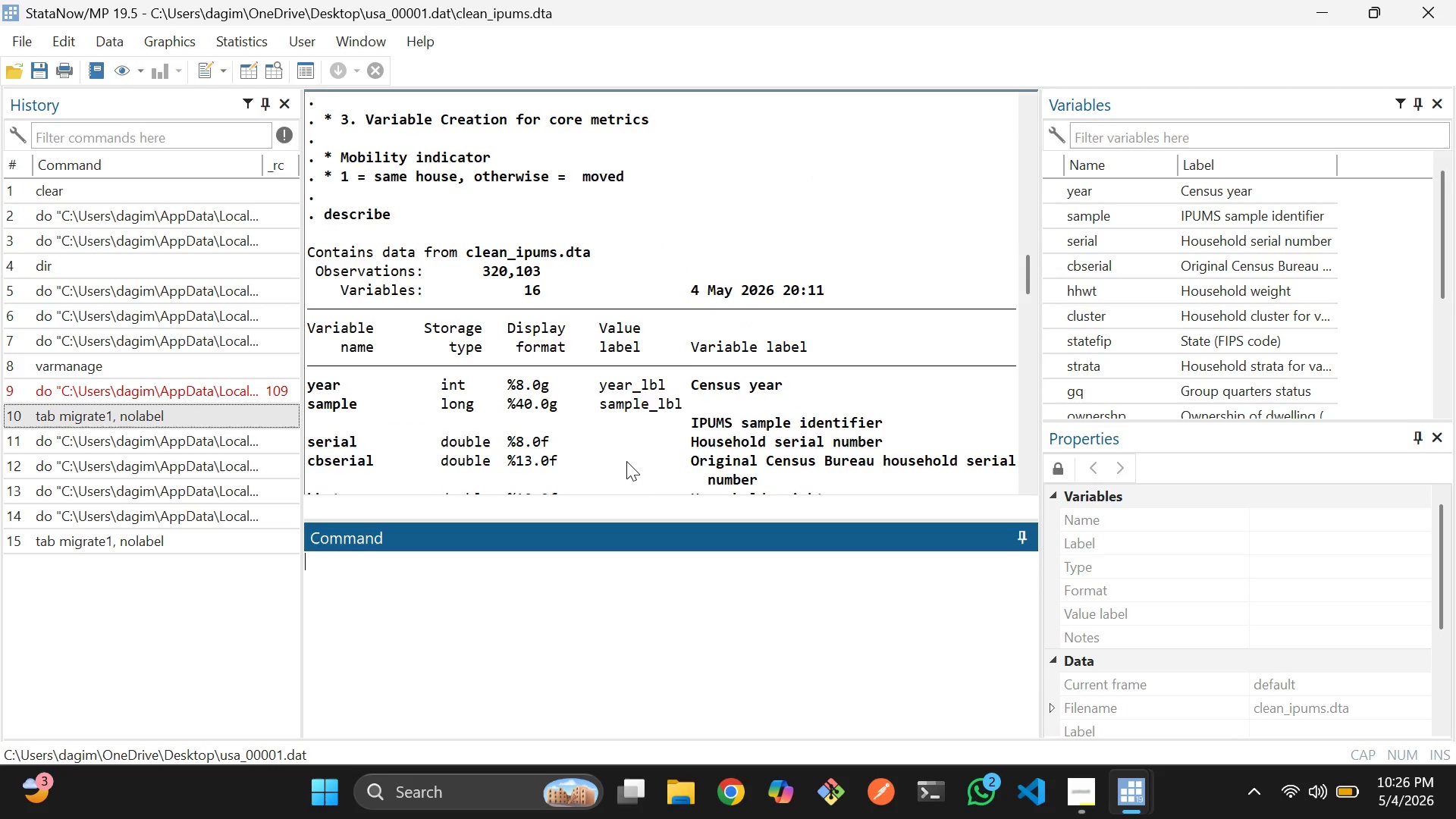 
scroll: coordinate [626, 461], scroll_direction: down, amount: 12.0
 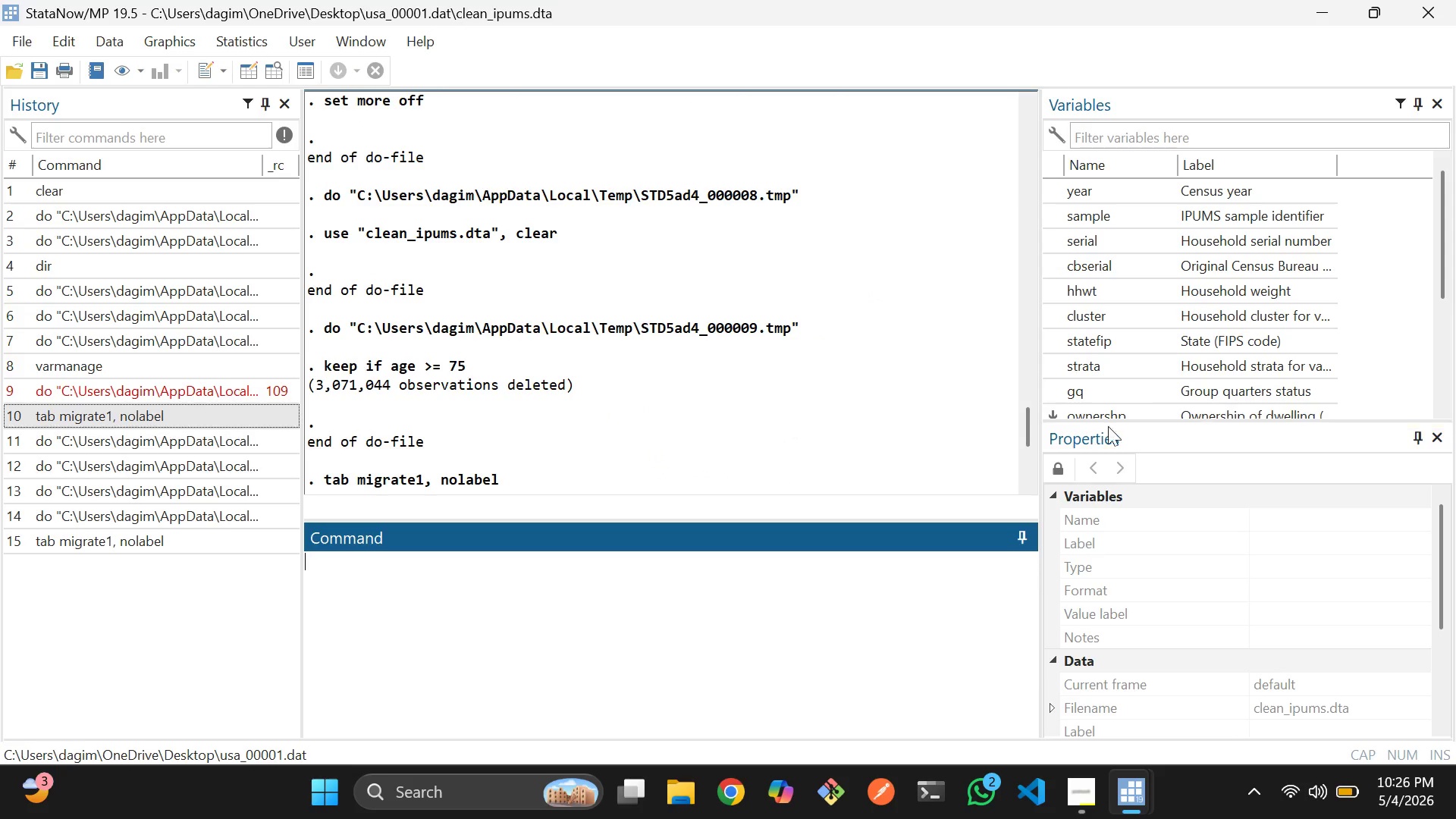 
key(Alt+AltLeft)
 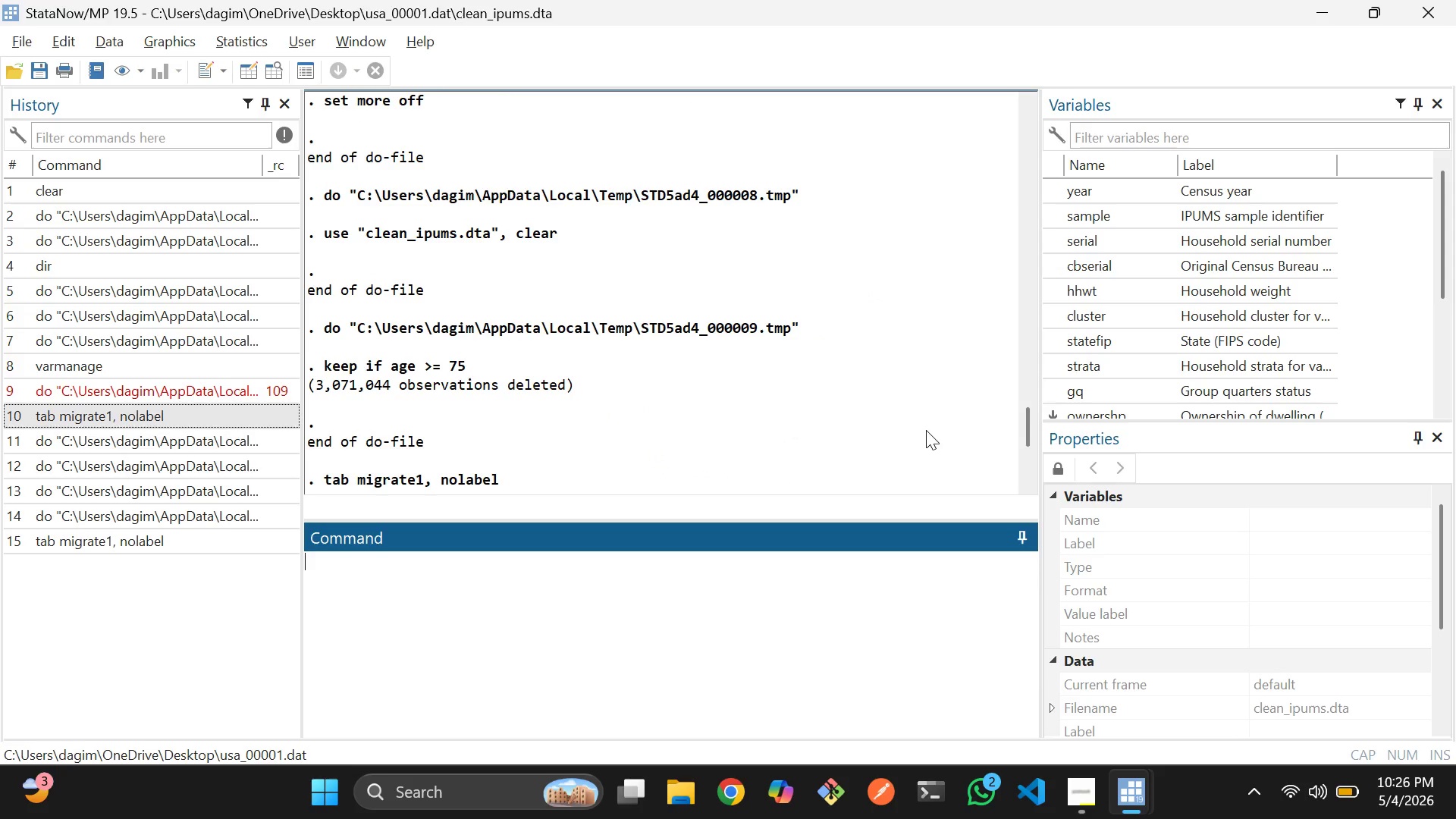 
key(Alt+Tab)
 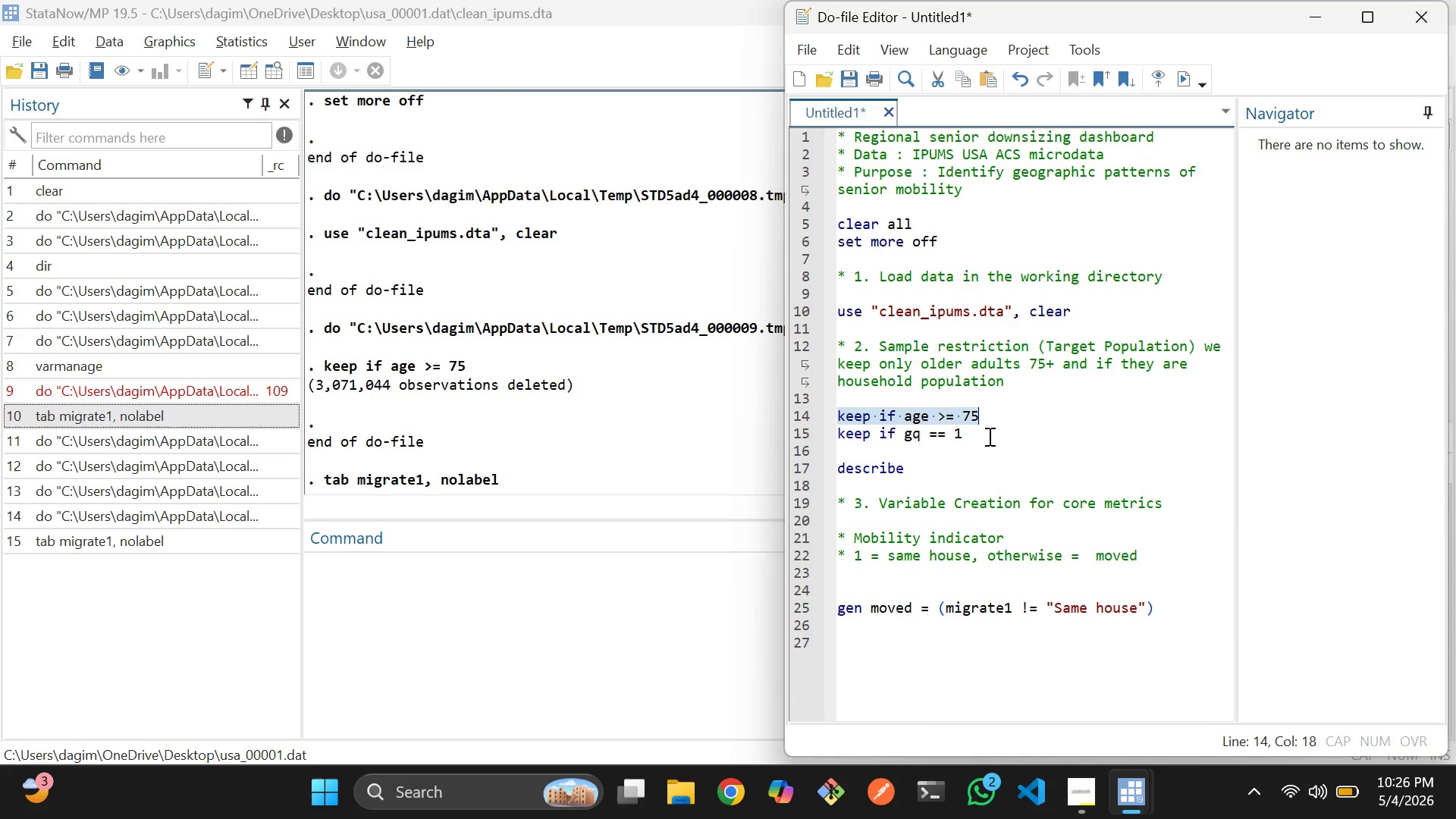 
left_click([991, 438])
 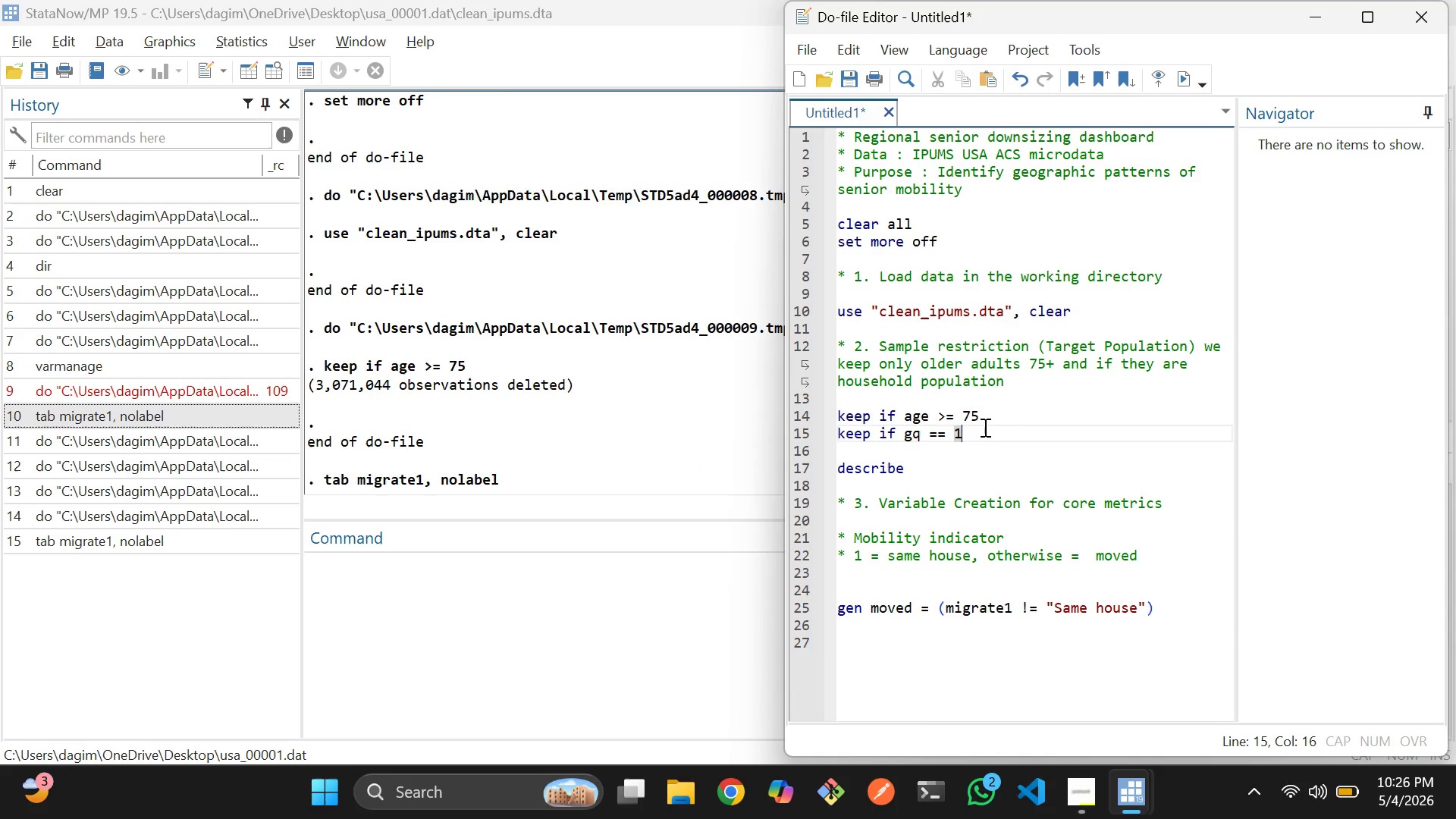 
scroll: coordinate [657, 391], scroll_direction: down, amount: 11.0
 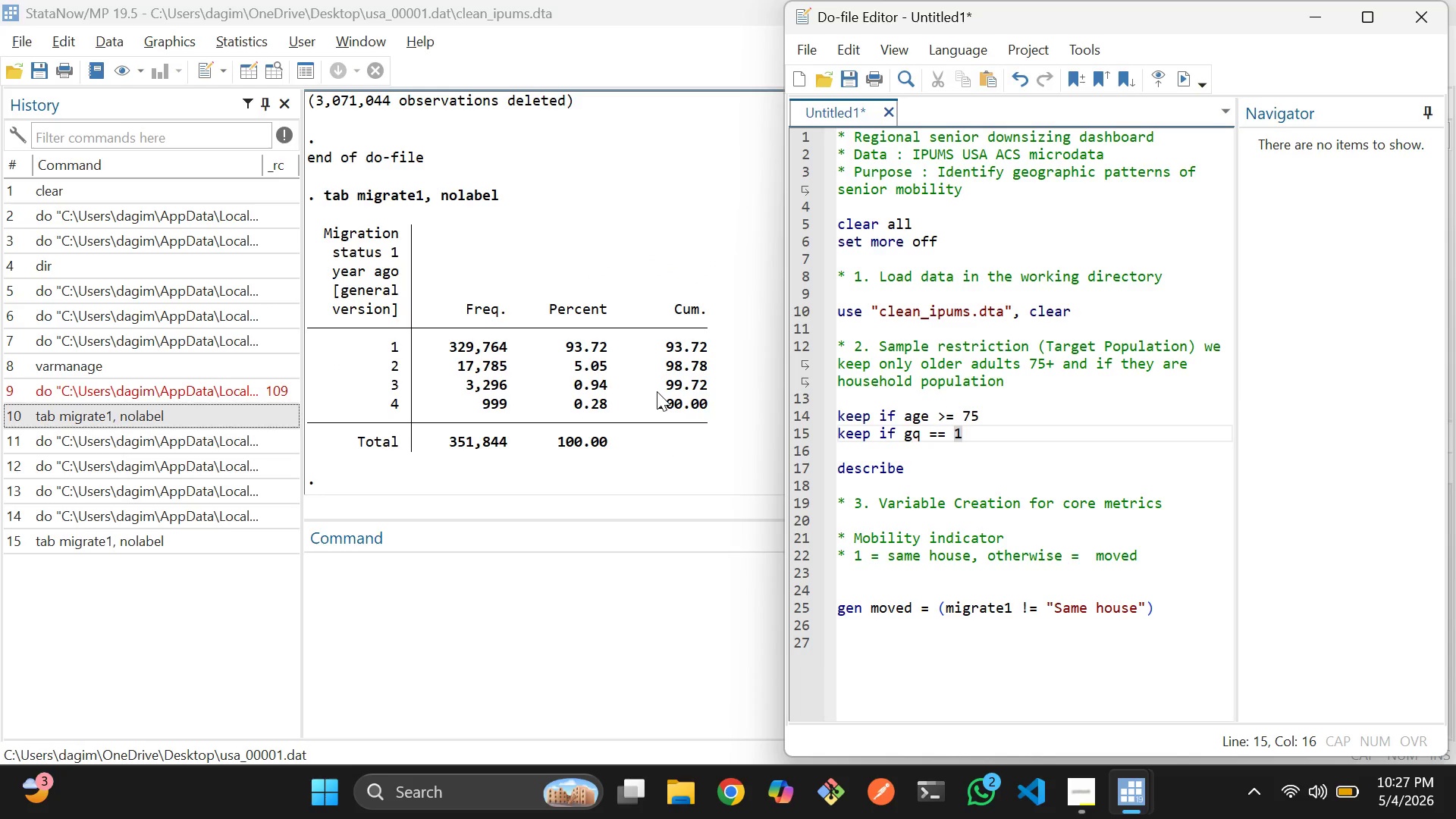 
wait(6.35)
 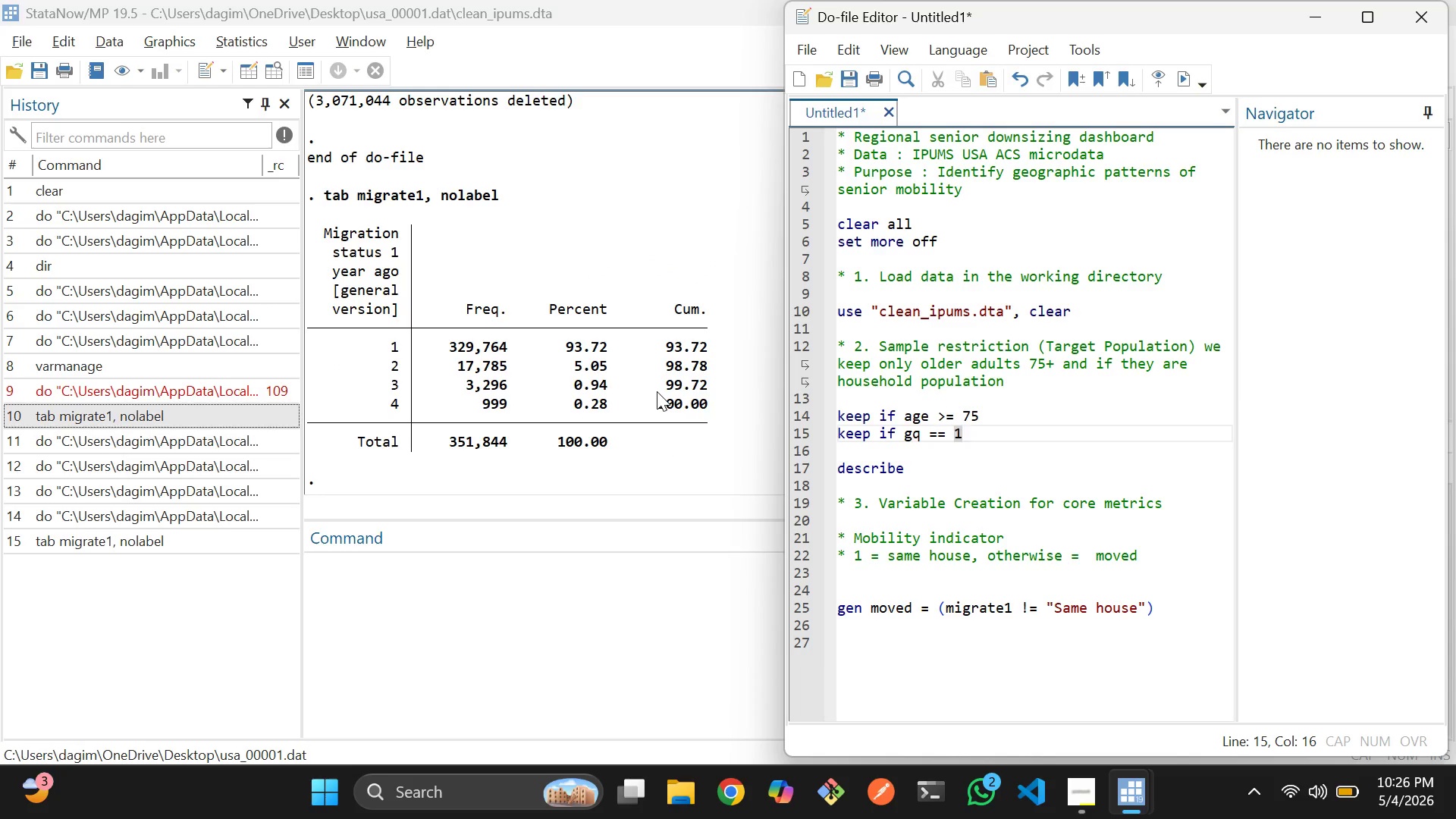 
scroll: coordinate [662, 386], scroll_direction: down, amount: 2.0
 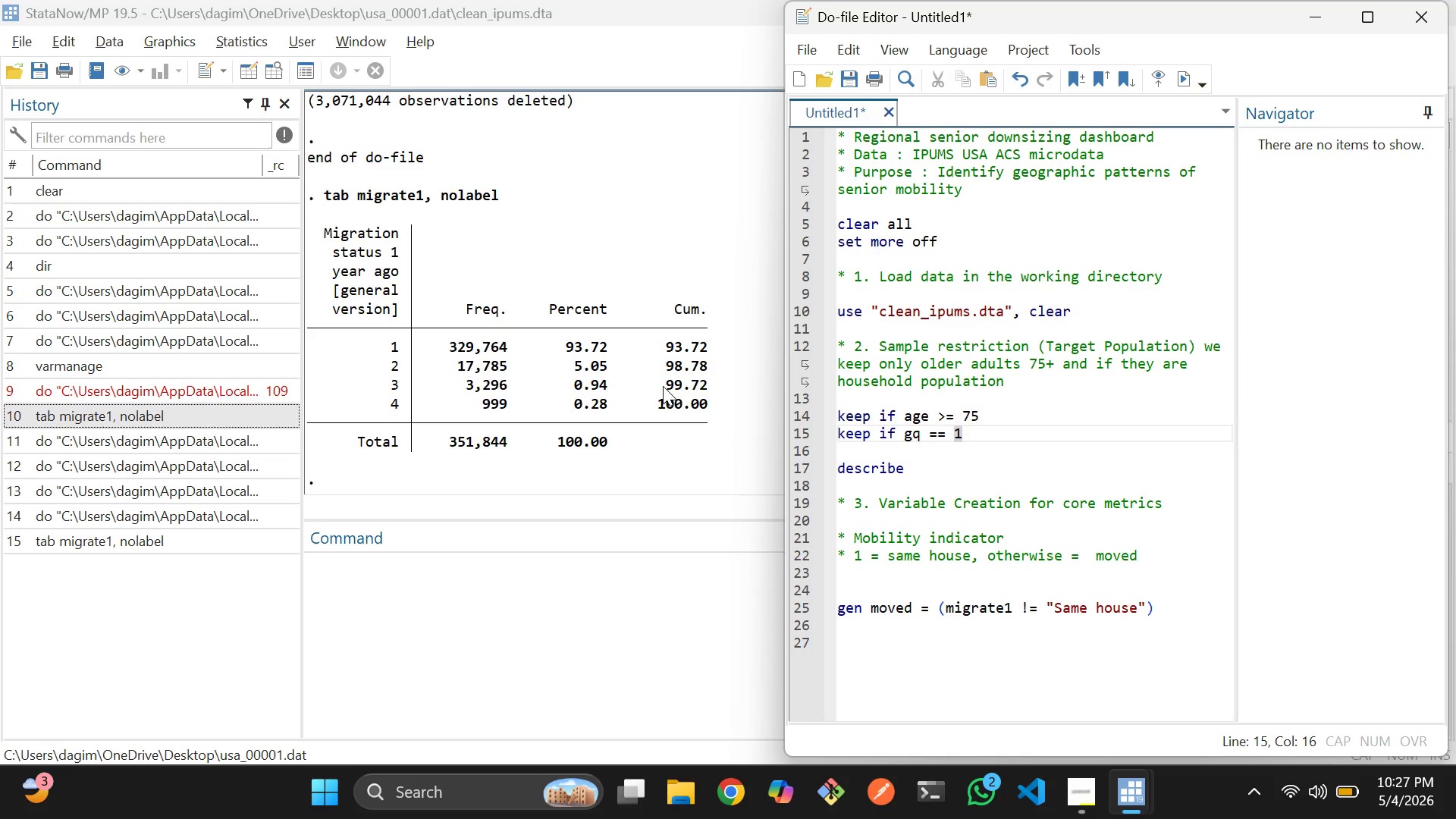 
scroll: coordinate [663, 386], scroll_direction: up, amount: 1.0
 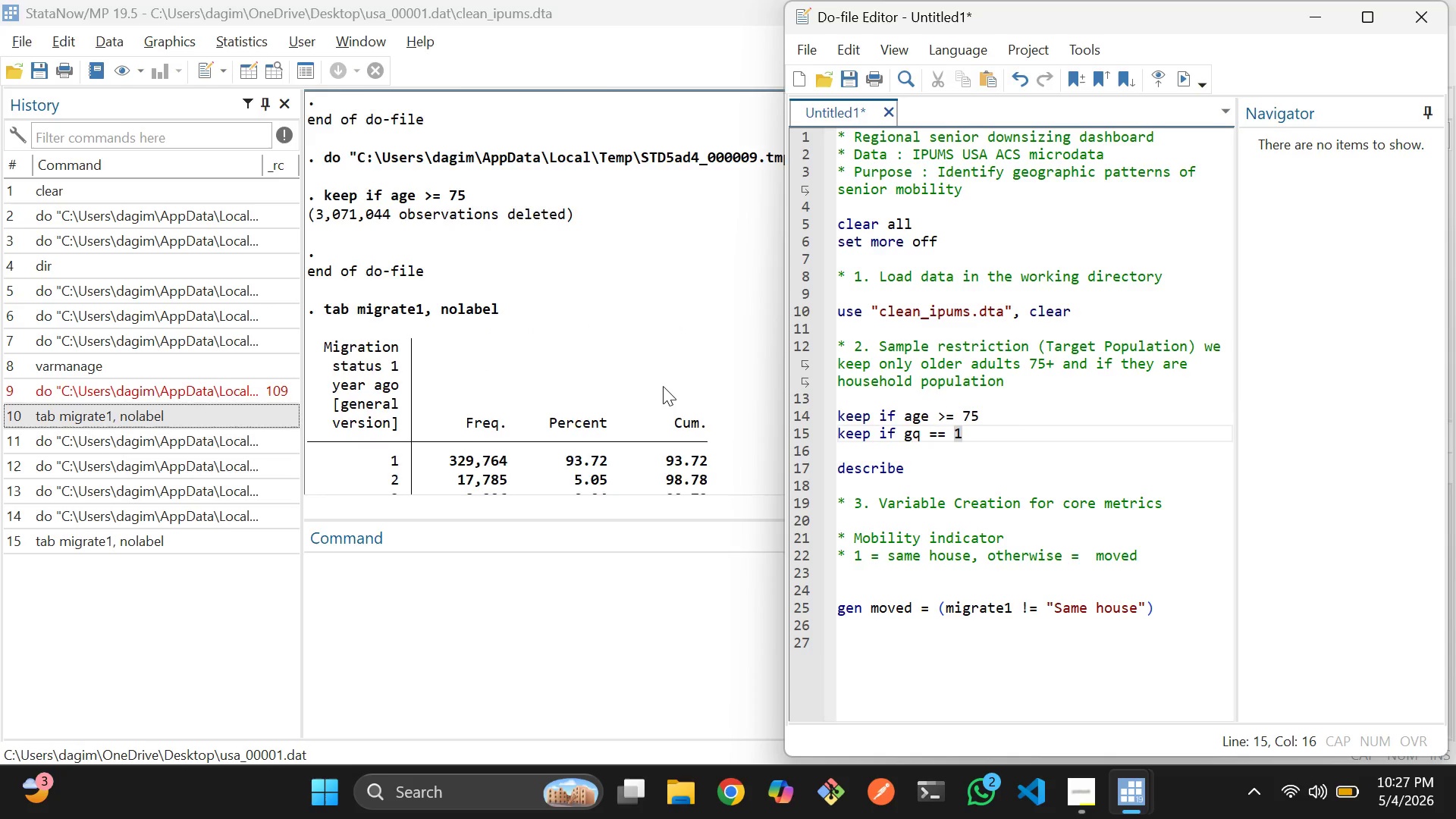 
scroll: coordinate [663, 388], scroll_direction: down, amount: 6.0
 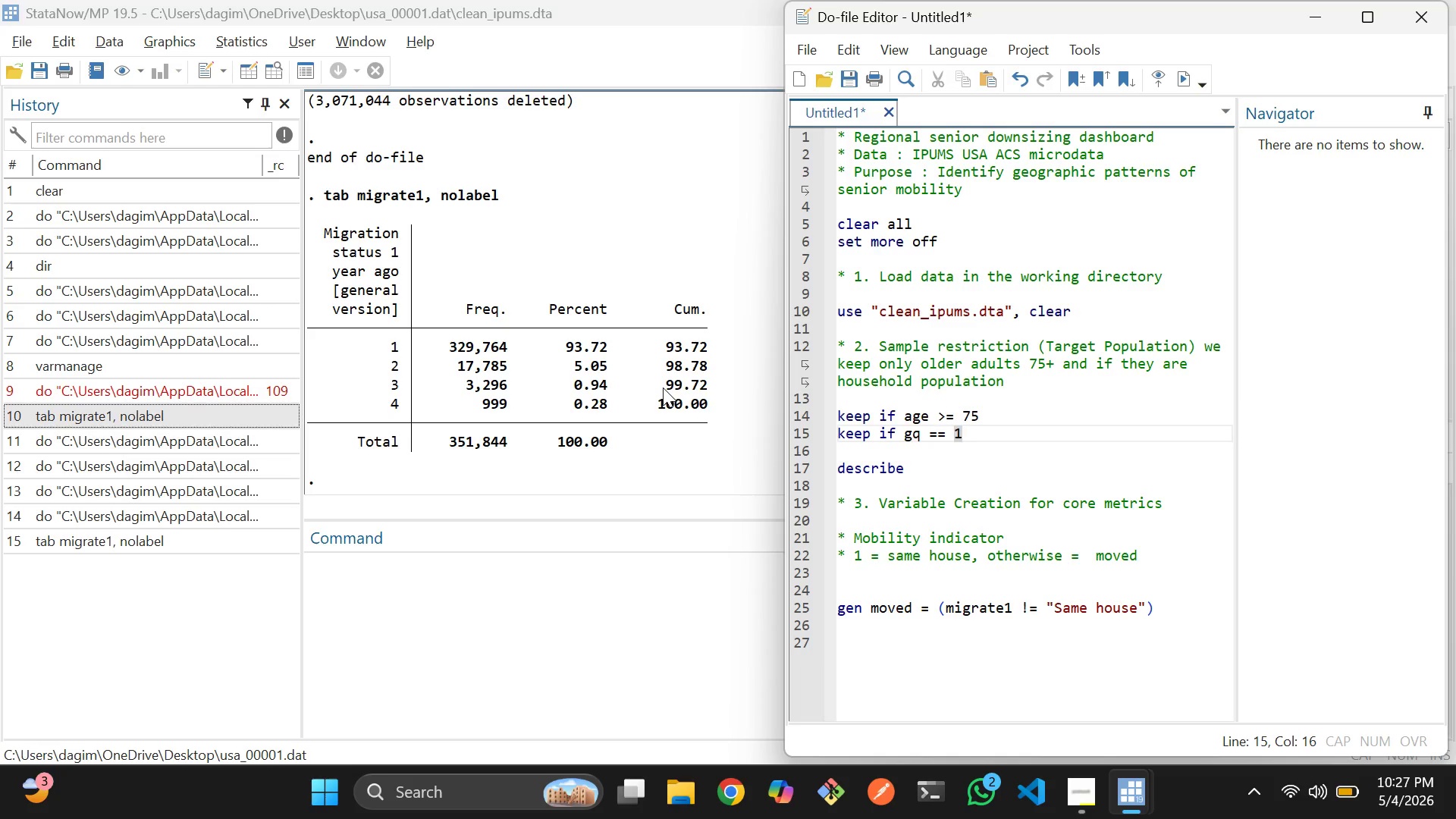 
scroll: coordinate [663, 388], scroll_direction: down, amount: 2.0
 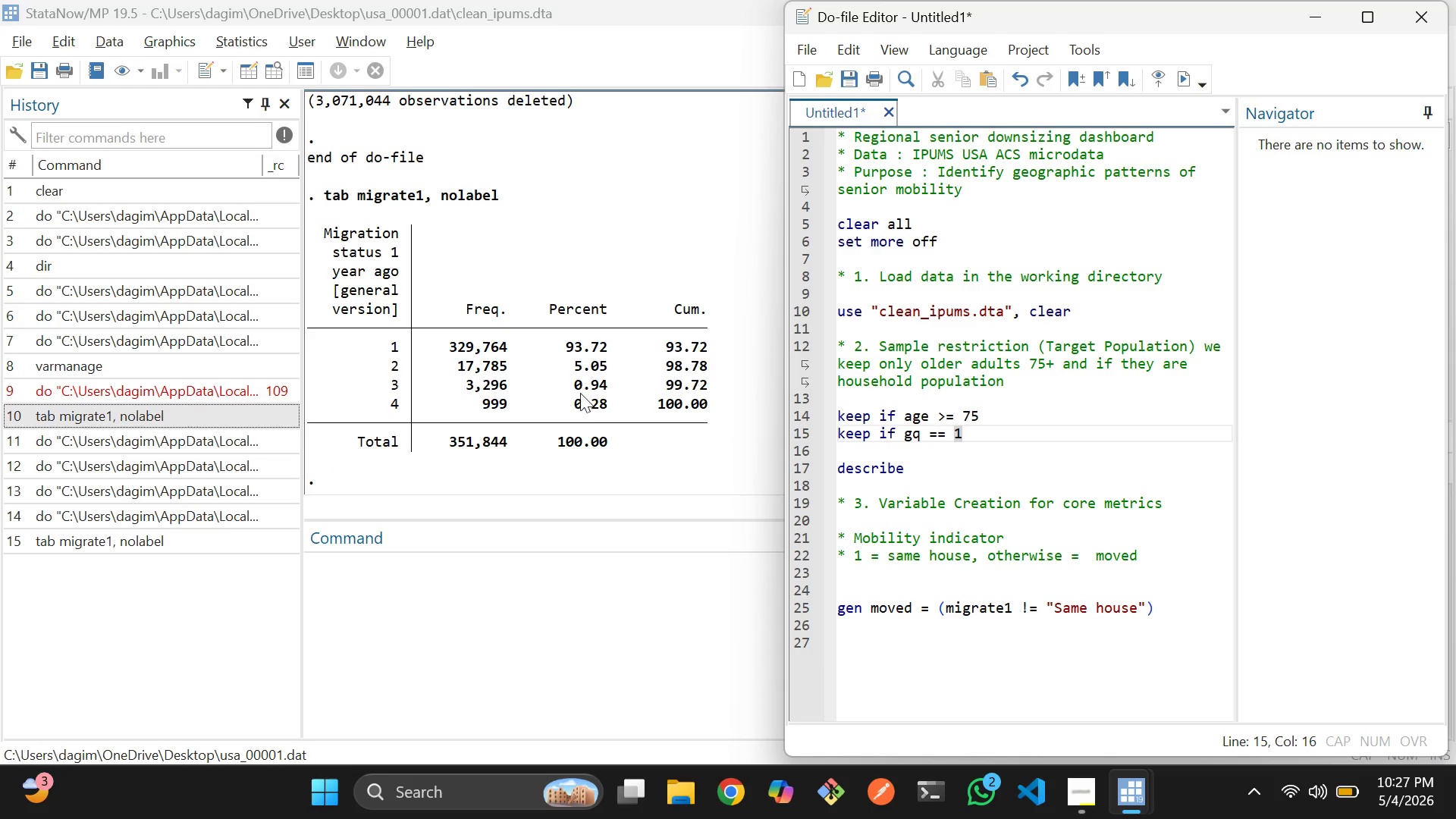 
wait(39.83)
 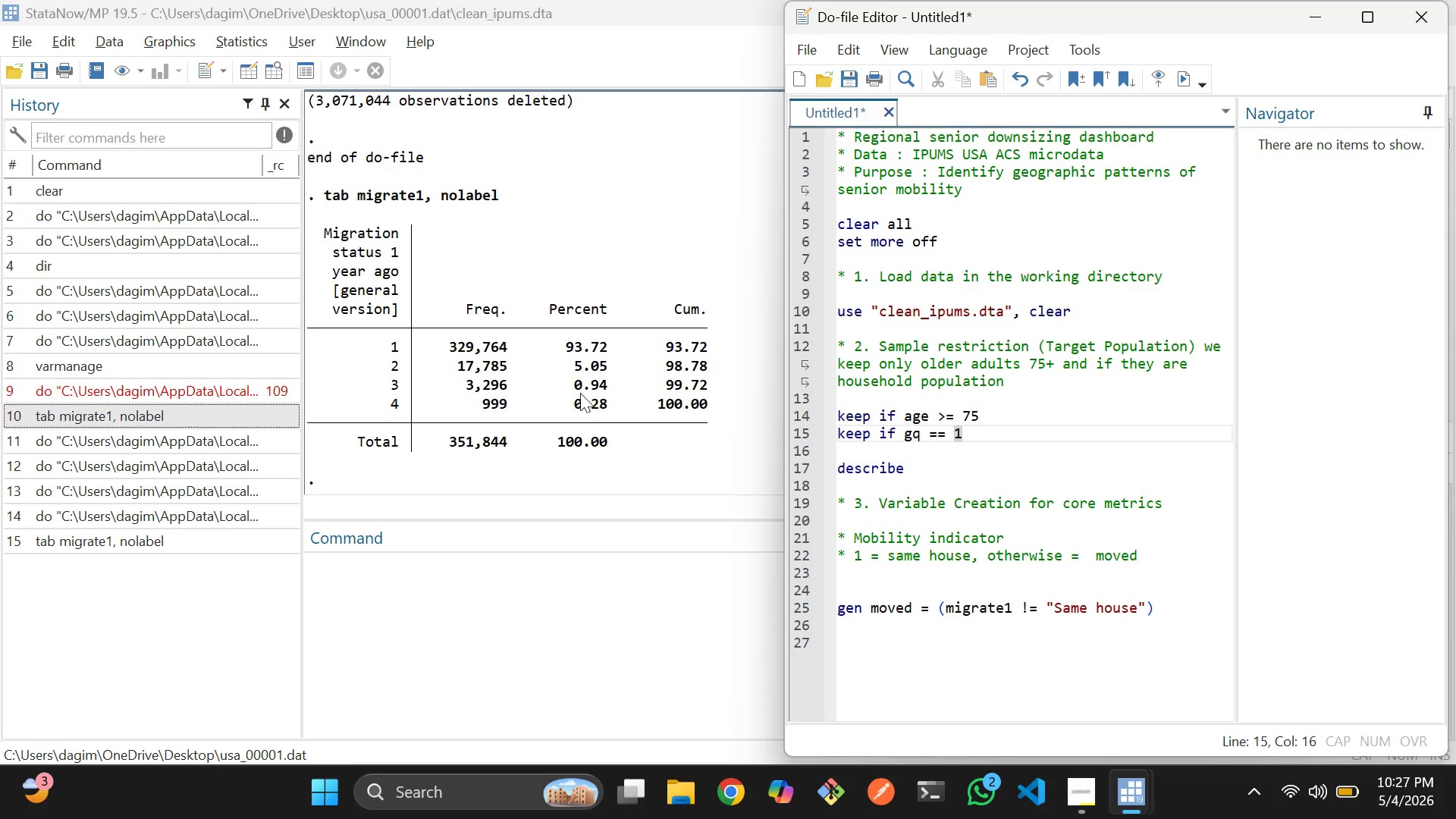 
left_click_drag(start_coordinate=[1050, 443], to_coordinate=[832, 436])
 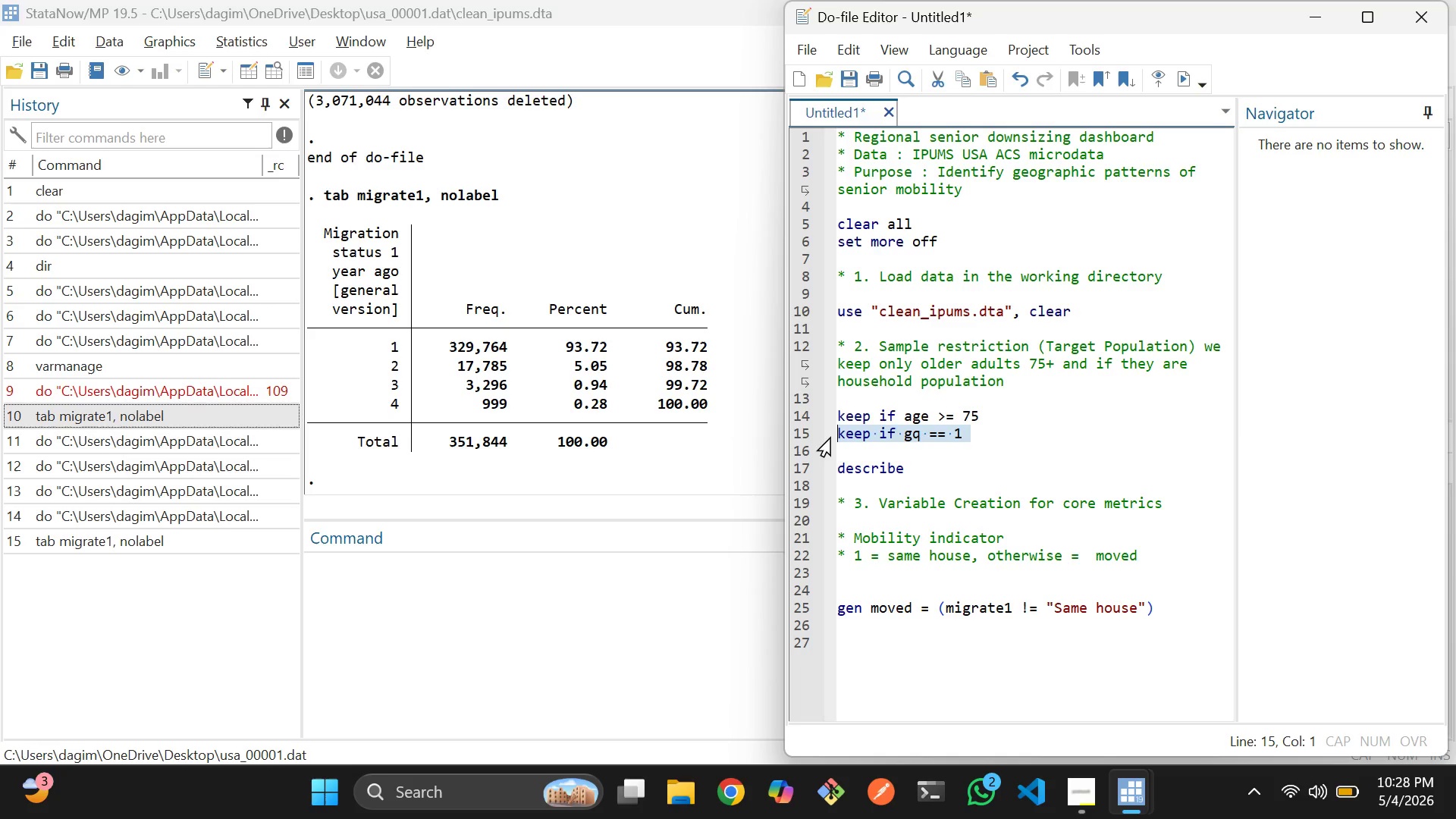 
key(Control+D)
 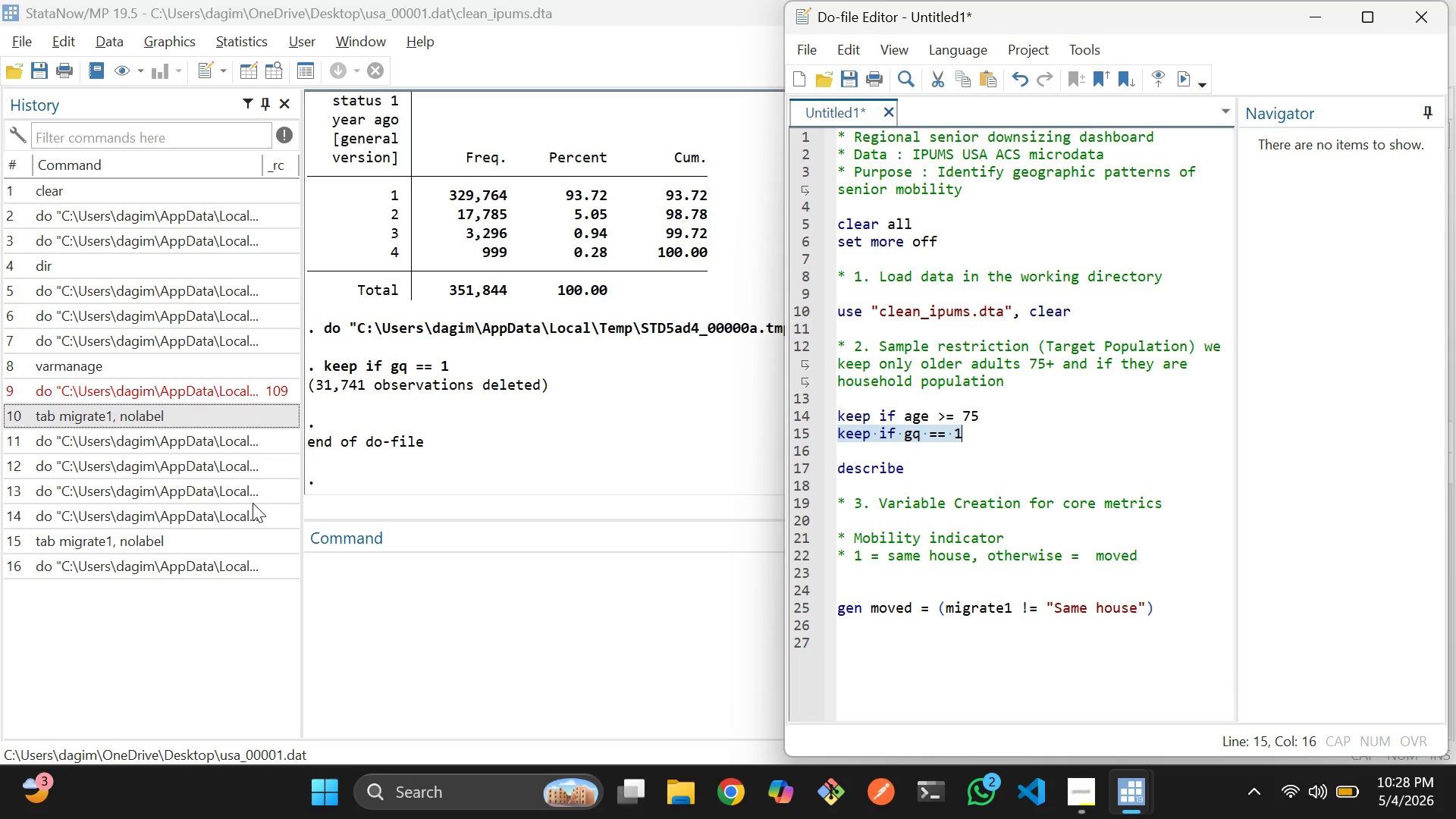 
wait(16.94)
 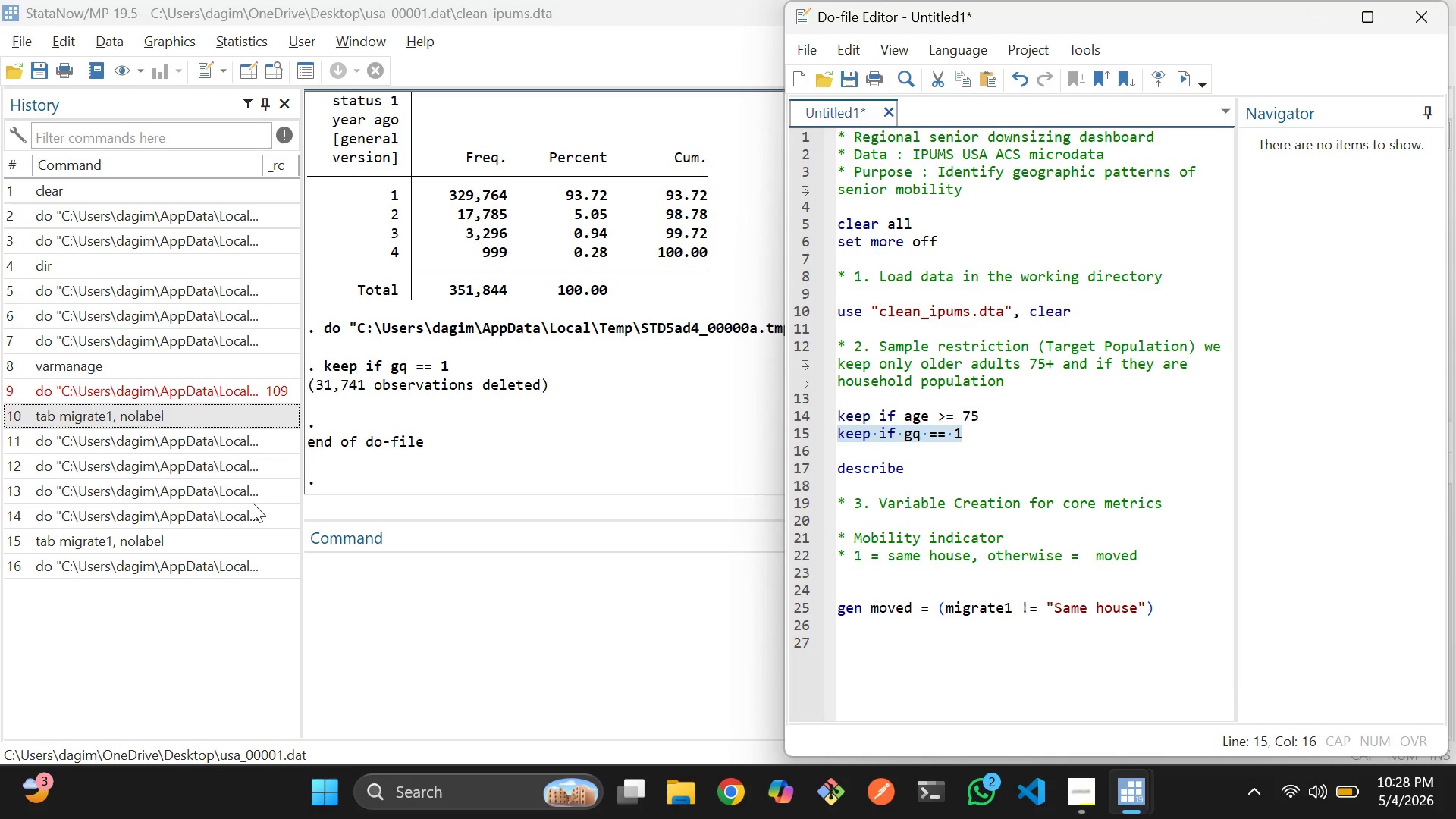 
scroll: coordinate [921, 566], scroll_direction: down, amount: 1.0
 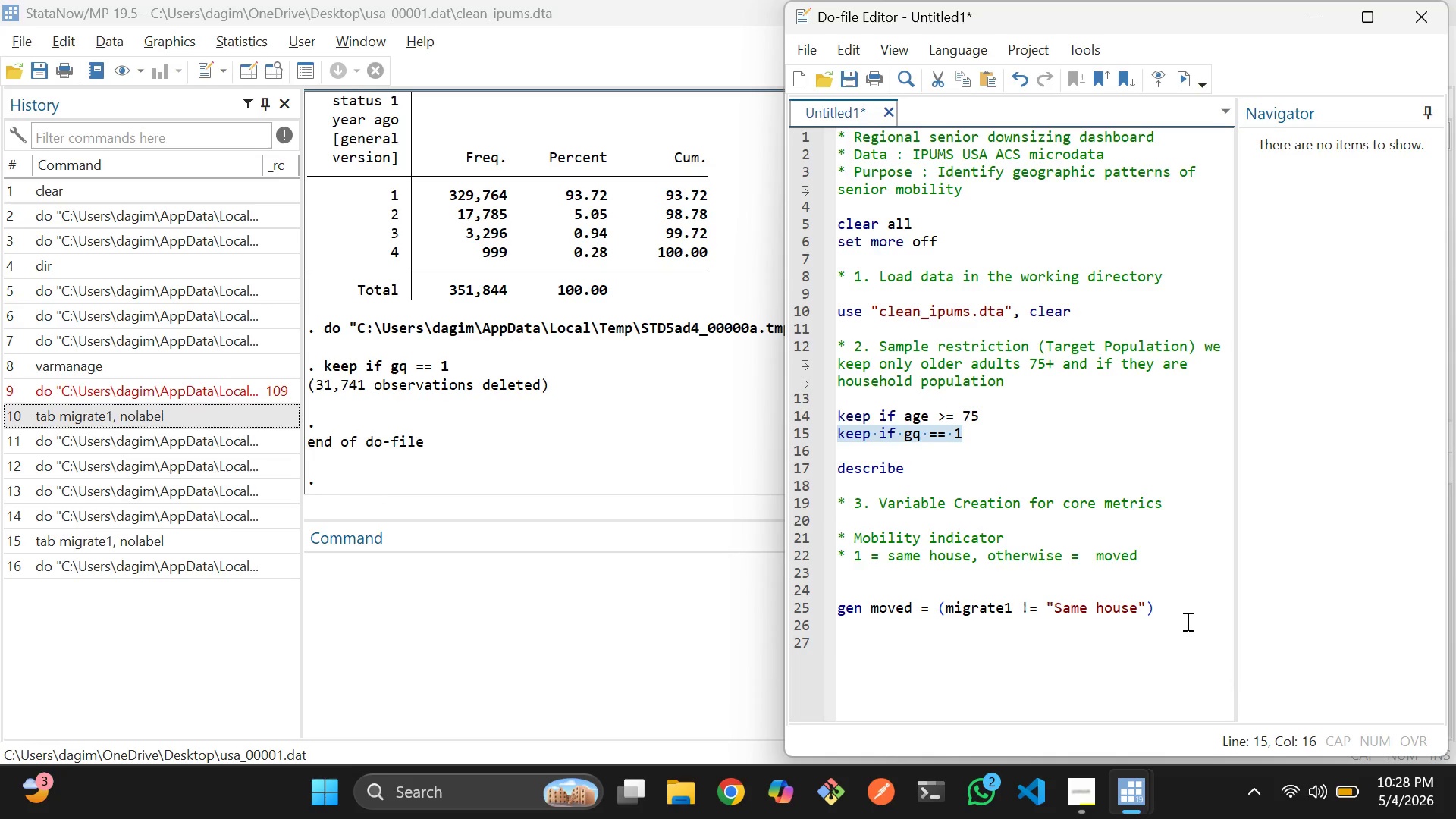 
left_click_drag(start_coordinate=[1186, 610], to_coordinate=[838, 606])
 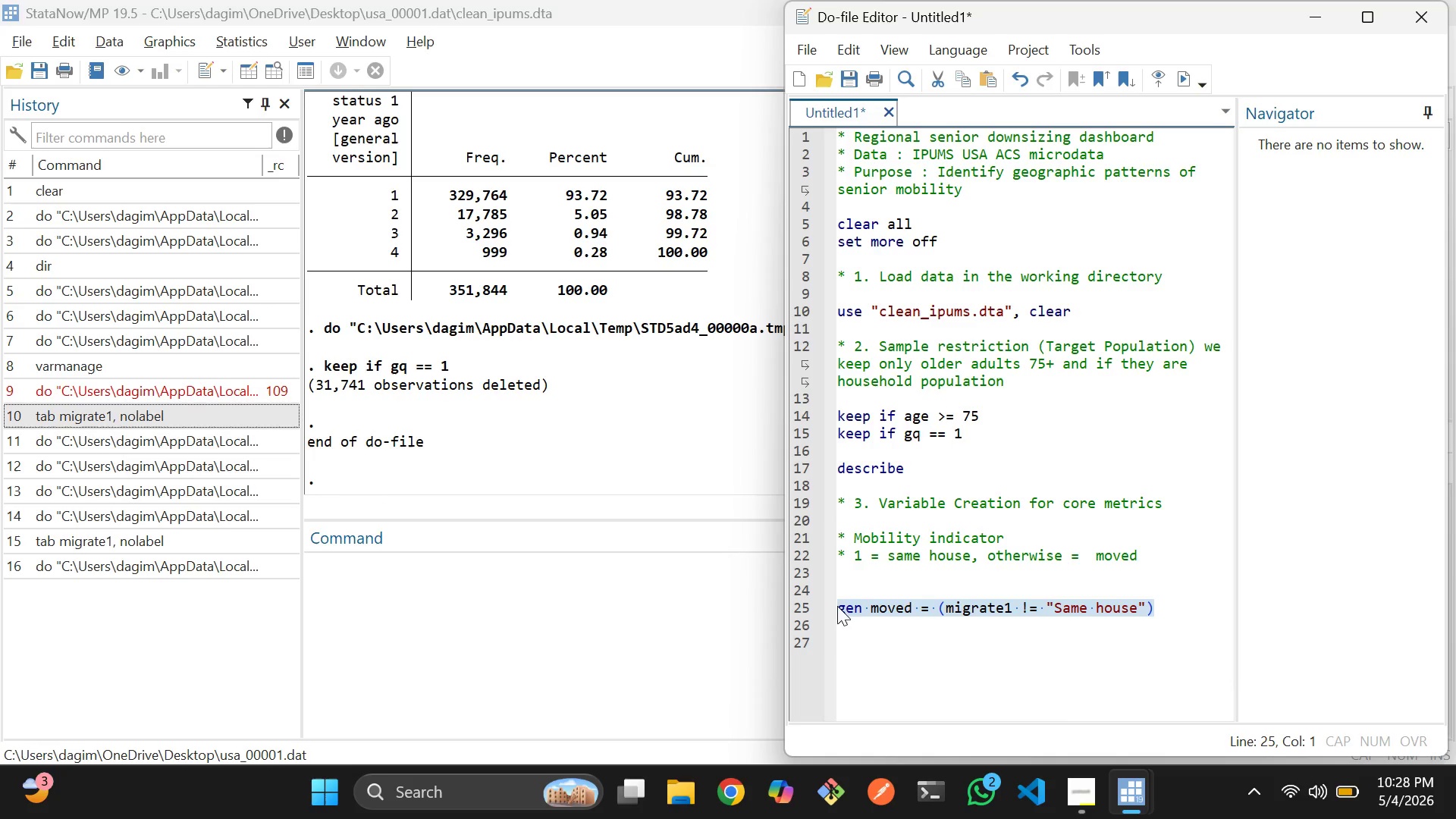 
key(Control+D)
 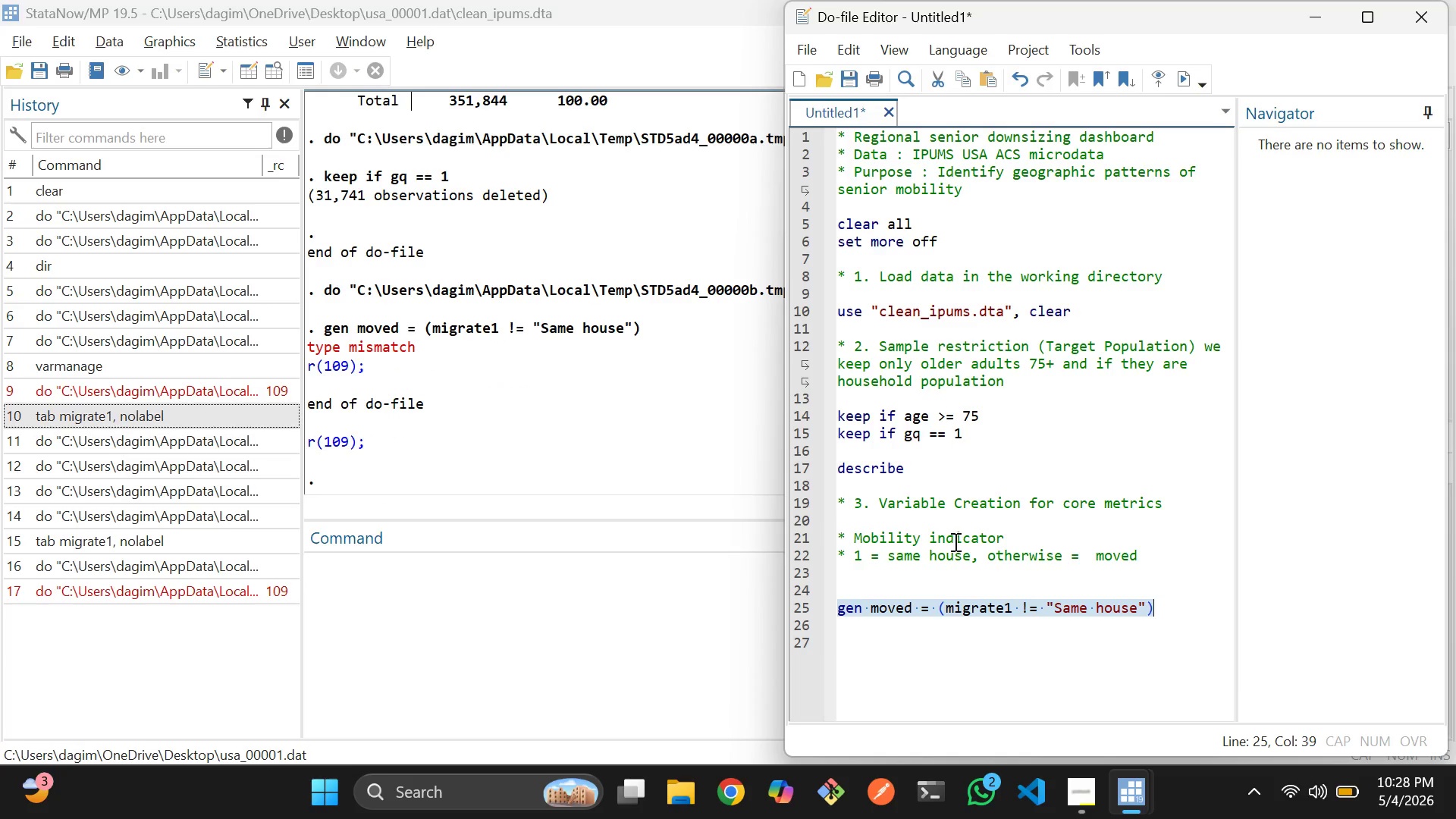 
scroll: coordinate [954, 540], scroll_direction: none, amount: 0.0
 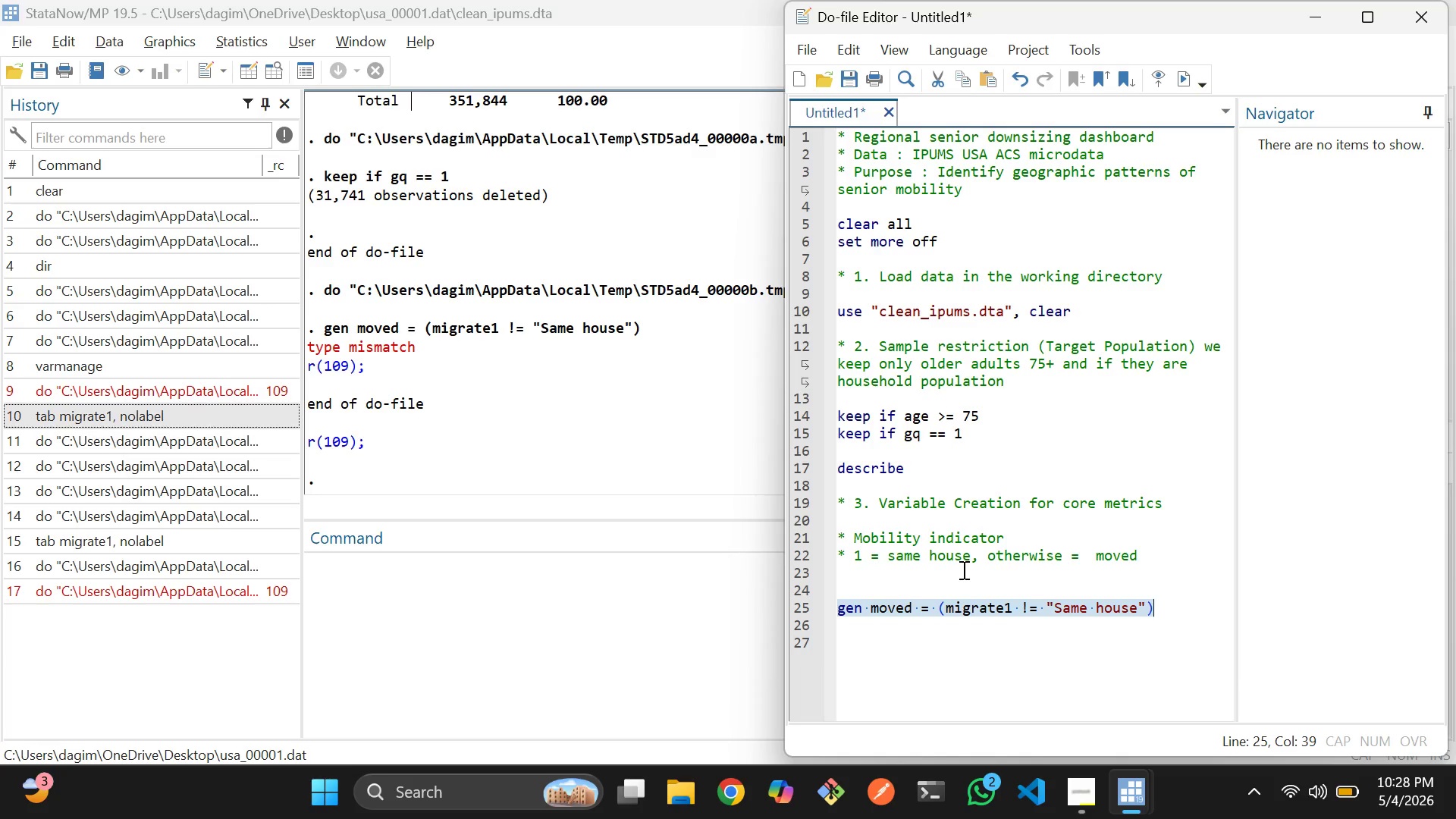 
wait(9.18)
 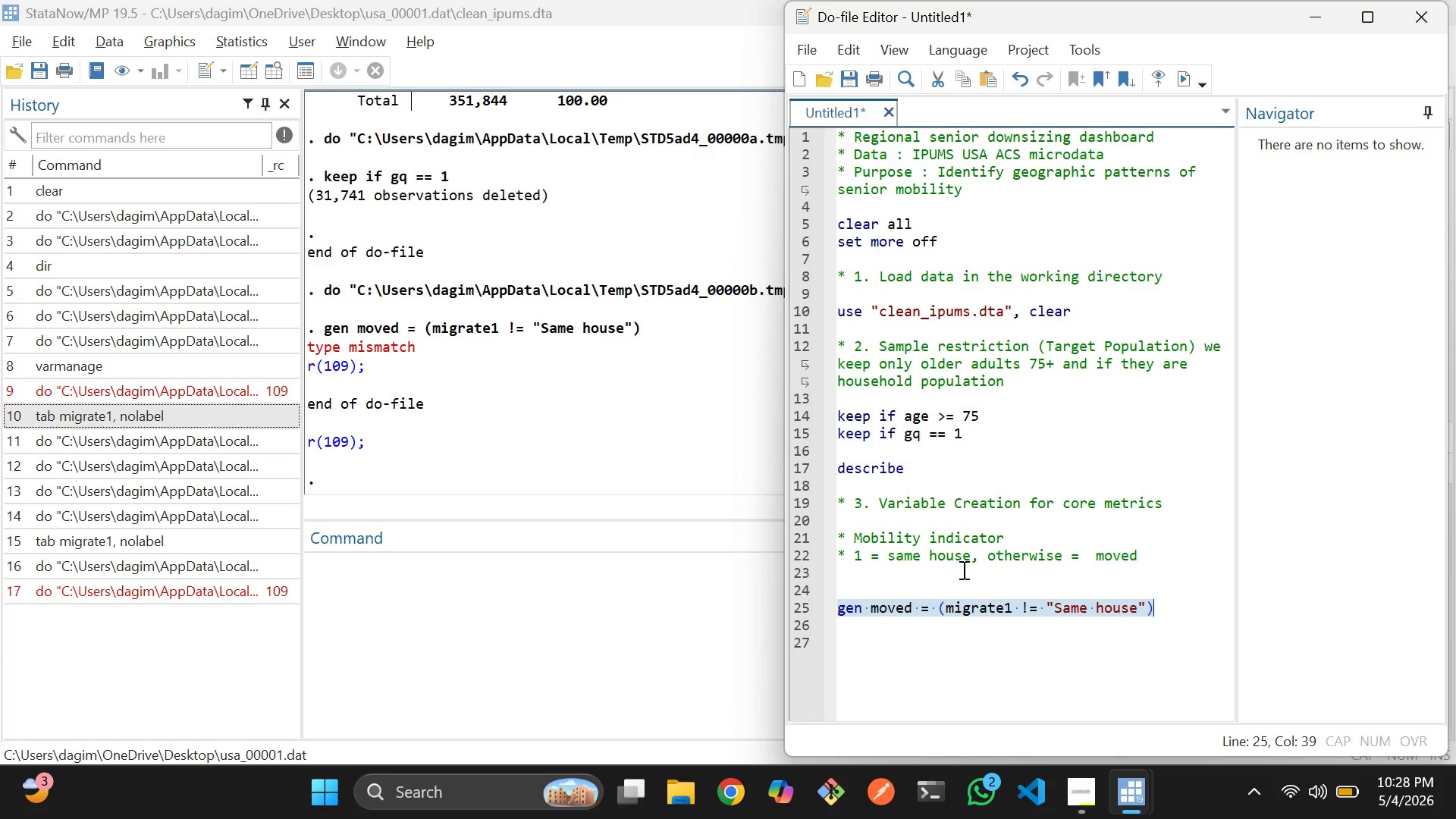 
left_click([1172, 622])
 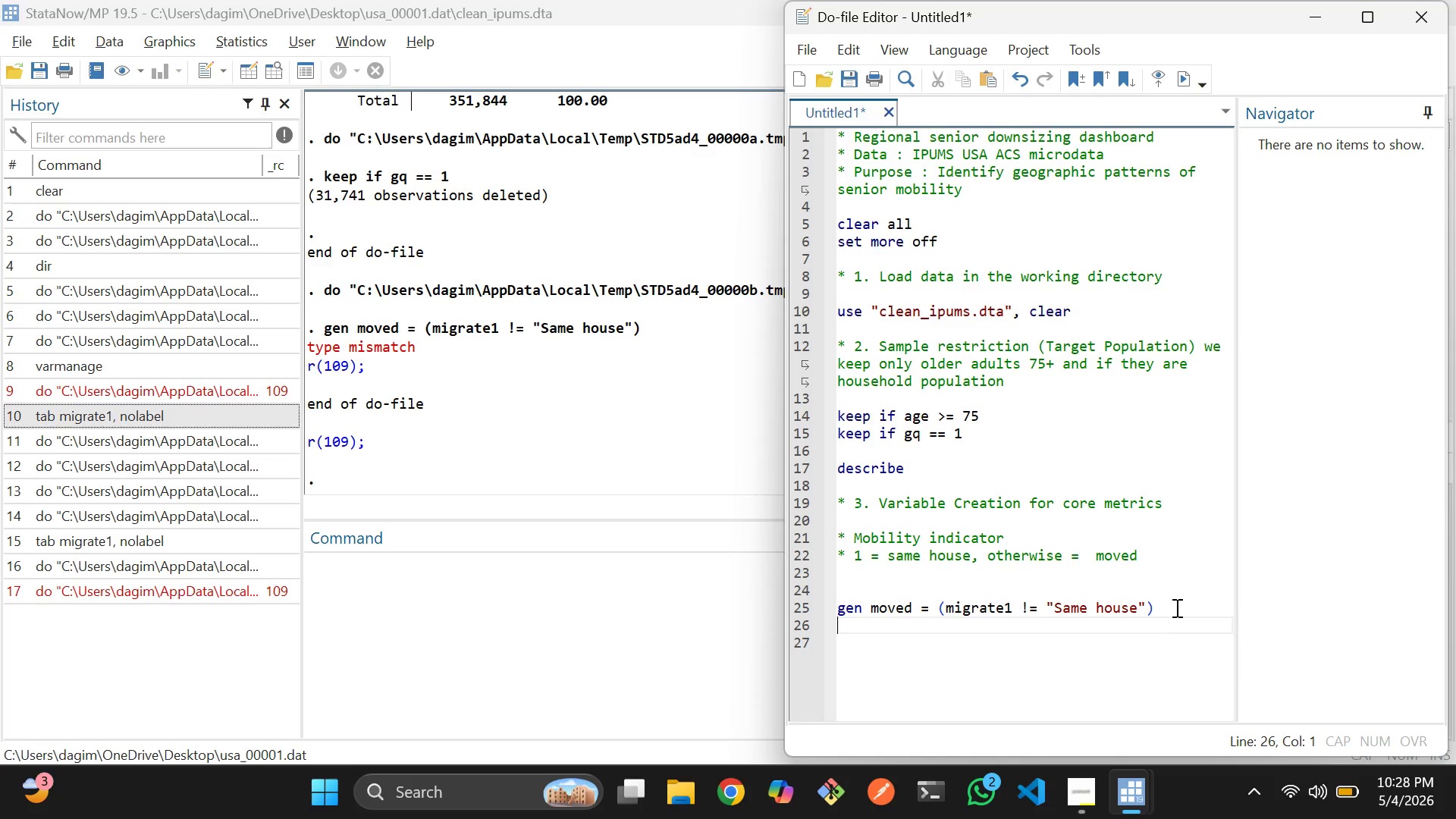 
left_click([1175, 607])
 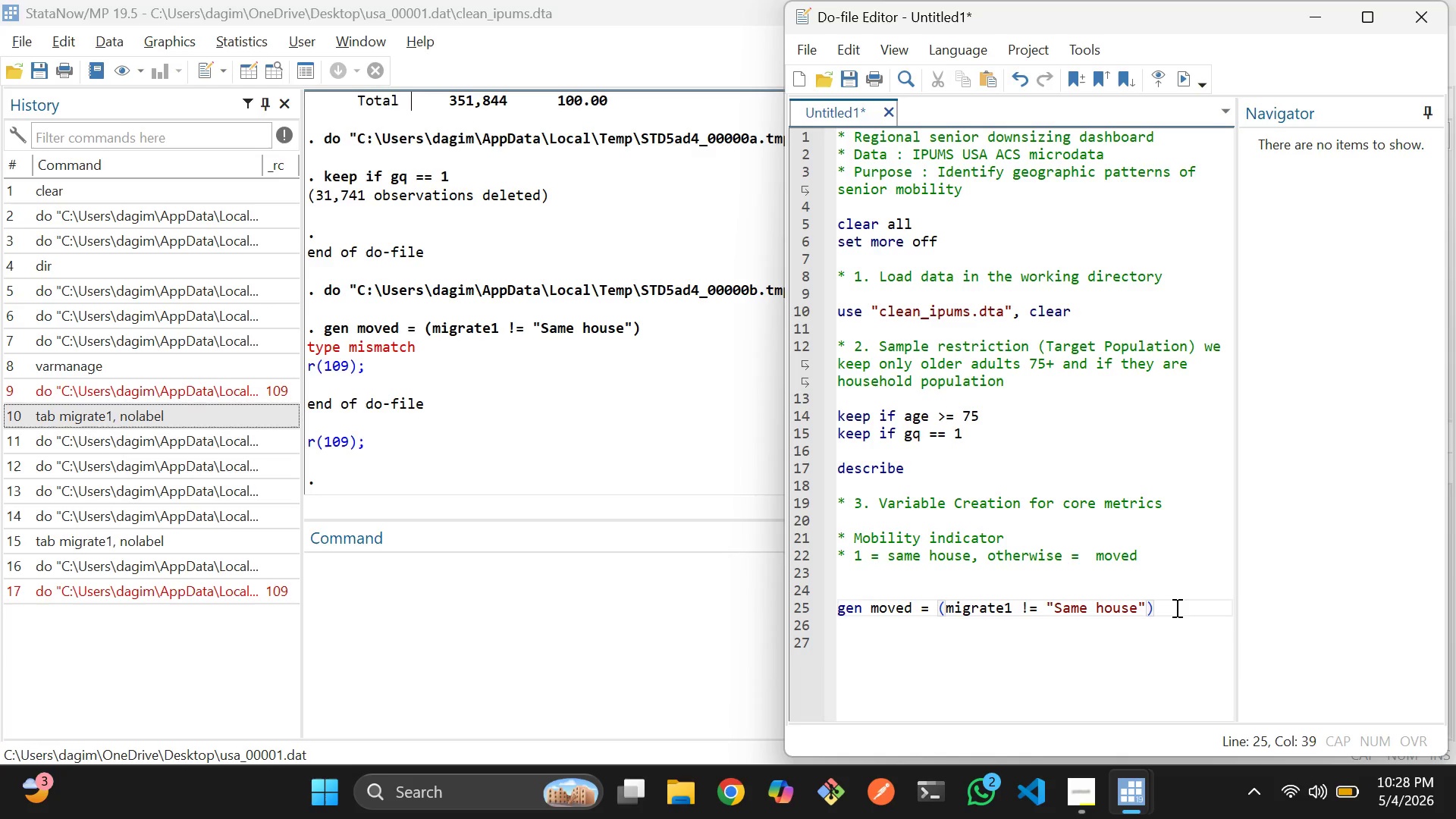 
key(ArrowLeft)
 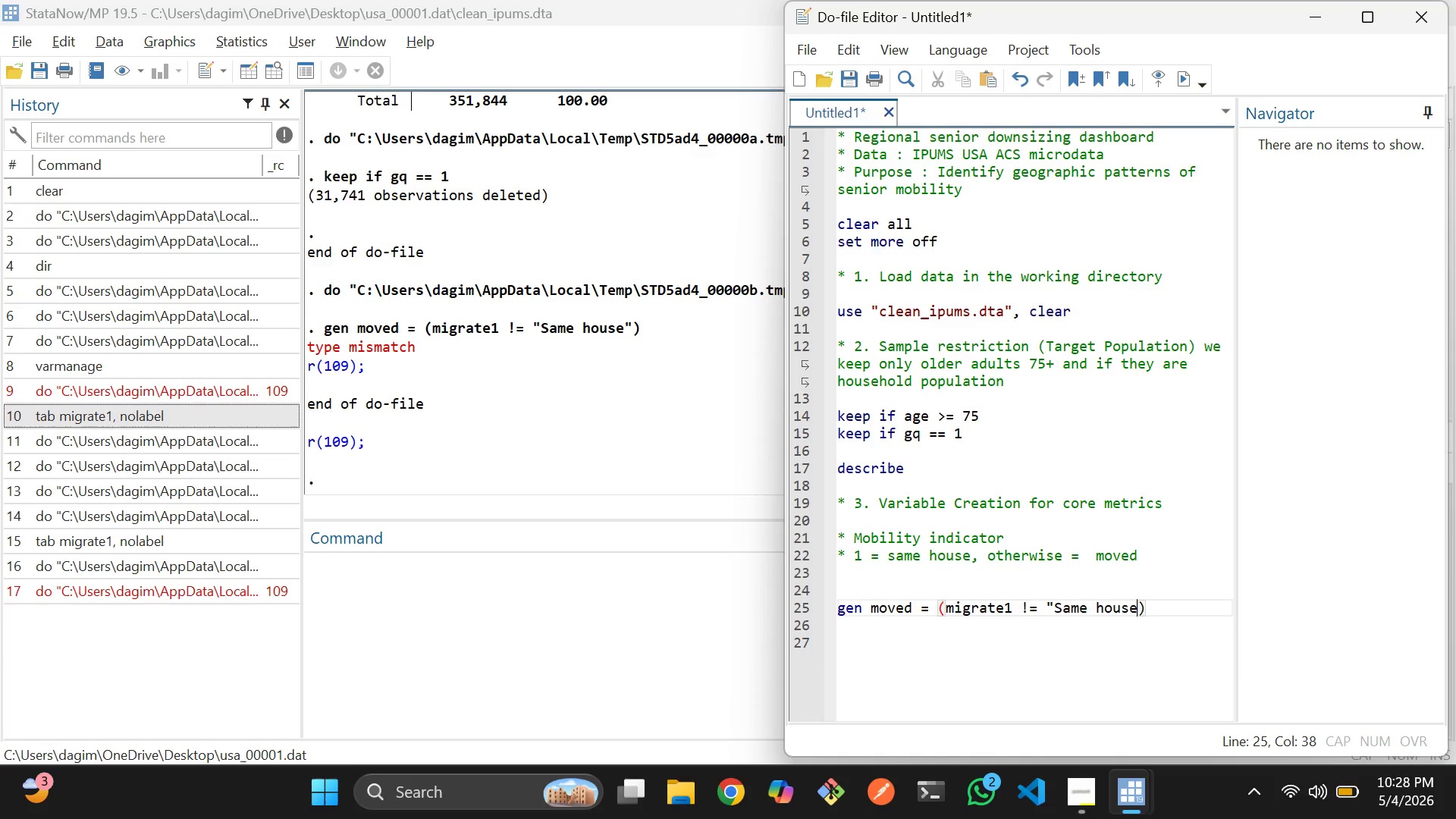 
key(Backspace)
 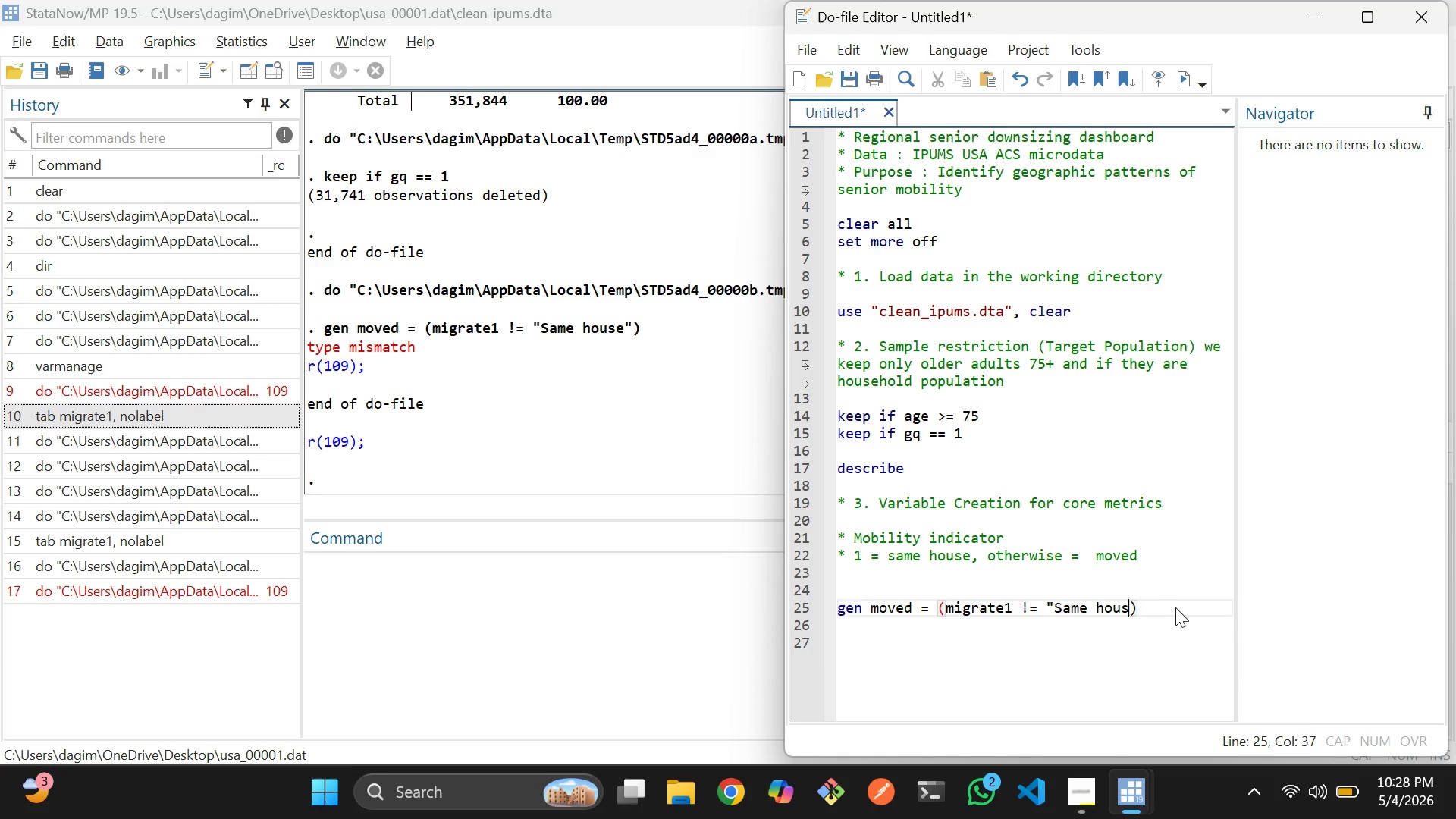 
key(Backspace)
 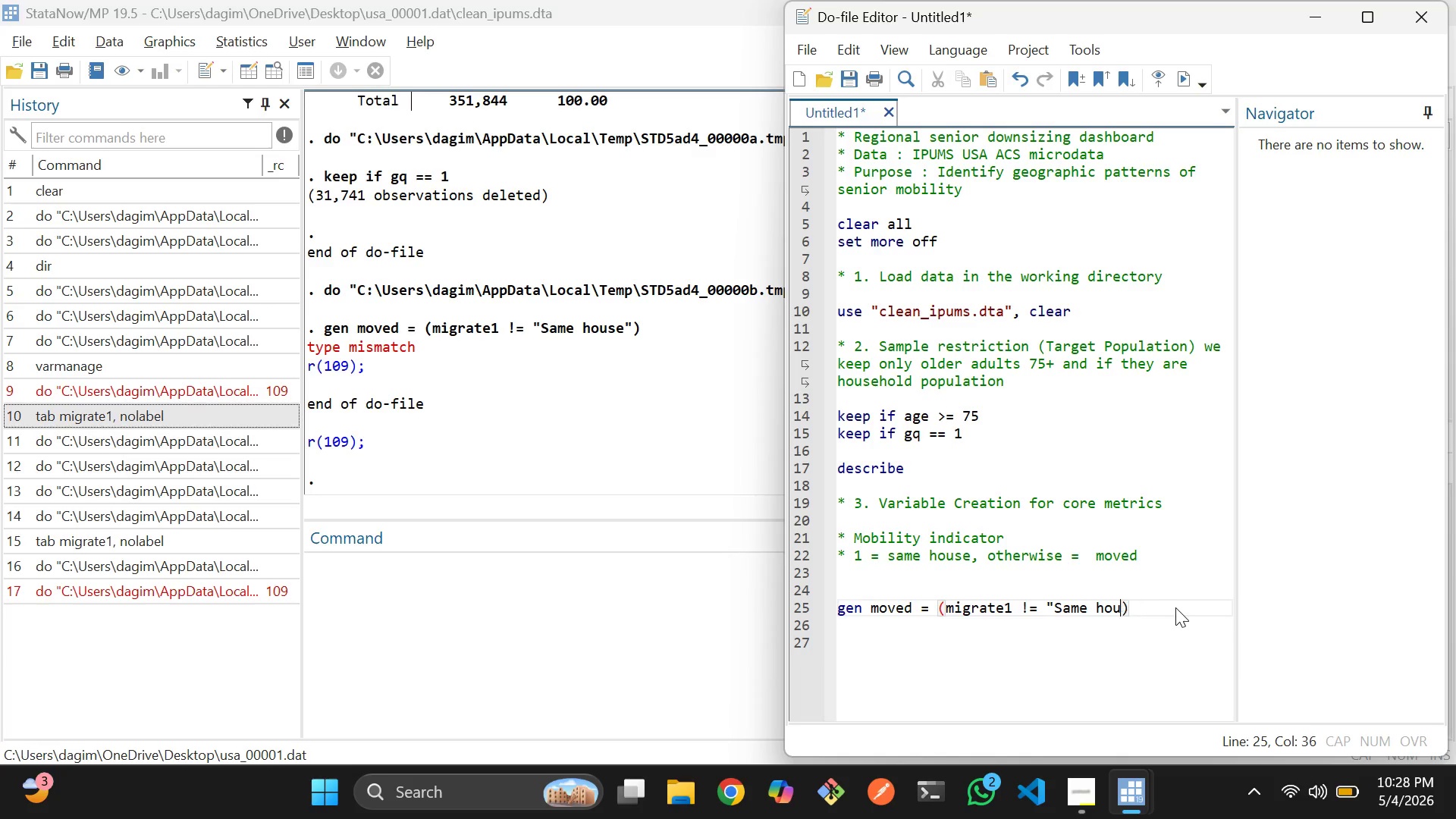 
key(Backspace)
 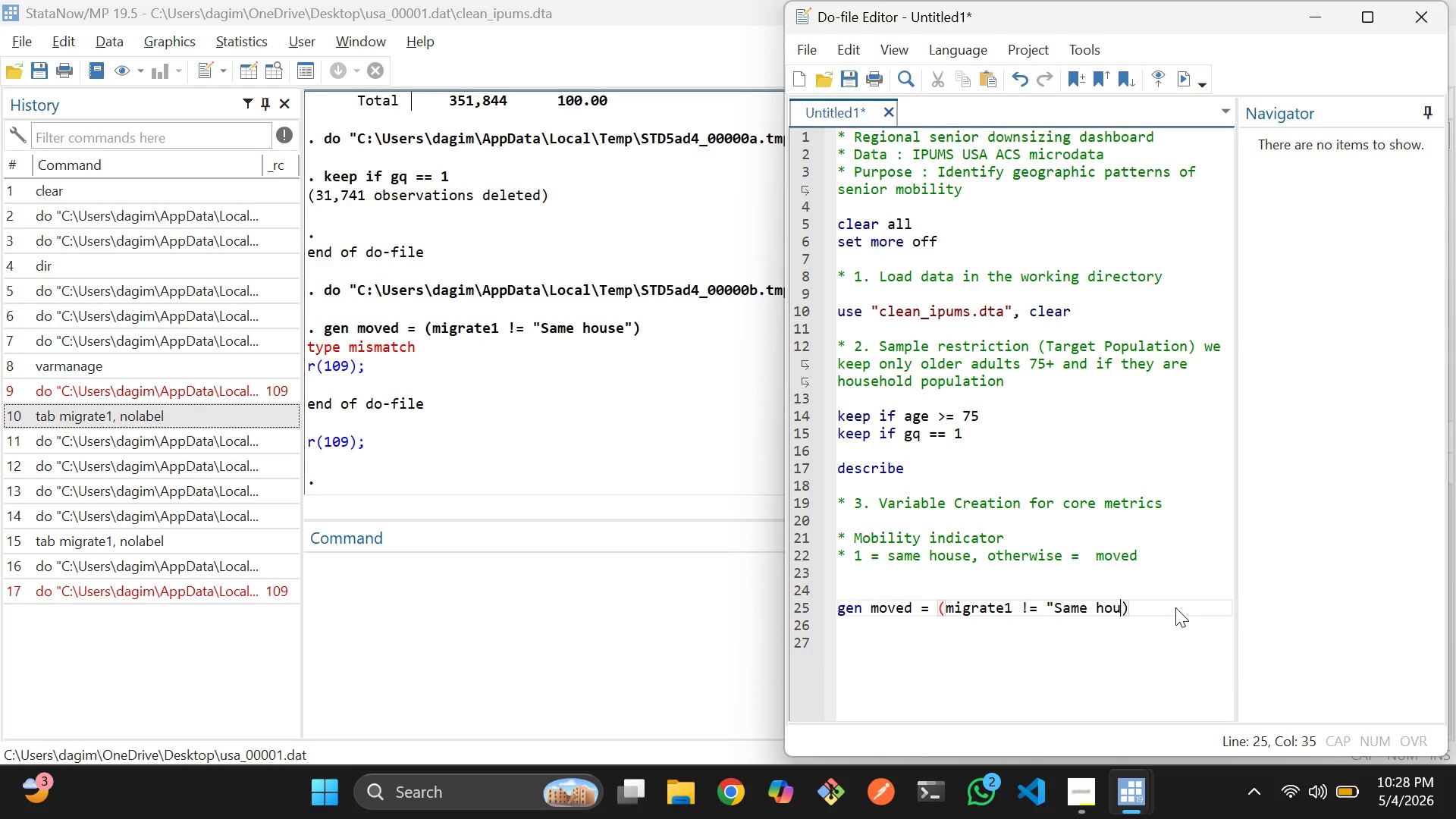 
key(Backspace)
 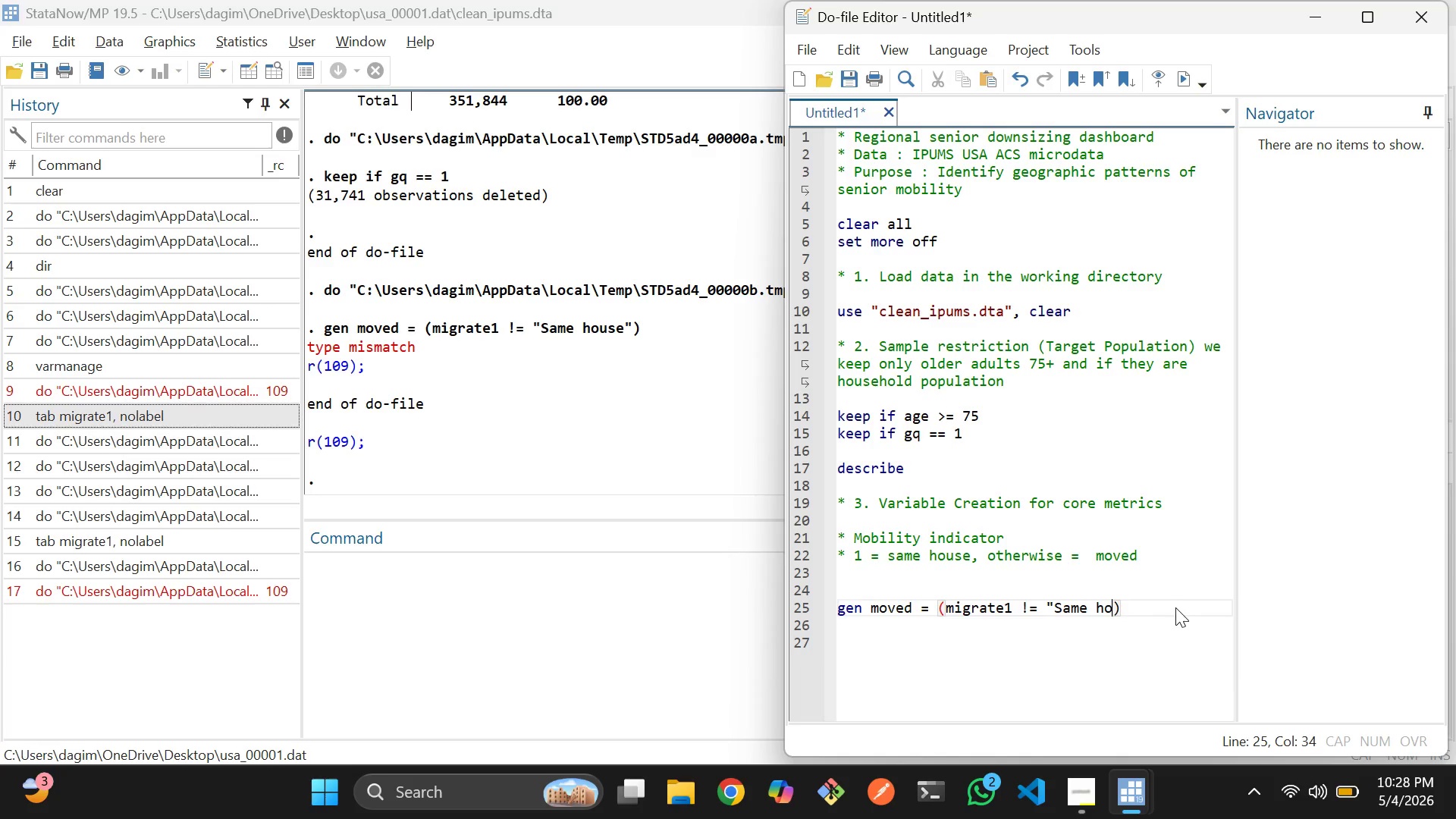 
key(Backspace)
 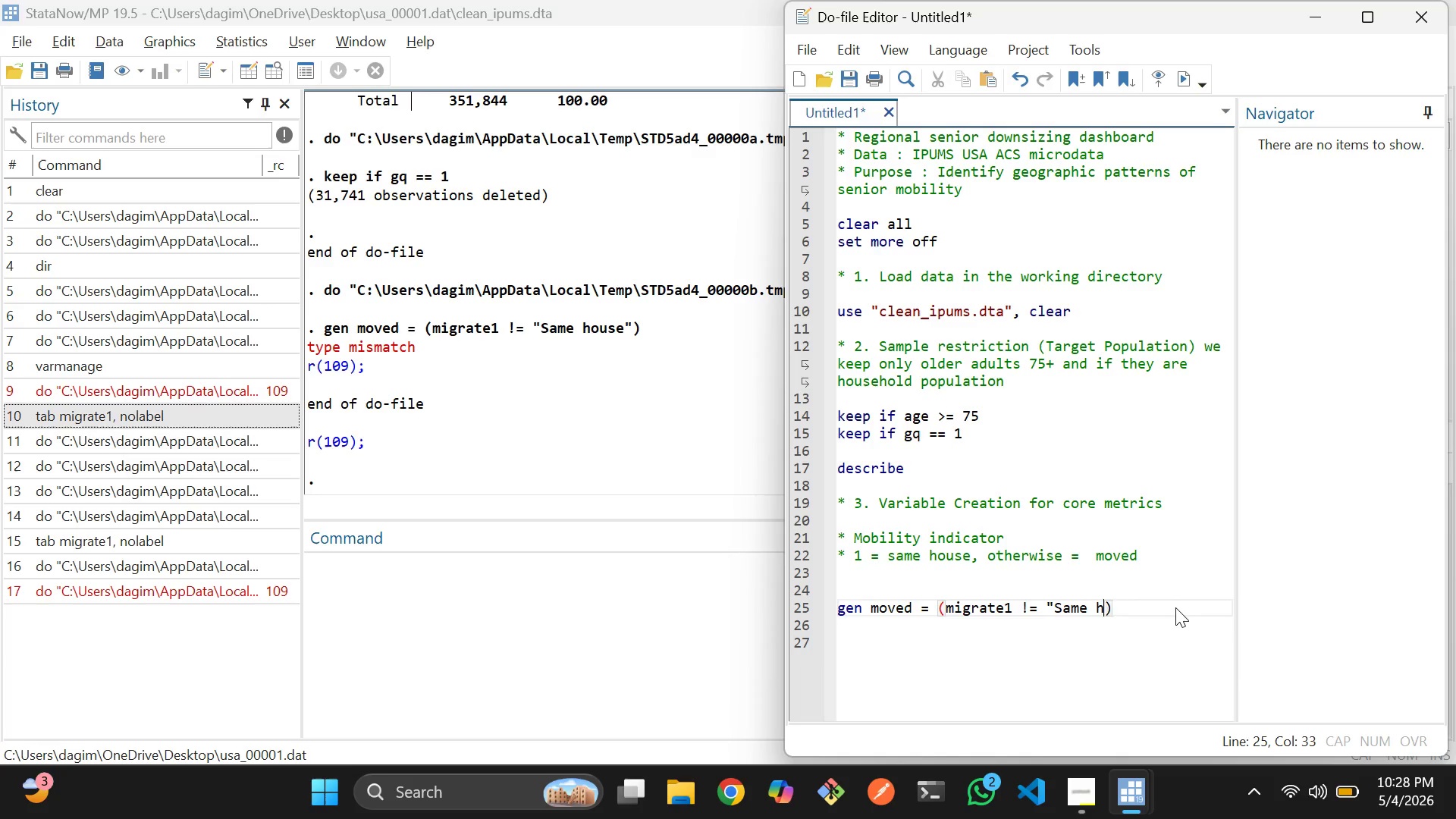 
key(Backspace)
 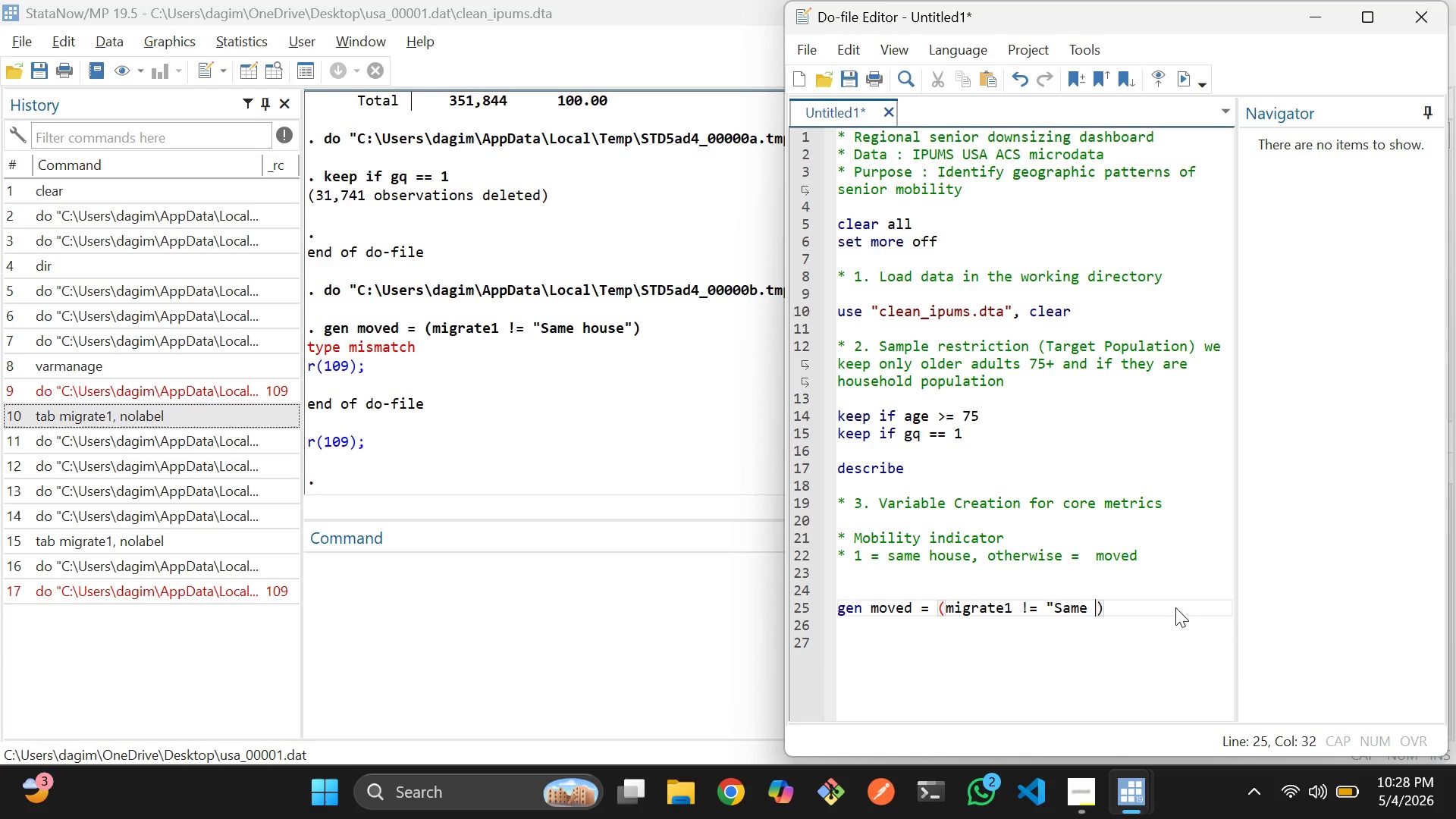 
key(Backspace)
 